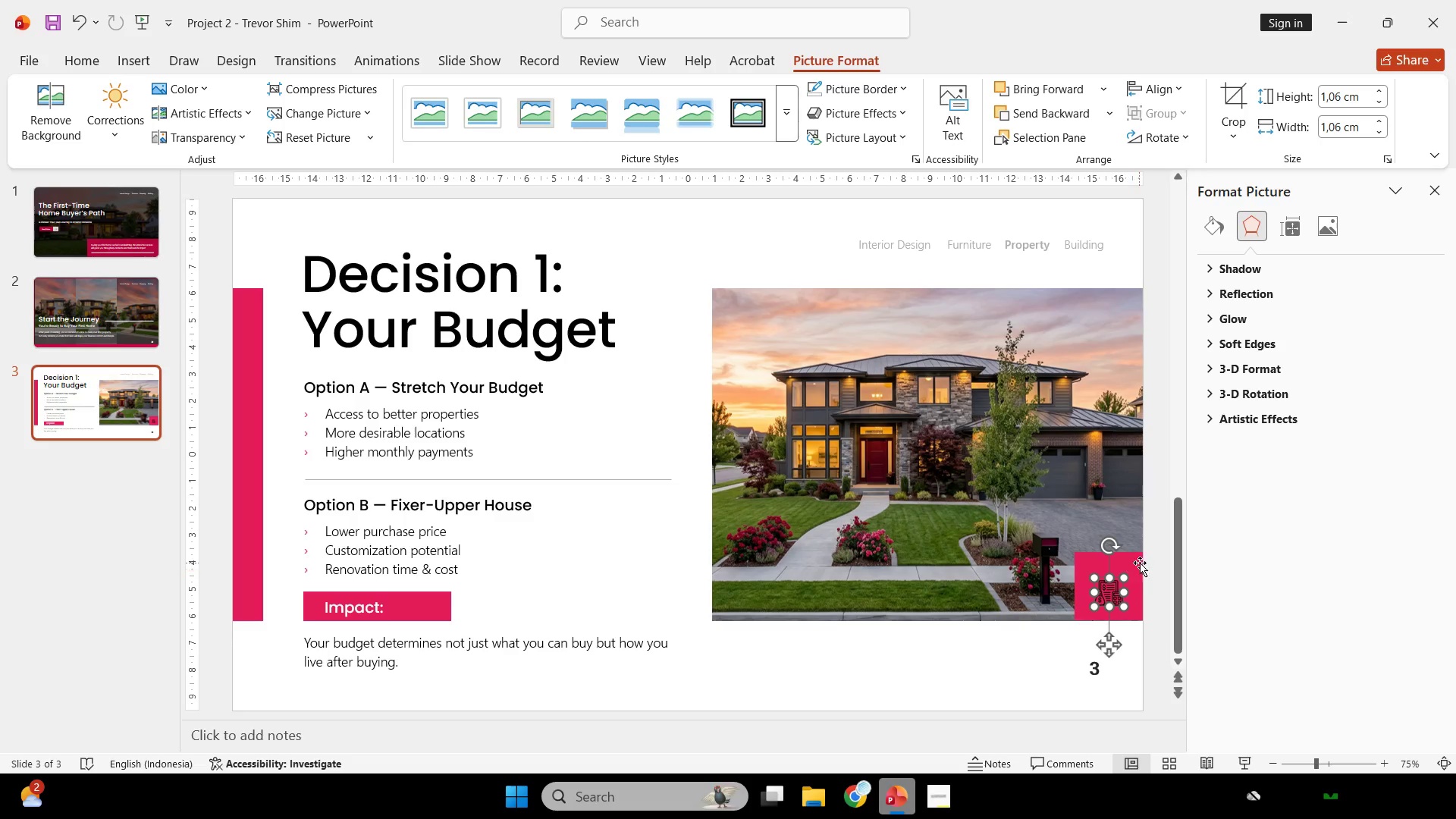 
left_click([1147, 552])
 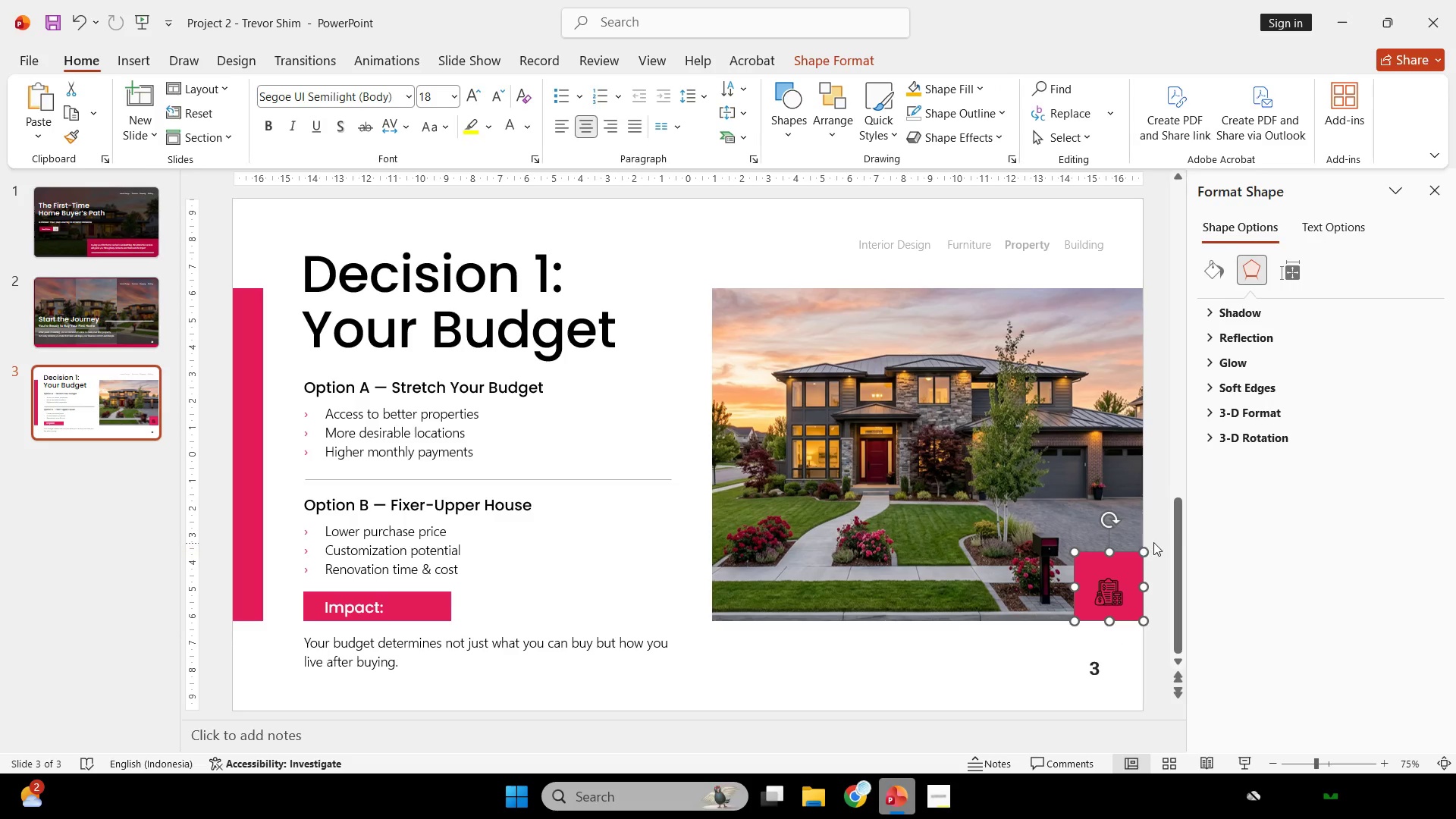 
left_click([1157, 537])
 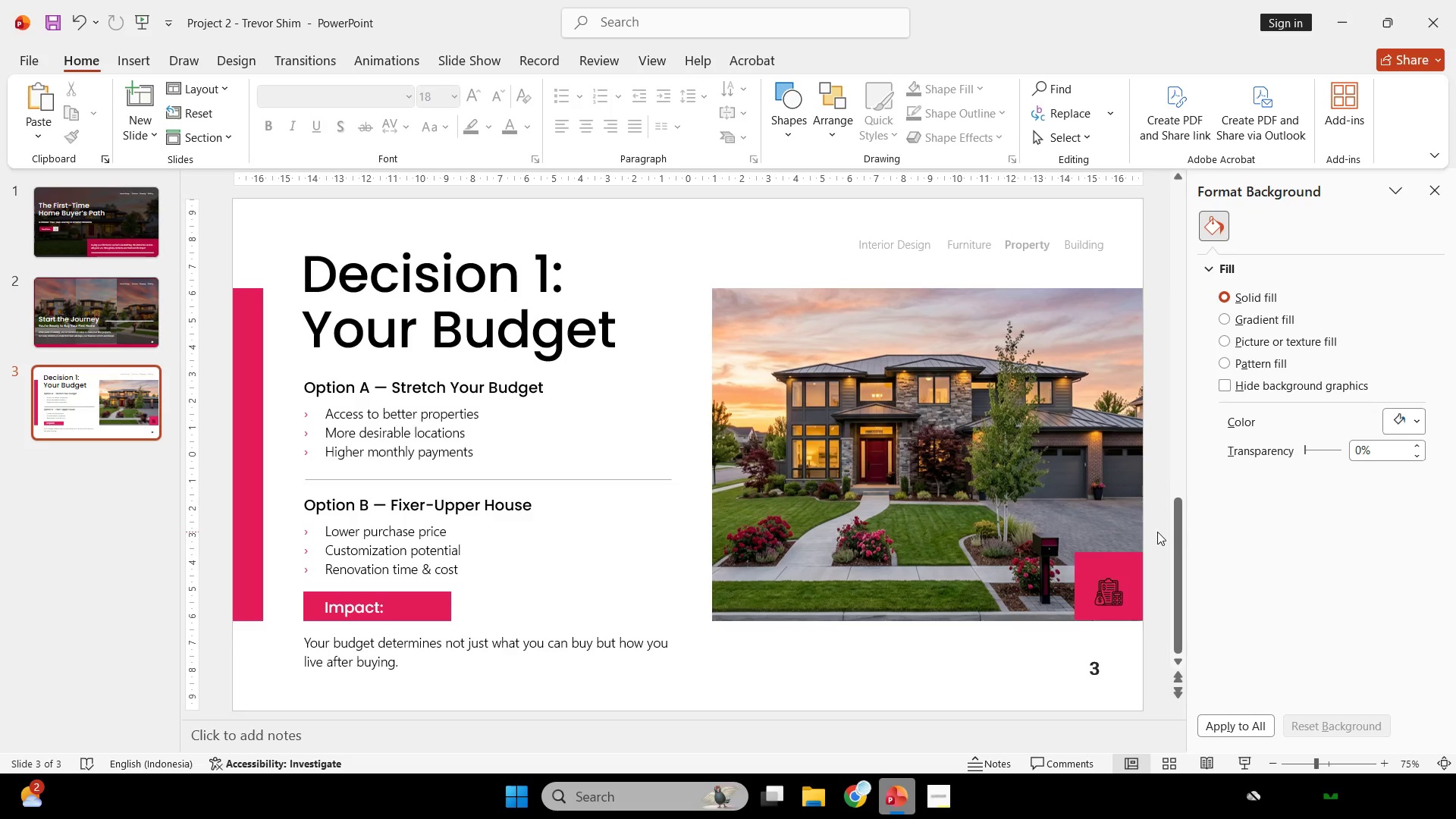 
left_click_drag(start_coordinate=[1157, 532], to_coordinate=[1054, 639])
 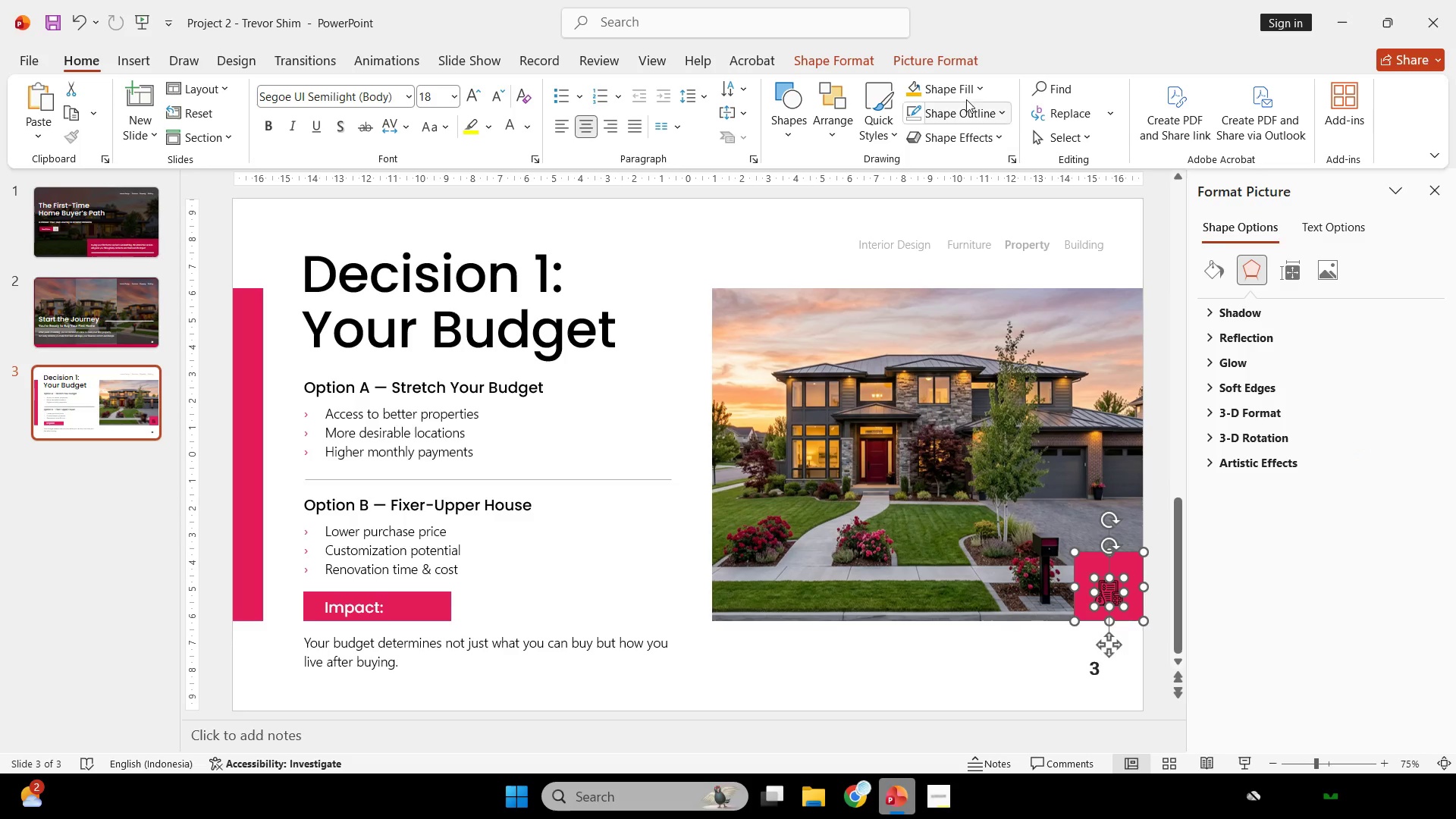 
left_click([952, 52])
 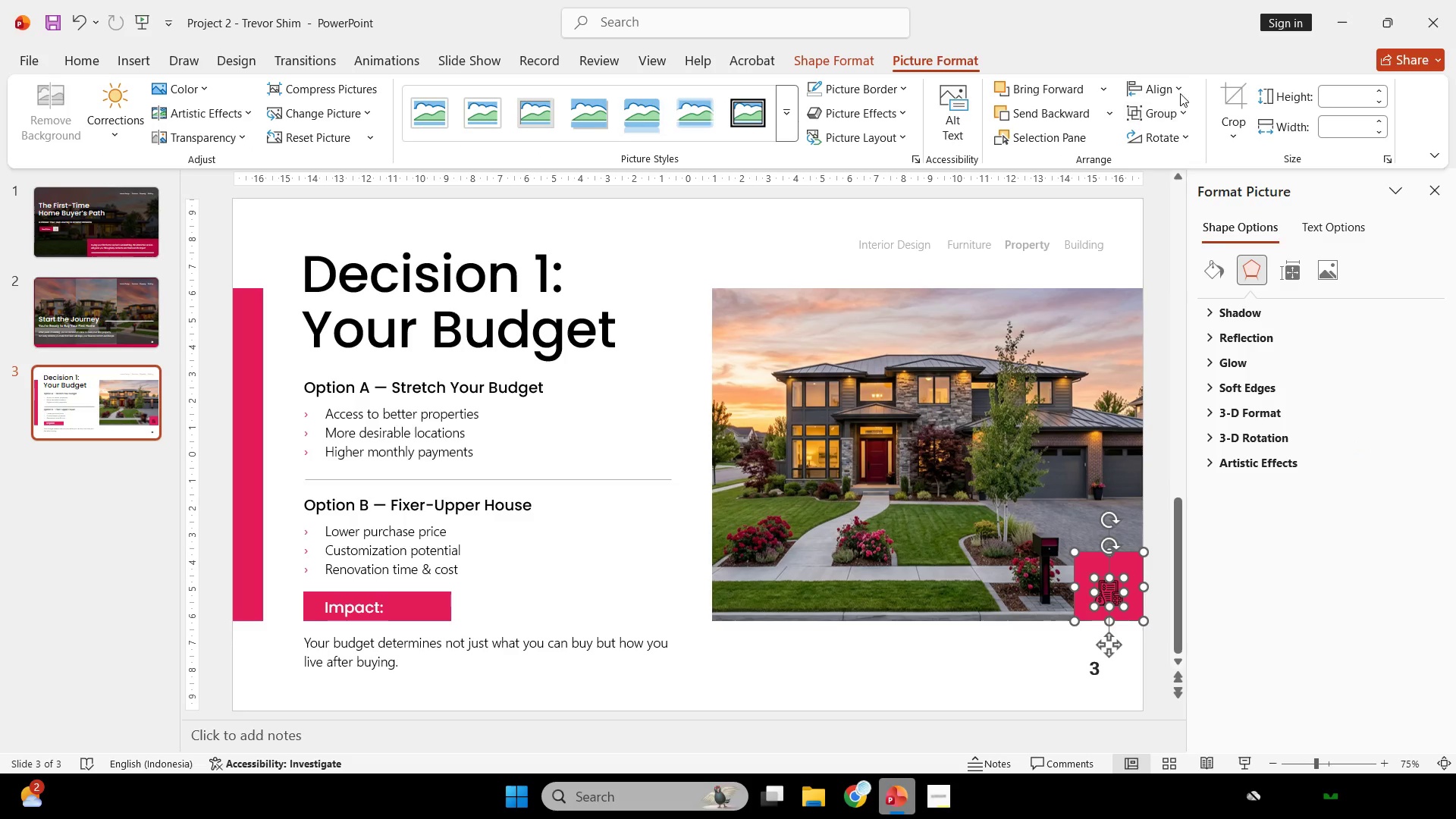 
left_click([1178, 85])
 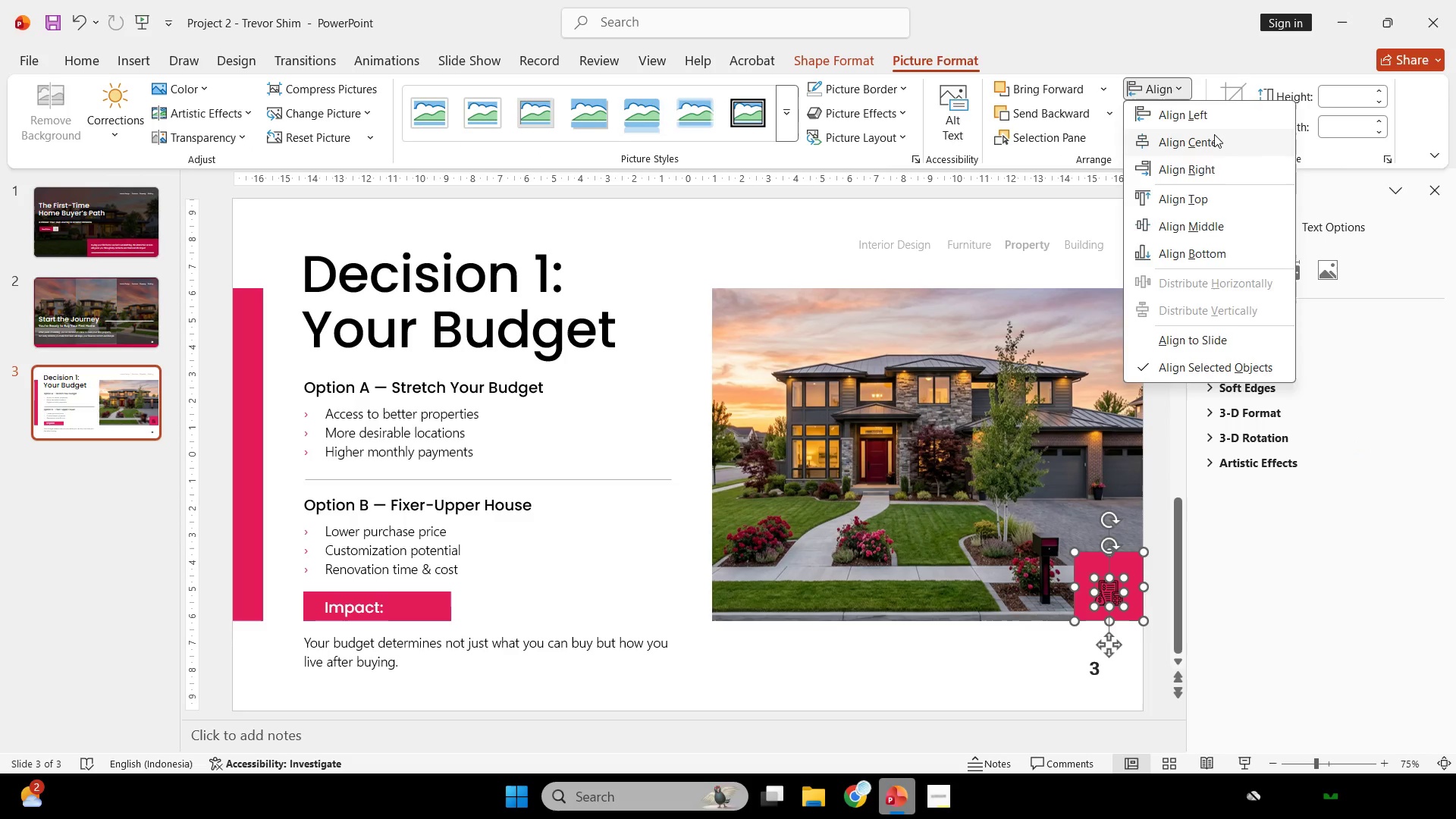 
left_click([1214, 135])
 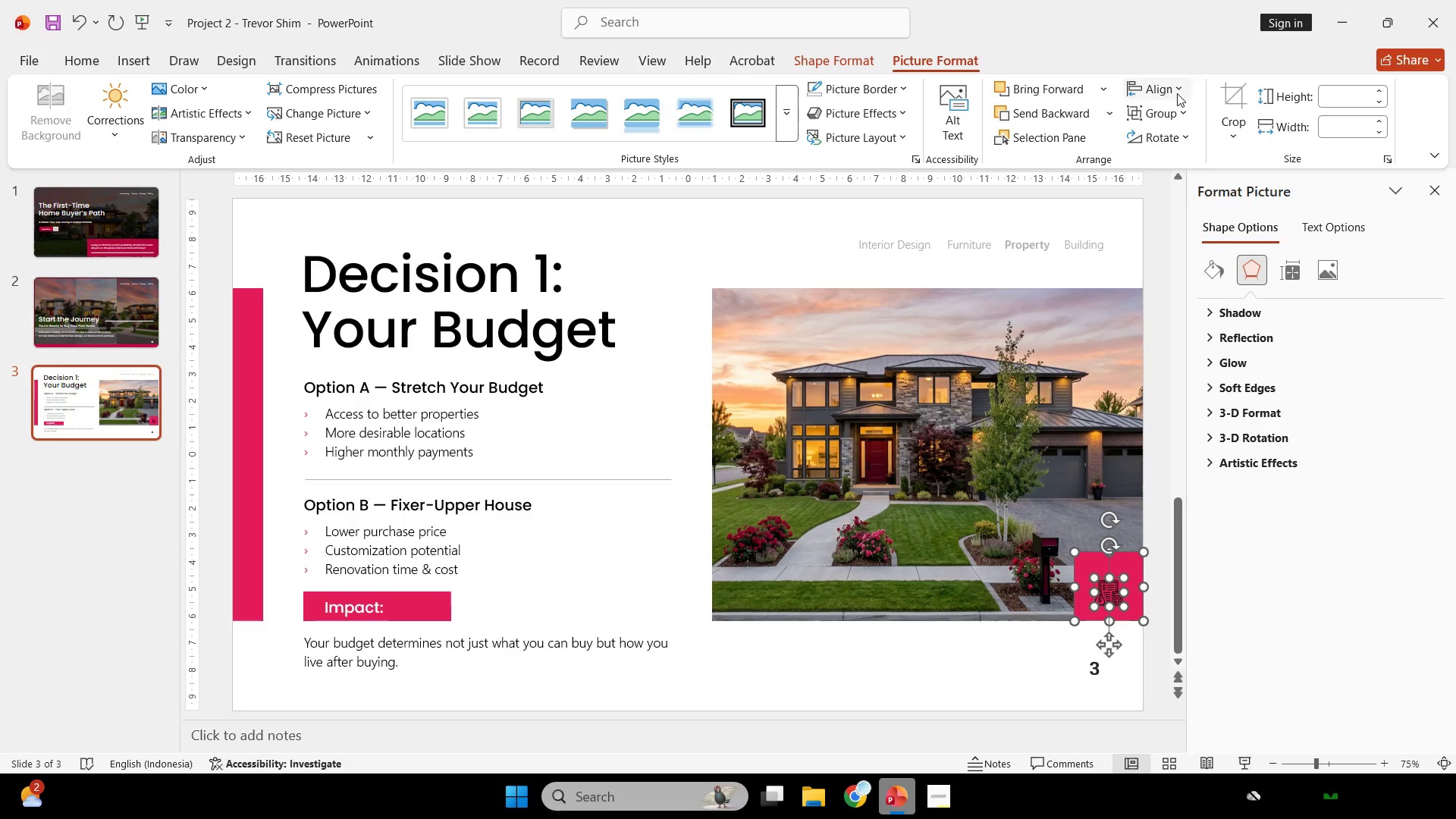 
left_click([1177, 93])
 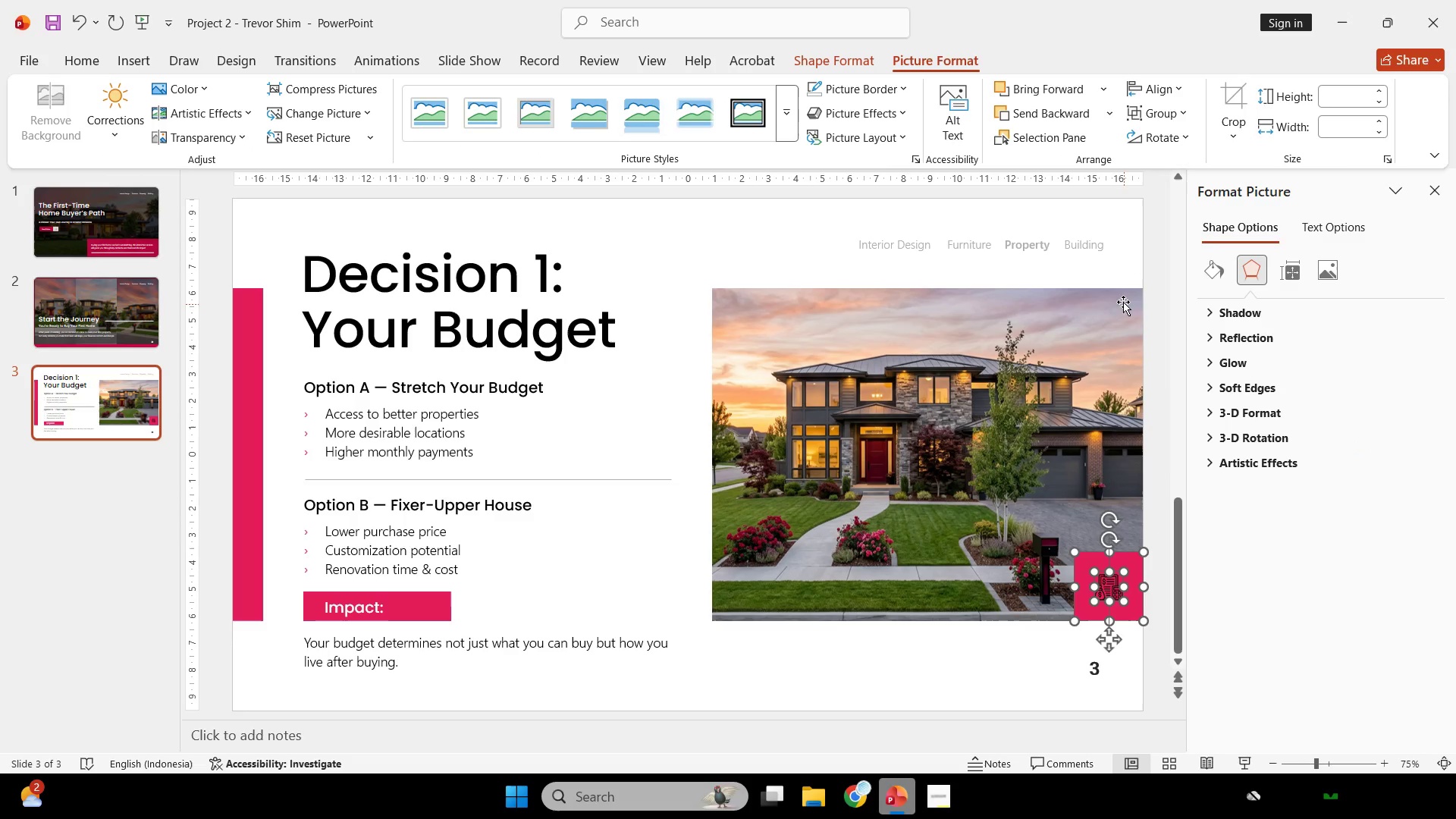 
left_click([1155, 278])
 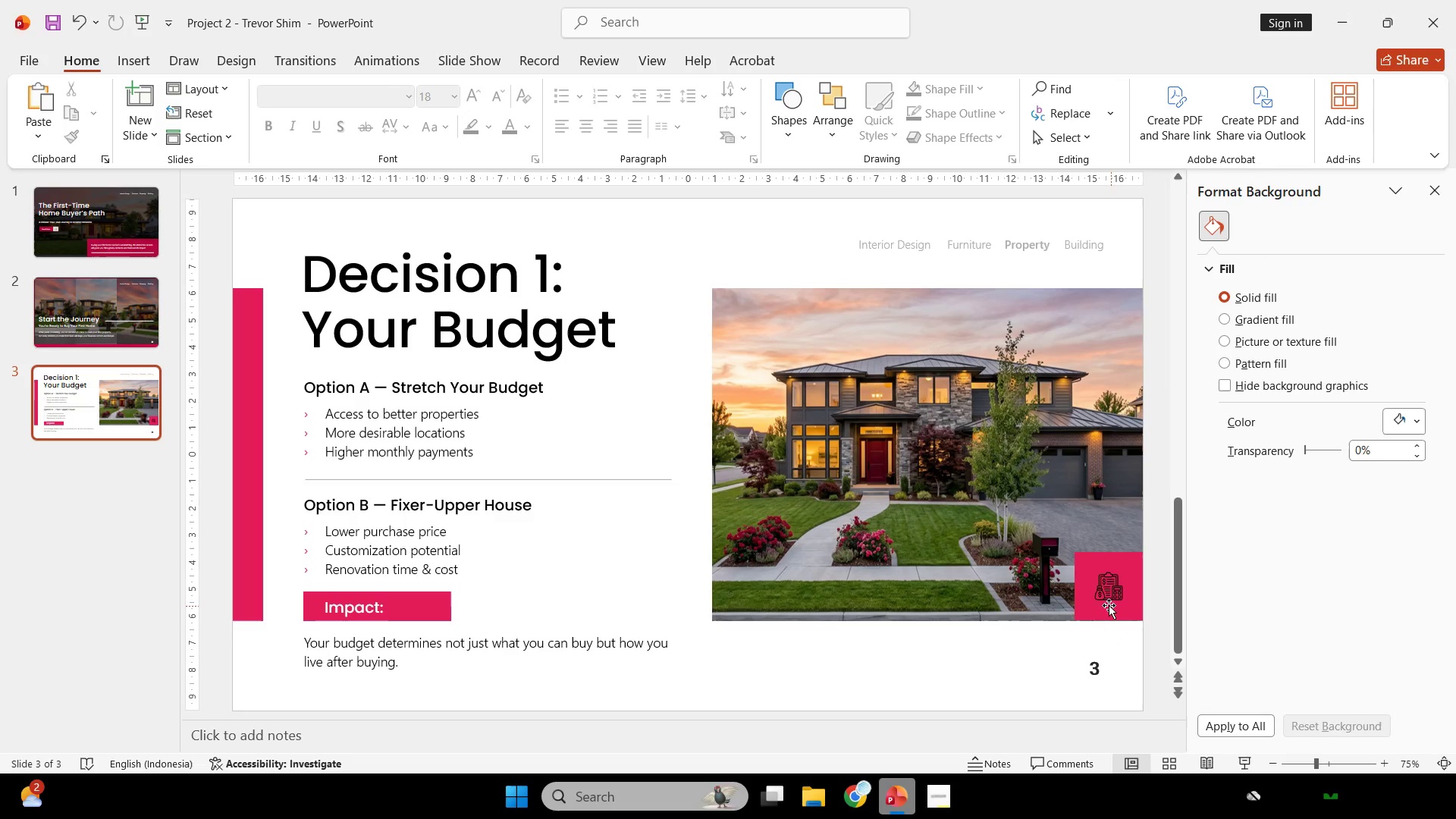 
left_click([1106, 604])
 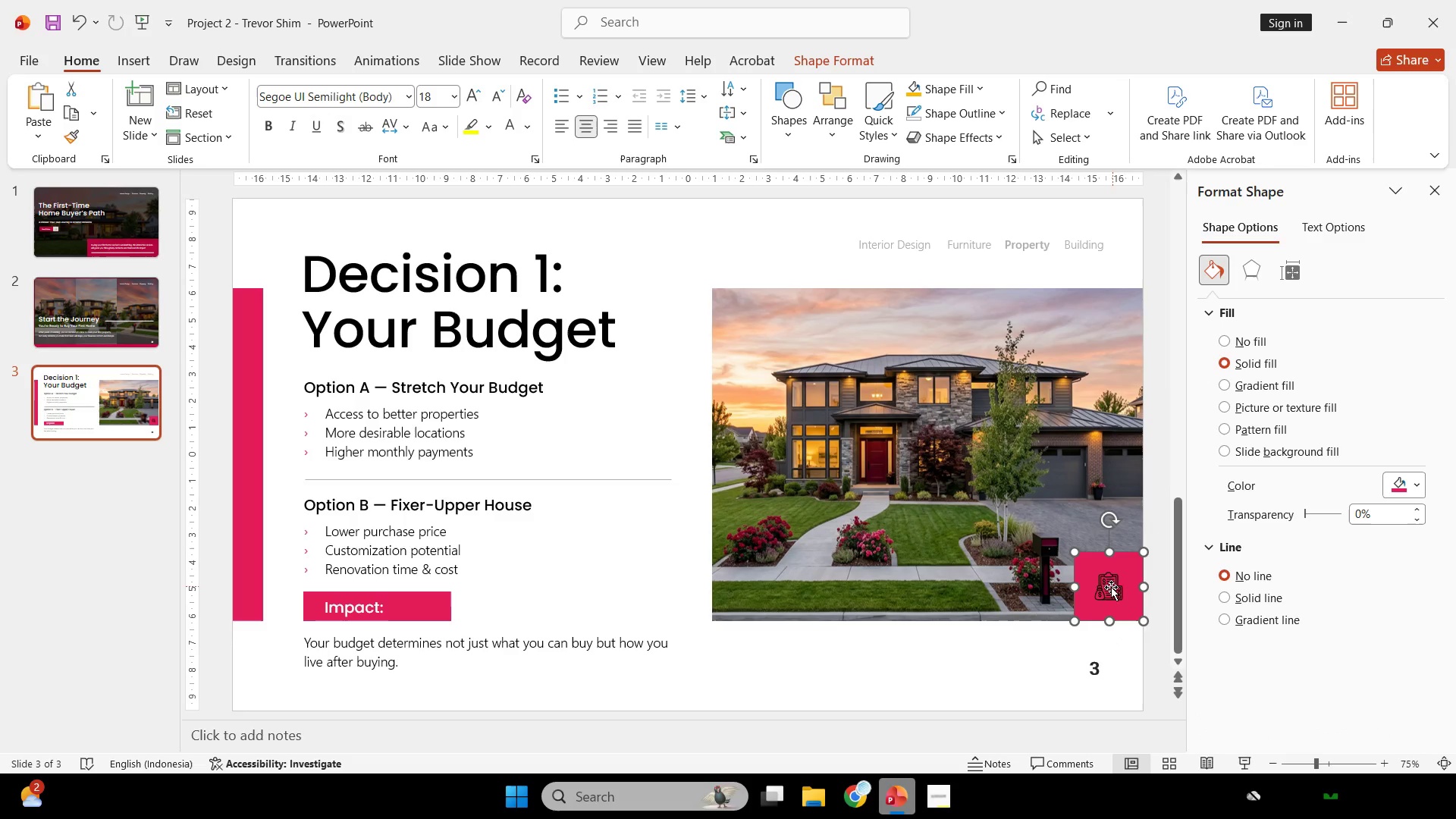 
left_click([1109, 588])
 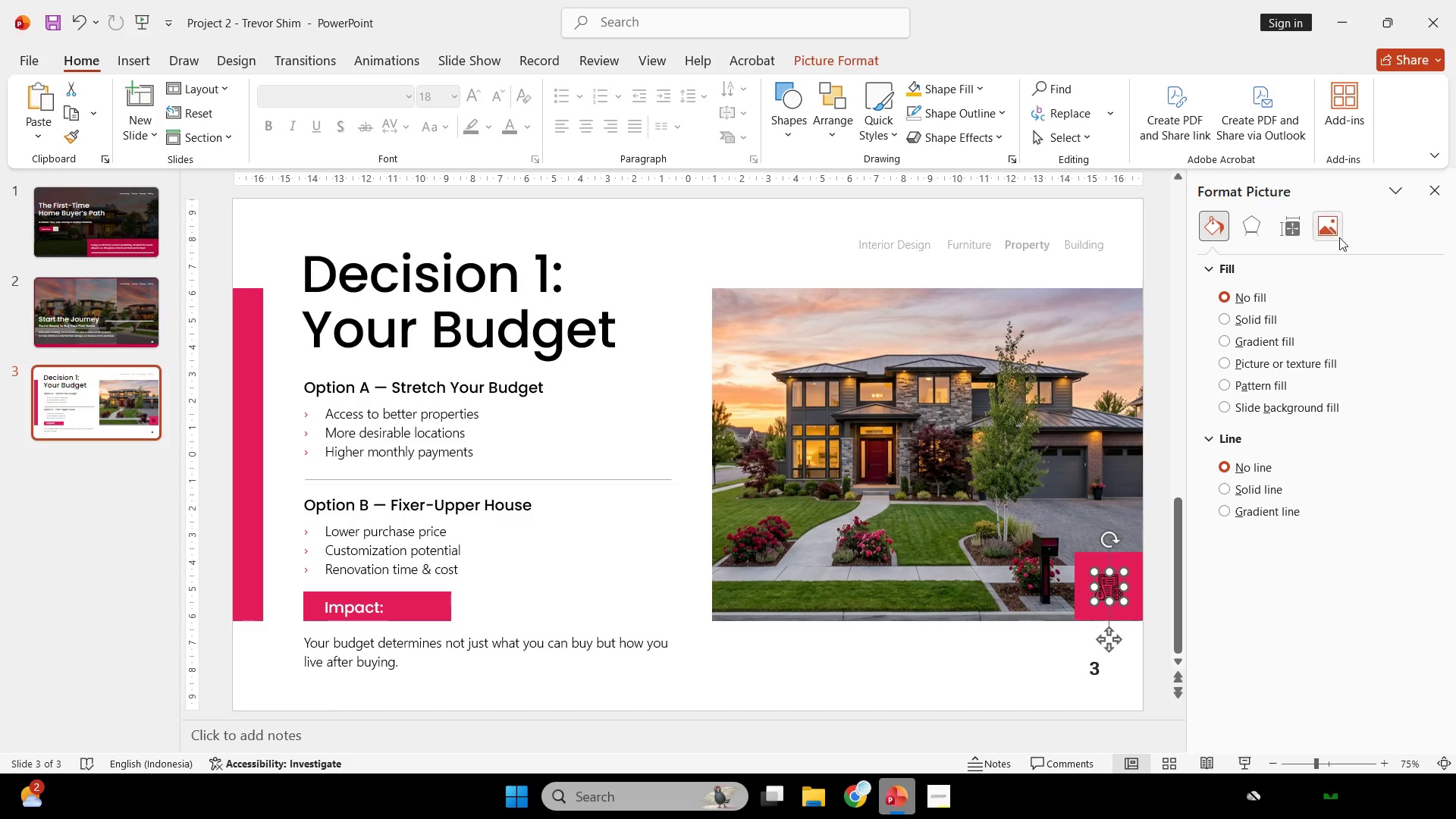 
left_click([1336, 234])
 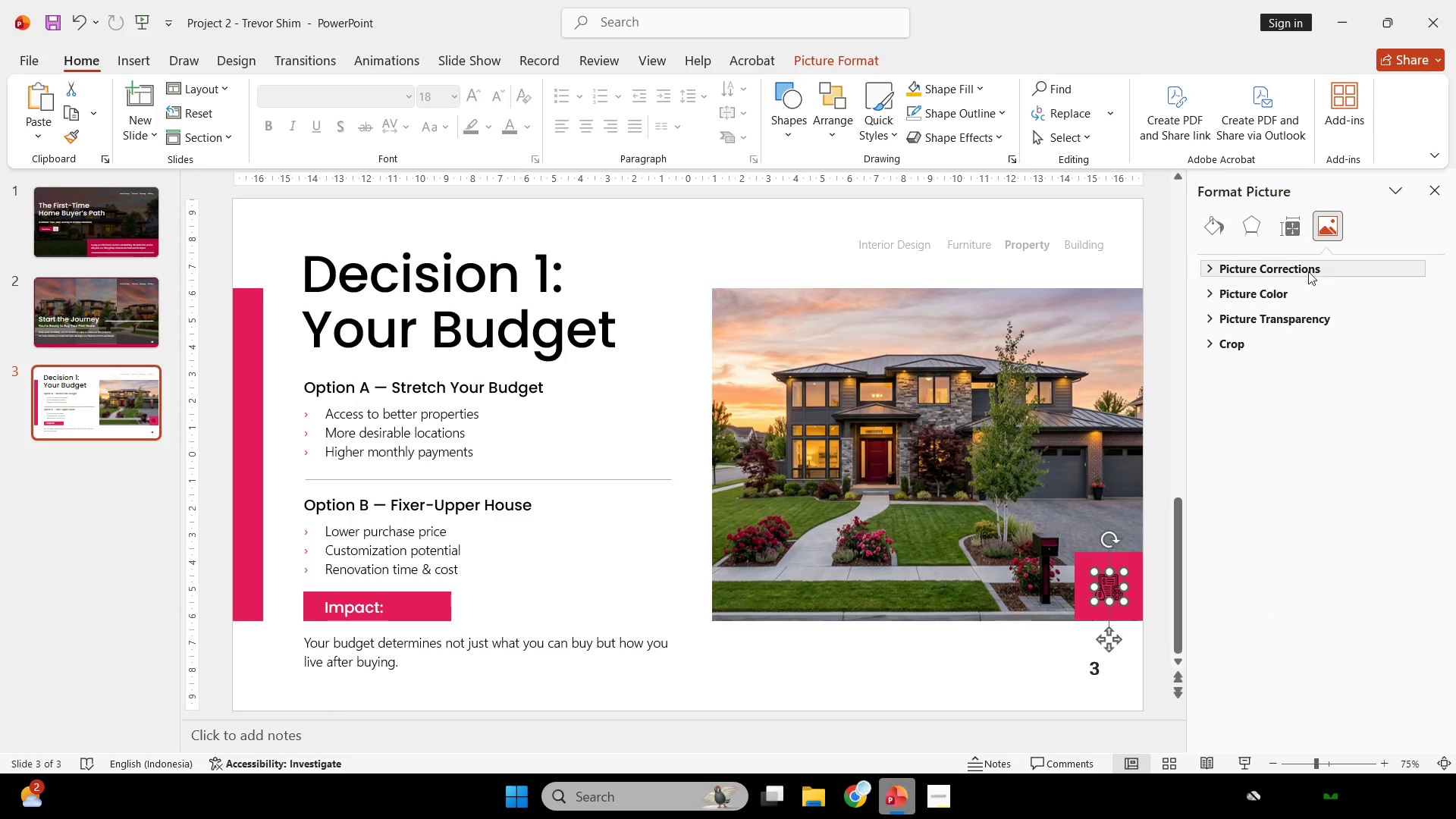 
left_click([1310, 270])
 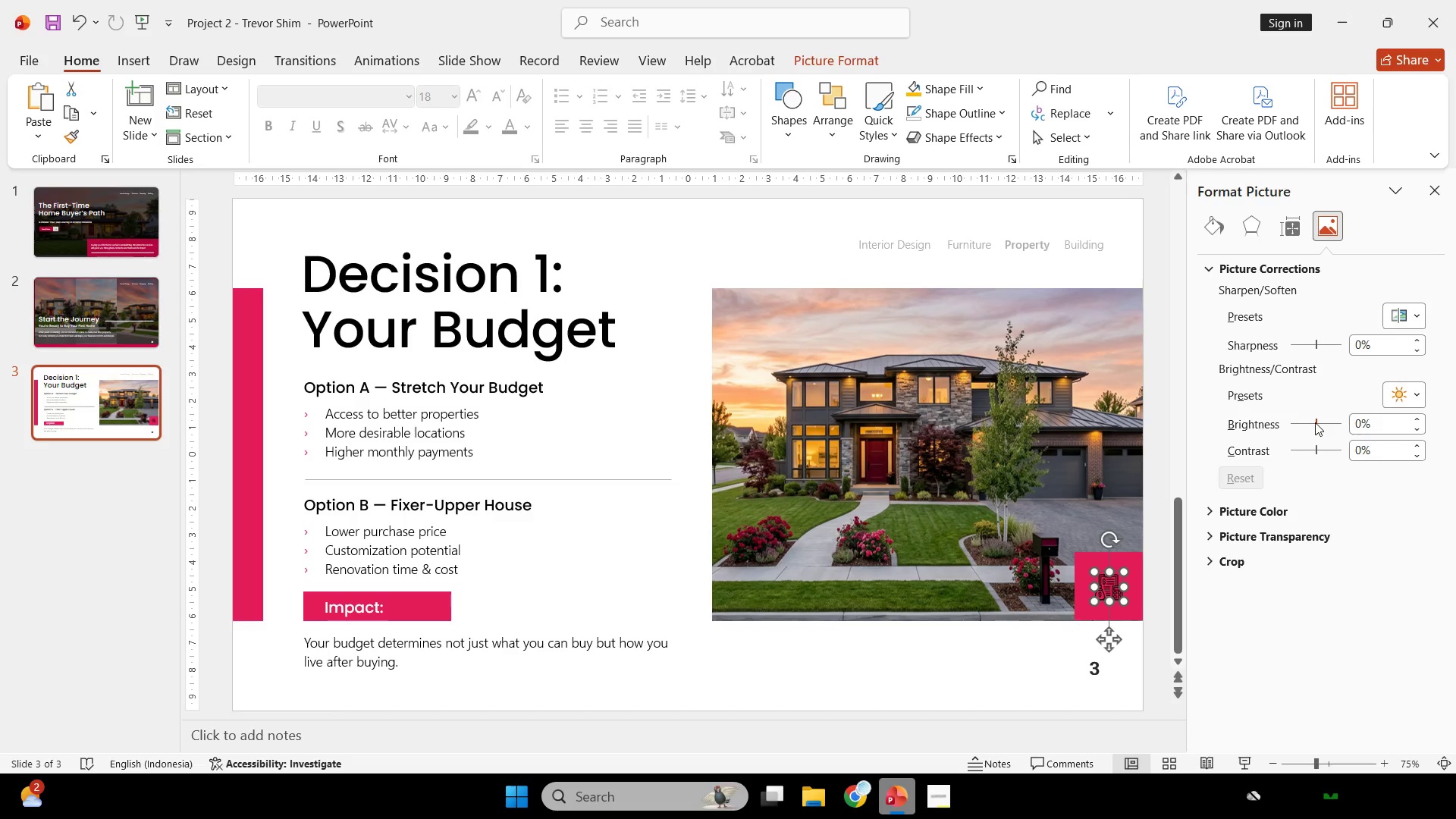 
left_click_drag(start_coordinate=[1315, 422], to_coordinate=[1434, 430])
 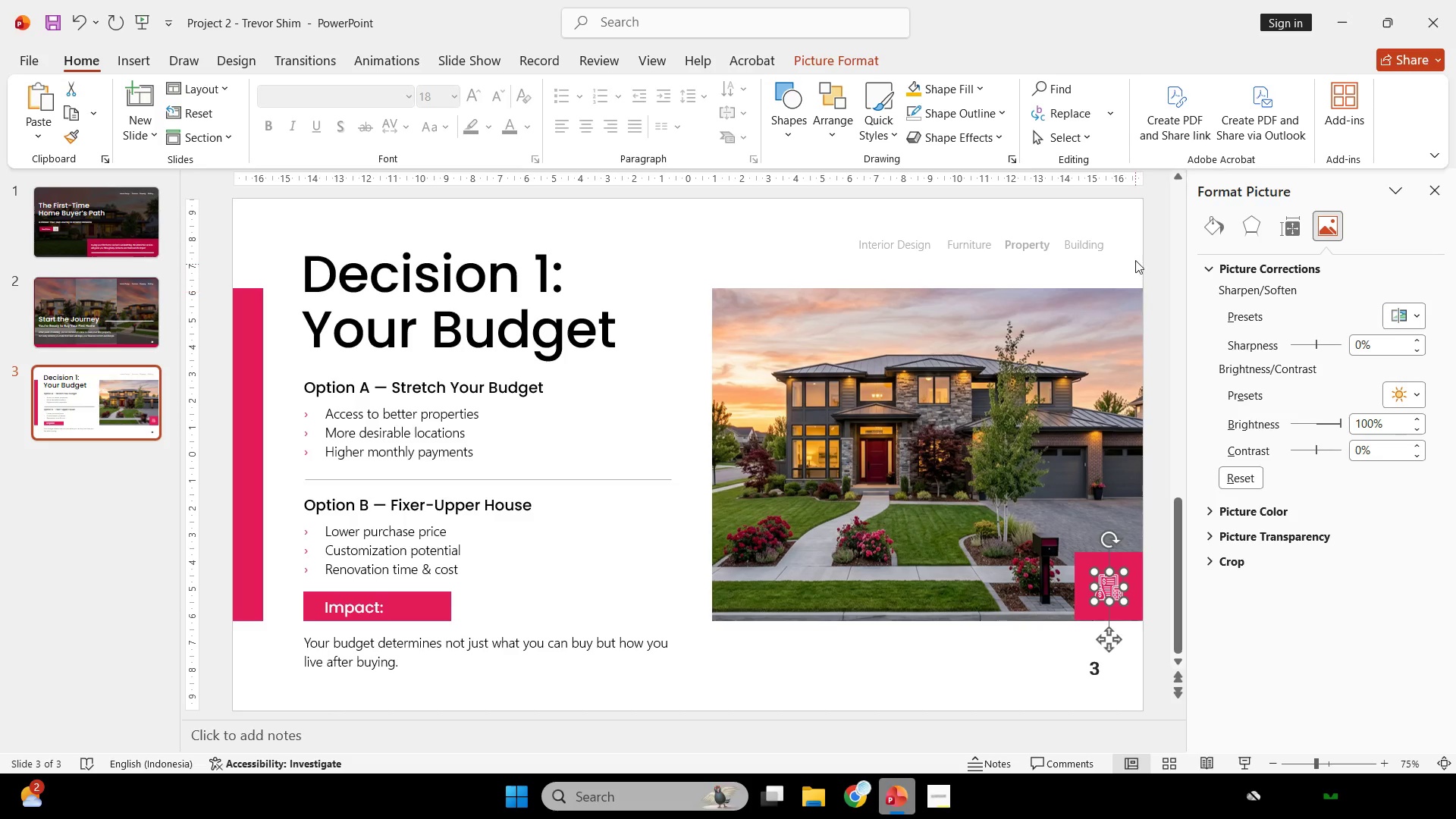 
left_click([1135, 257])
 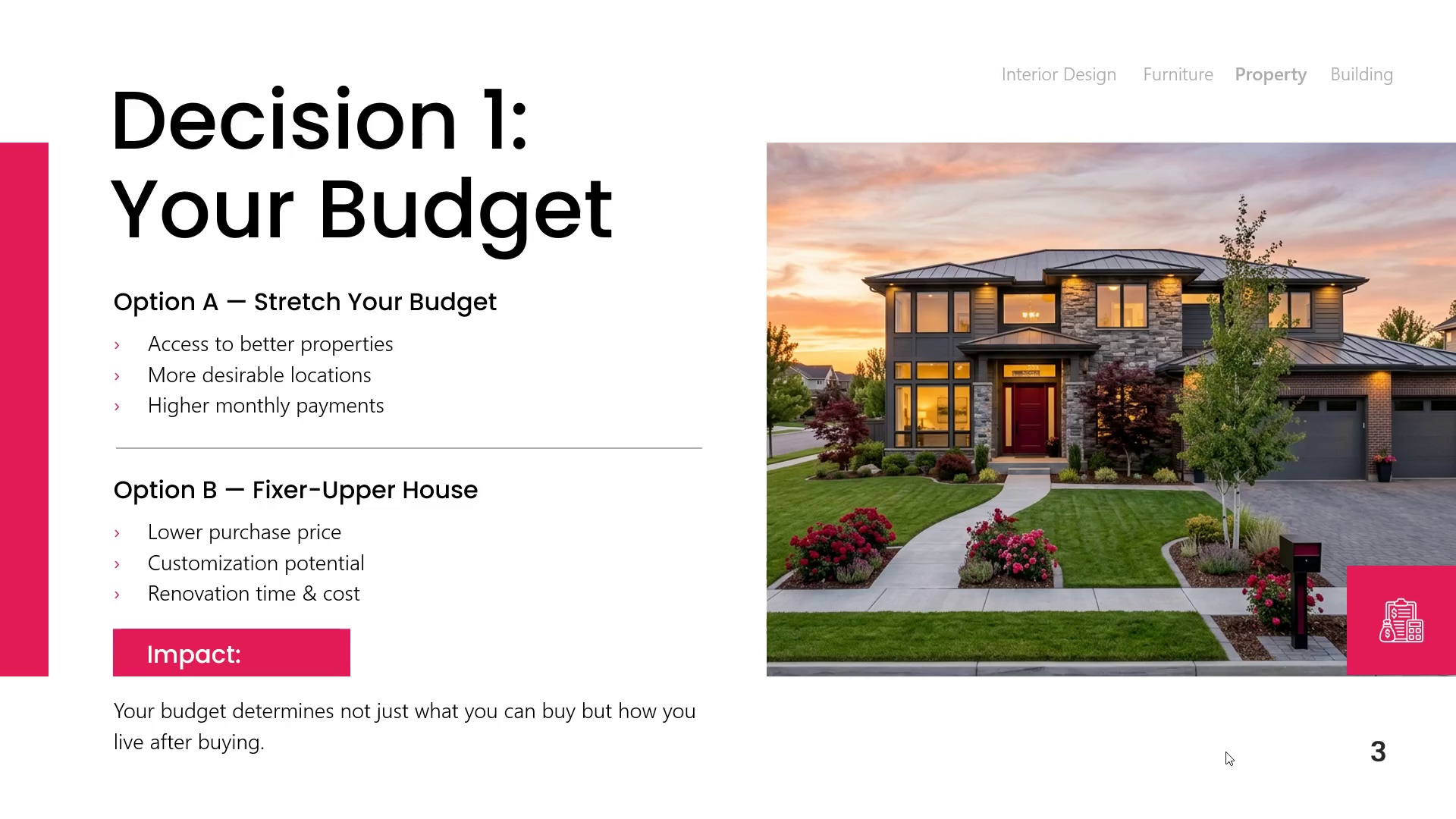 
wait(8.94)
 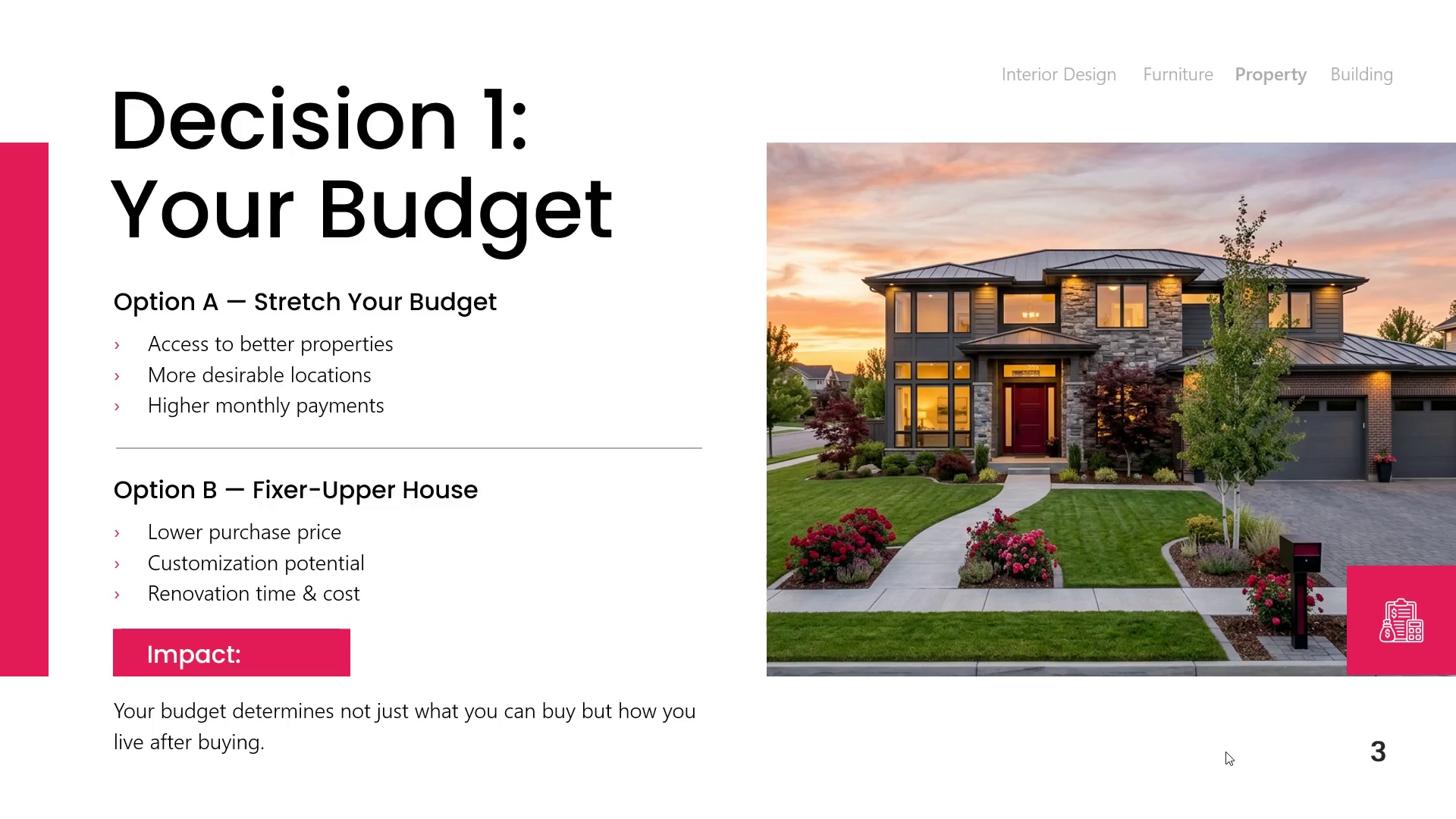 
key(Escape)
 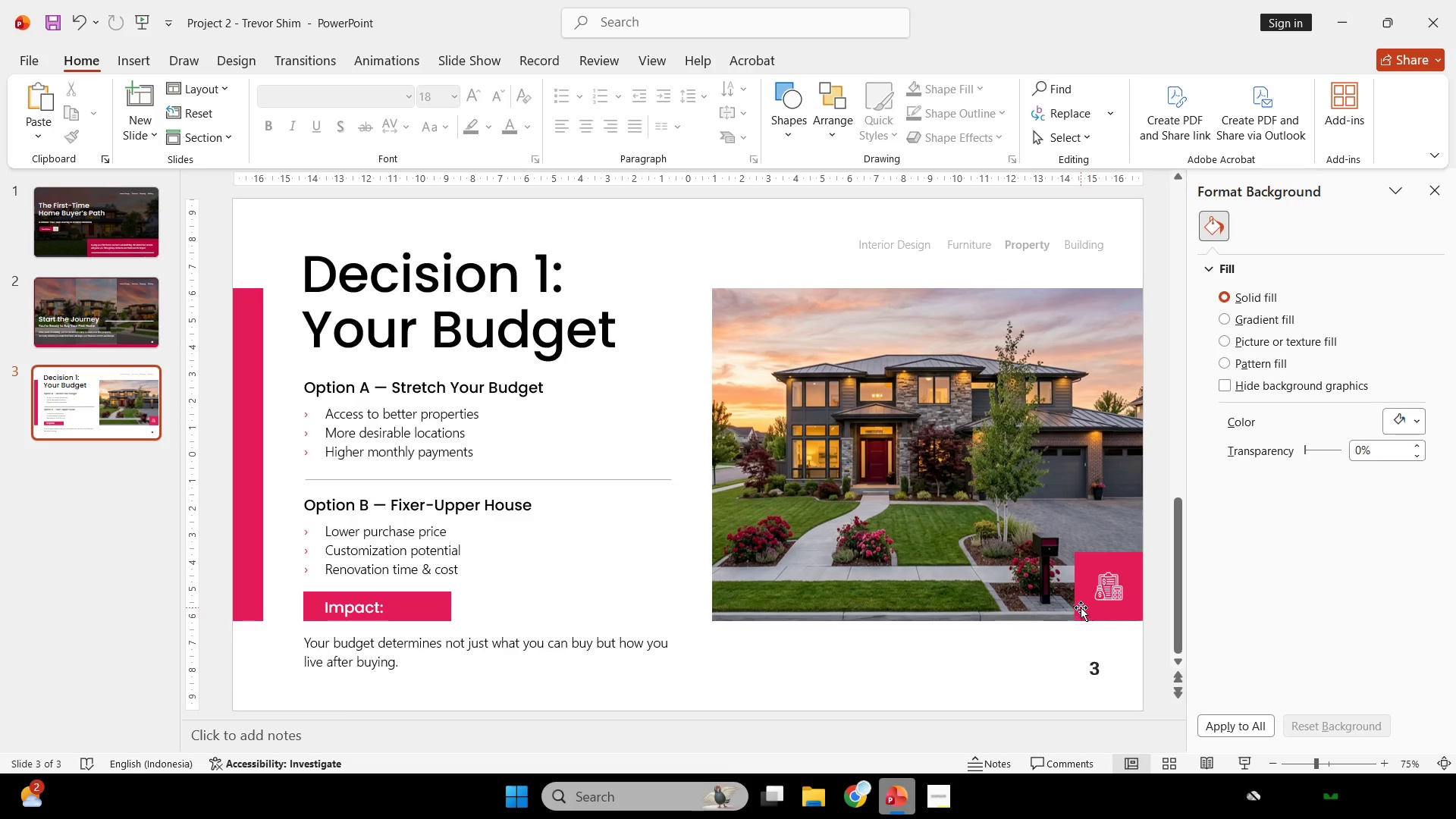 
left_click_drag(start_coordinate=[1088, 601], to_coordinate=[1100, 595])
 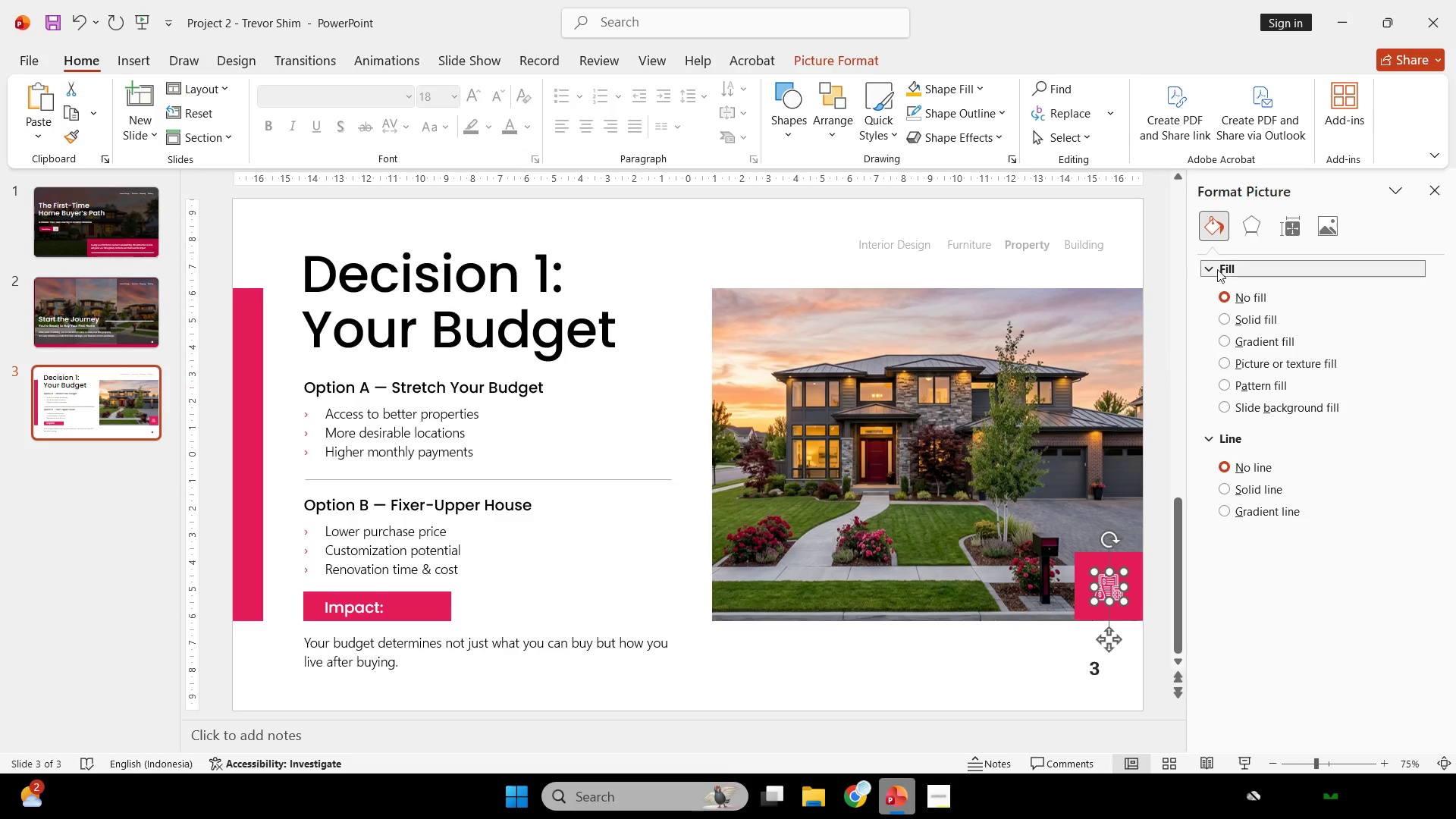 
double_click([1100, 595])
 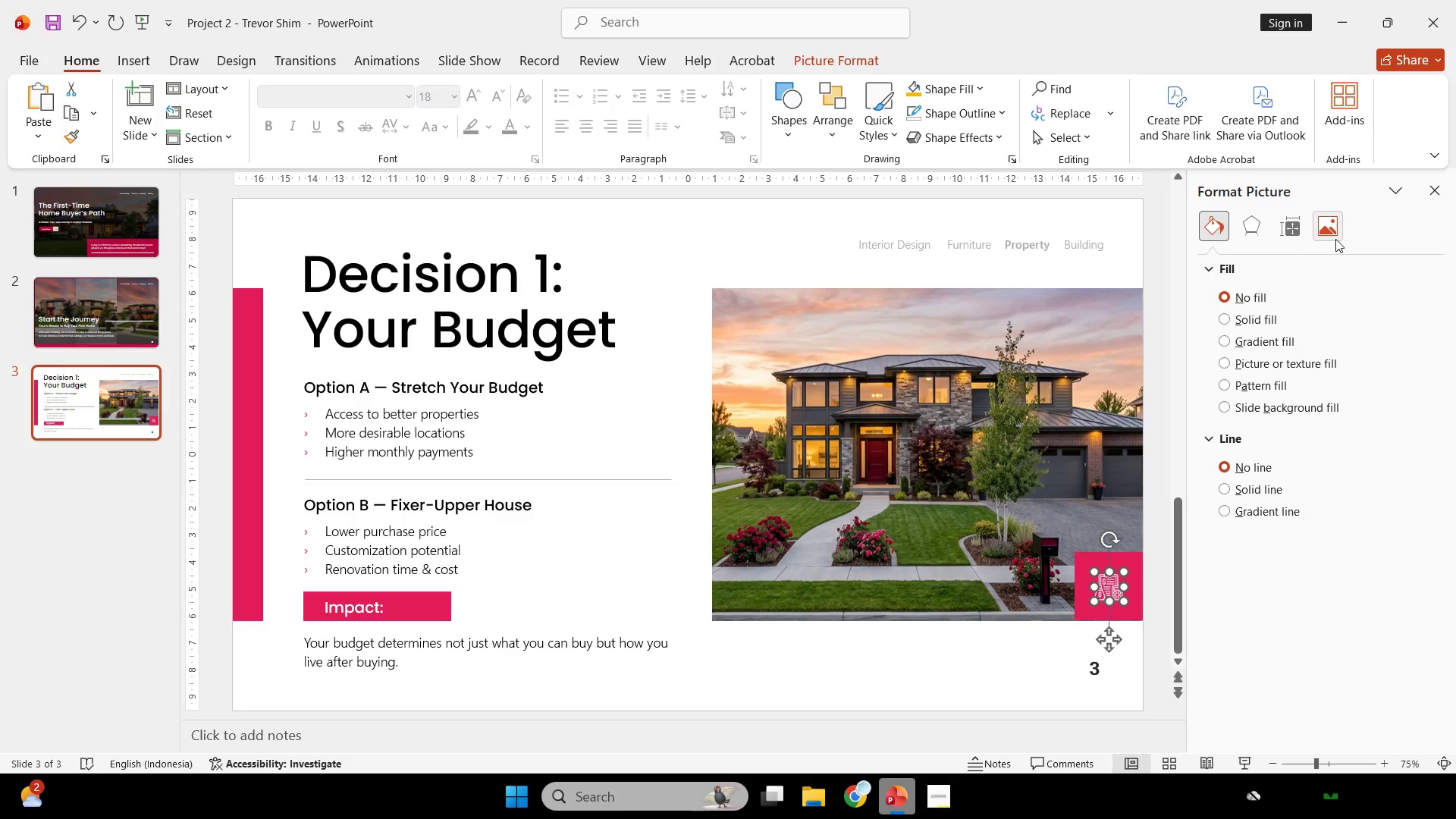 
key(Control+Z)
 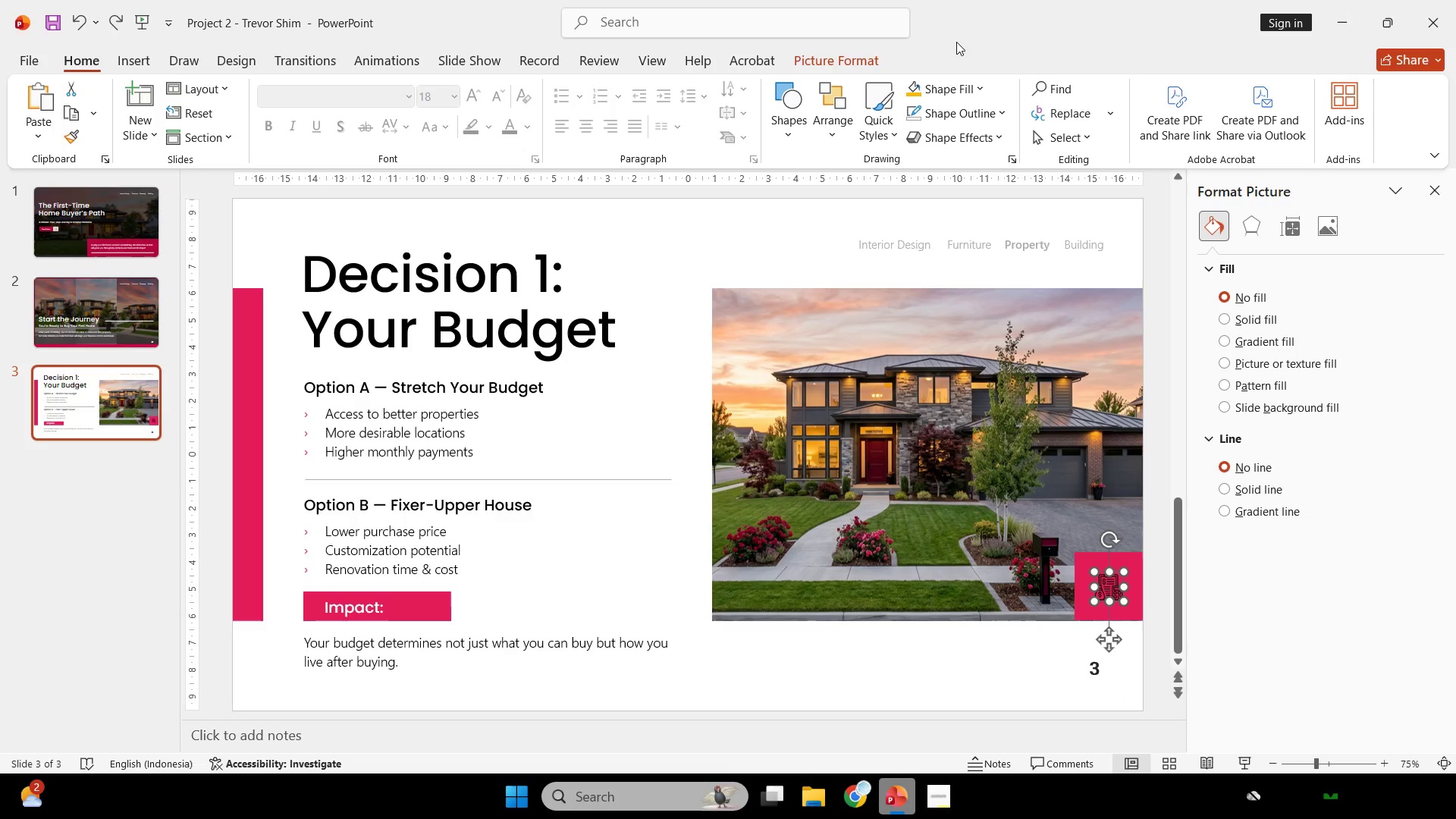 
left_click([861, 59])
 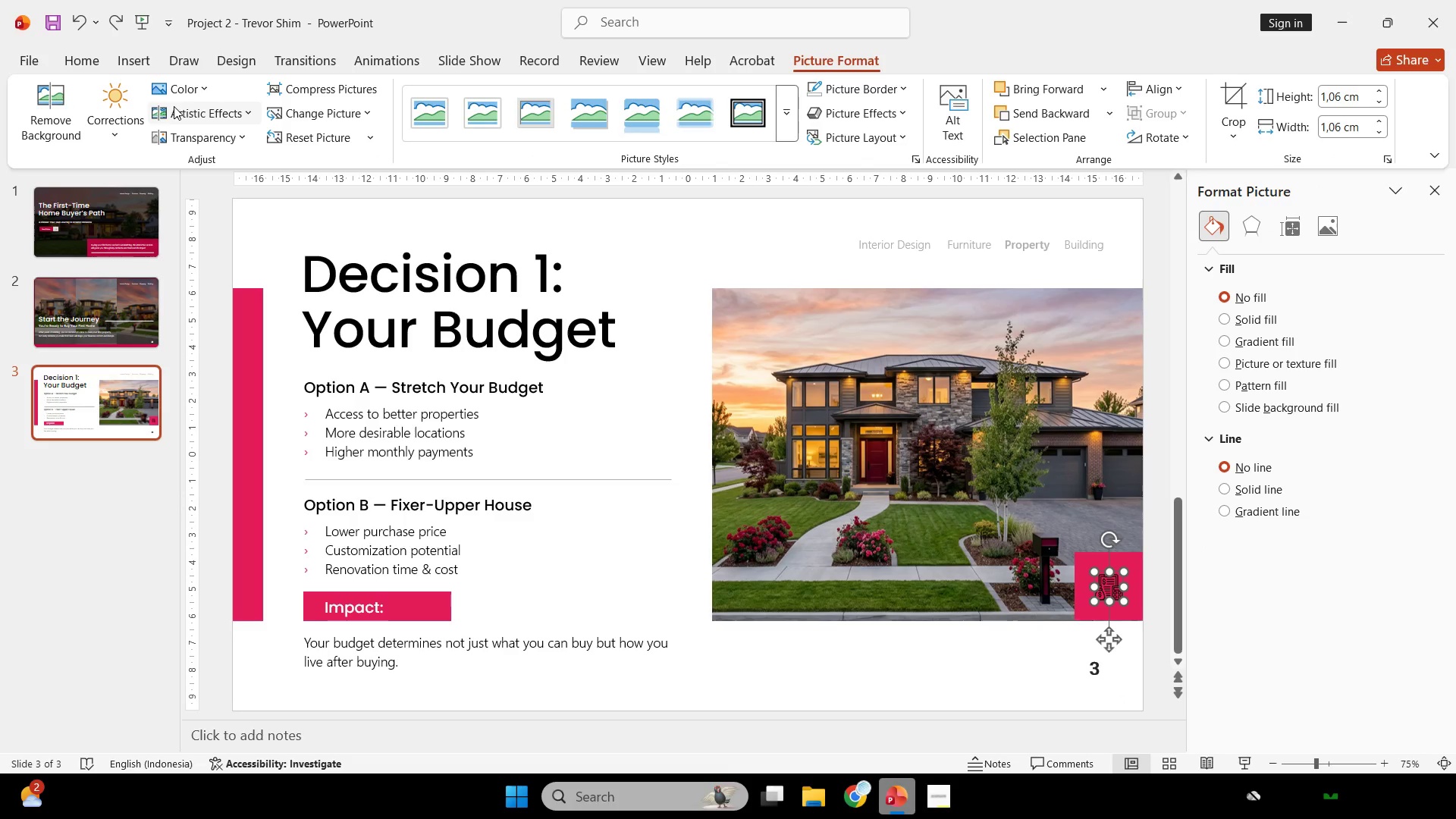 
left_click([182, 93])
 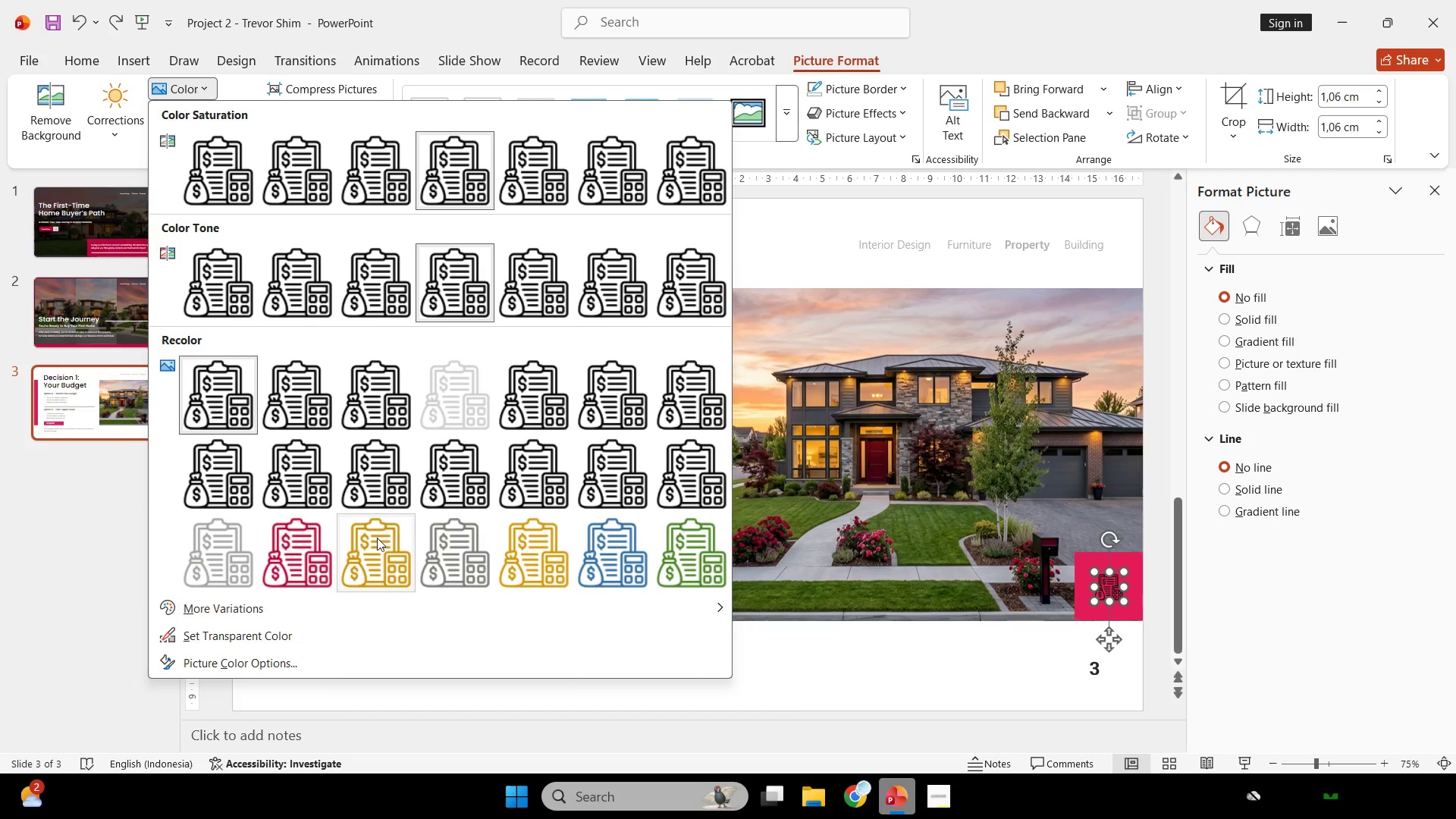 
left_click([290, 551])
 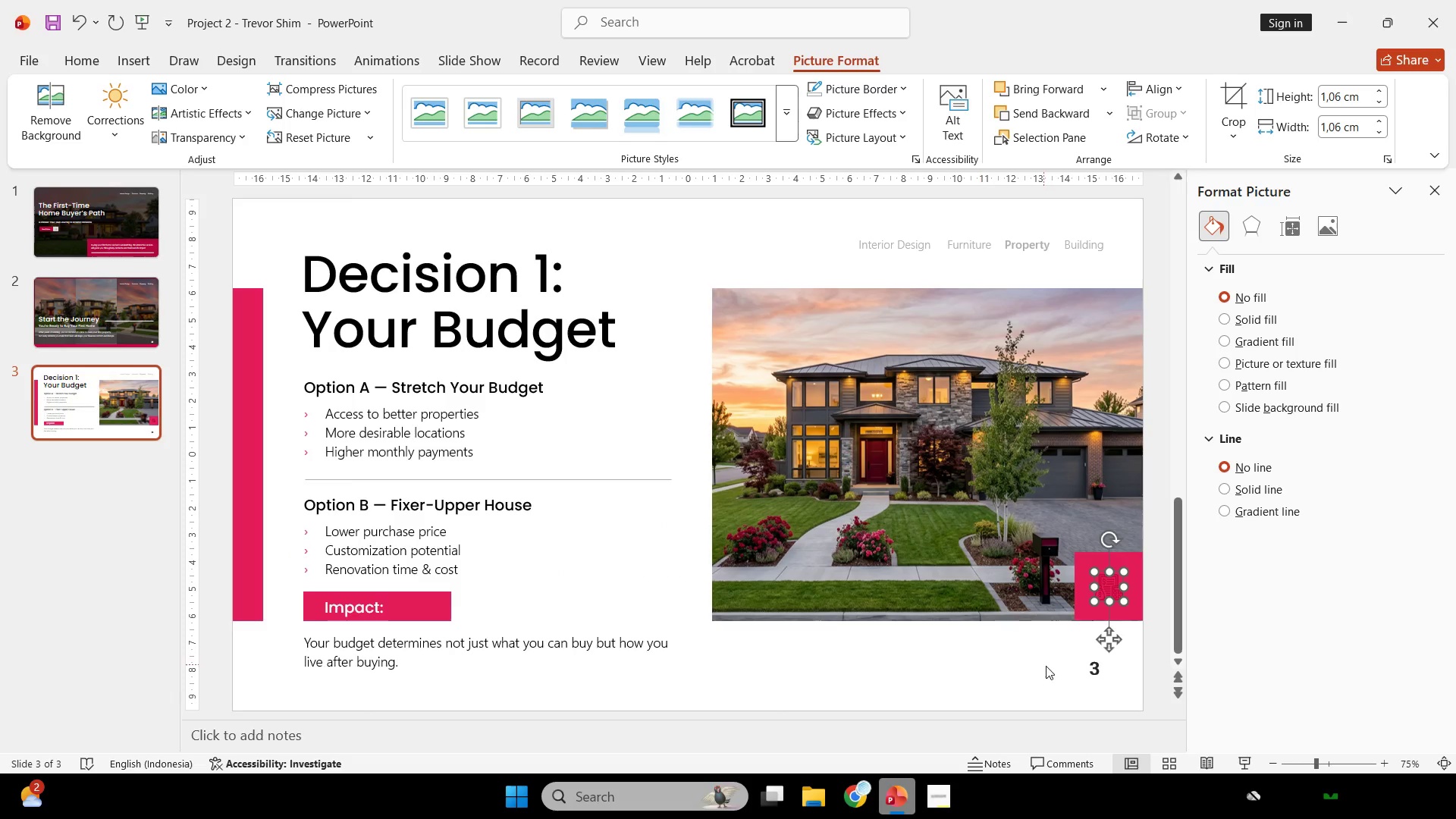 
left_click([1047, 667])
 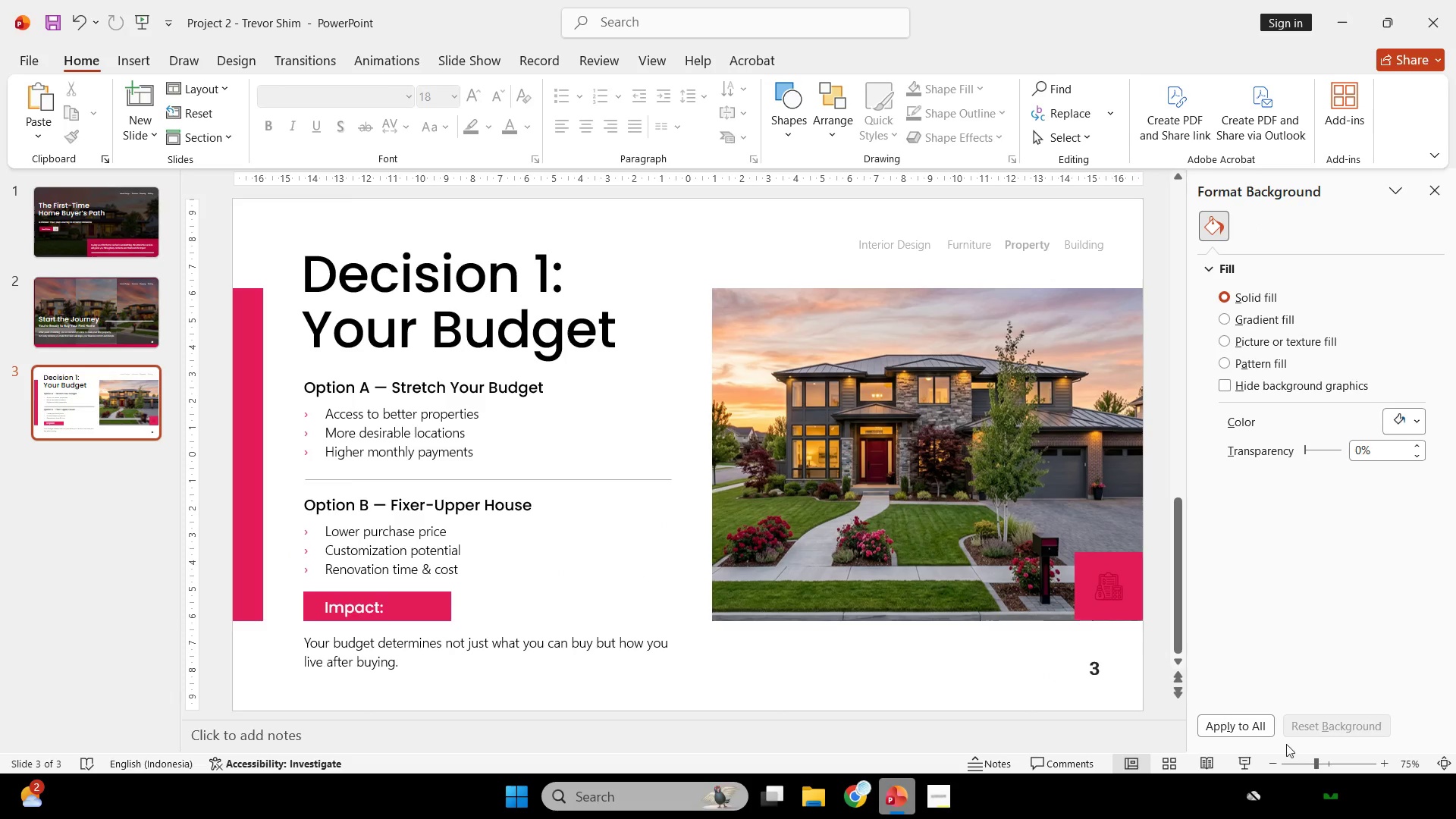 
left_click([1246, 758])
 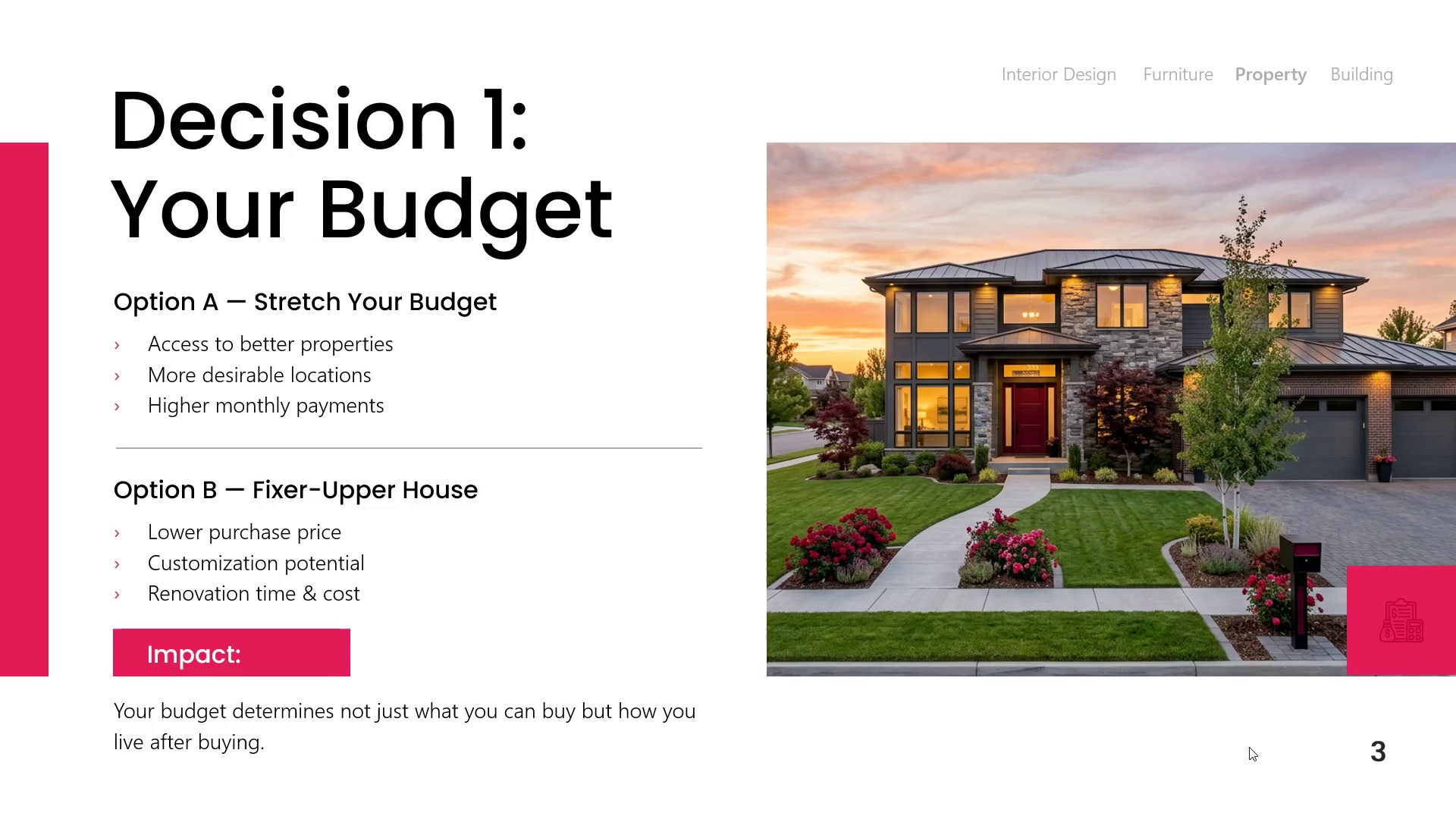 
key(Escape)
 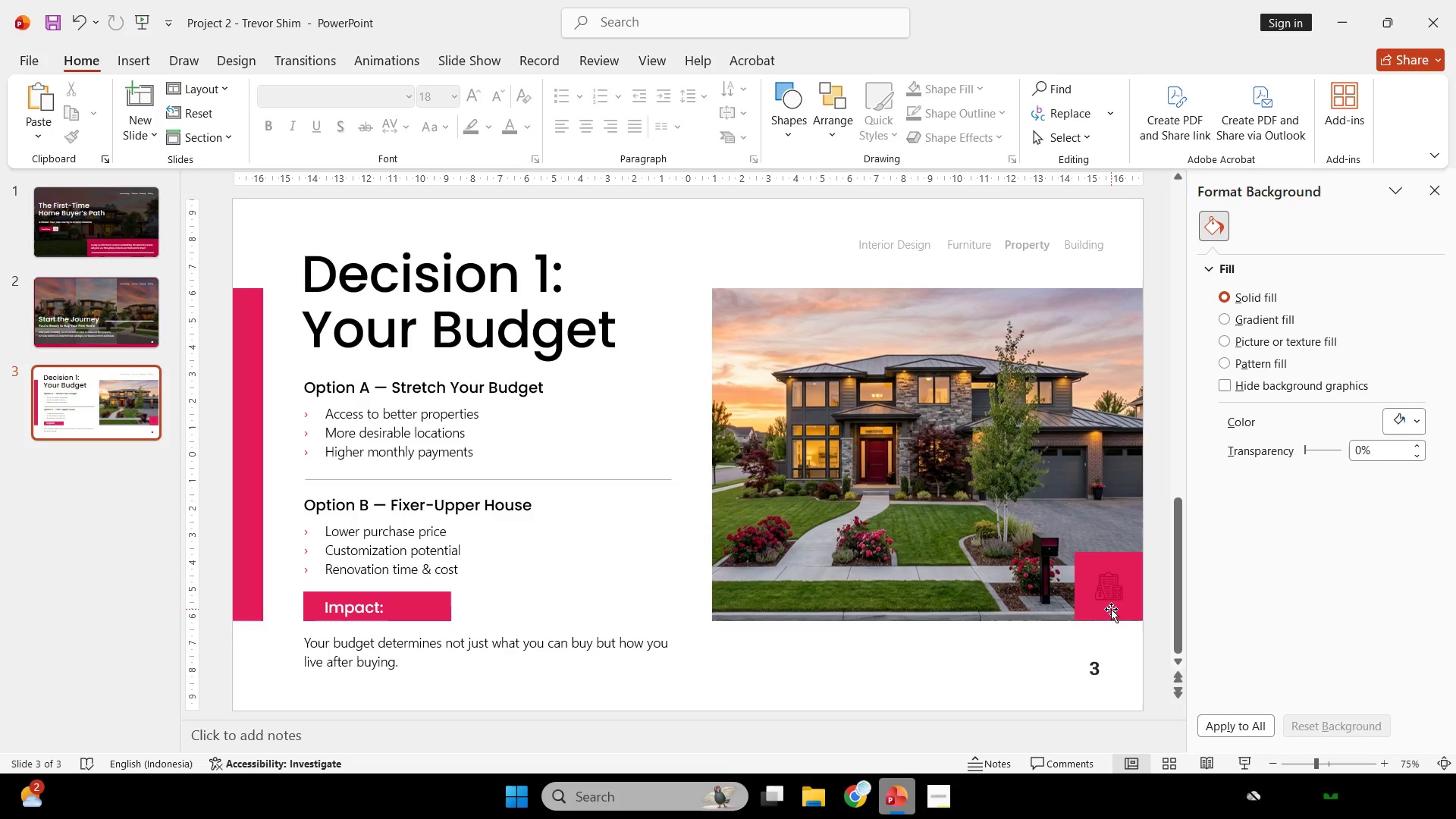 
key(Control+Z)
 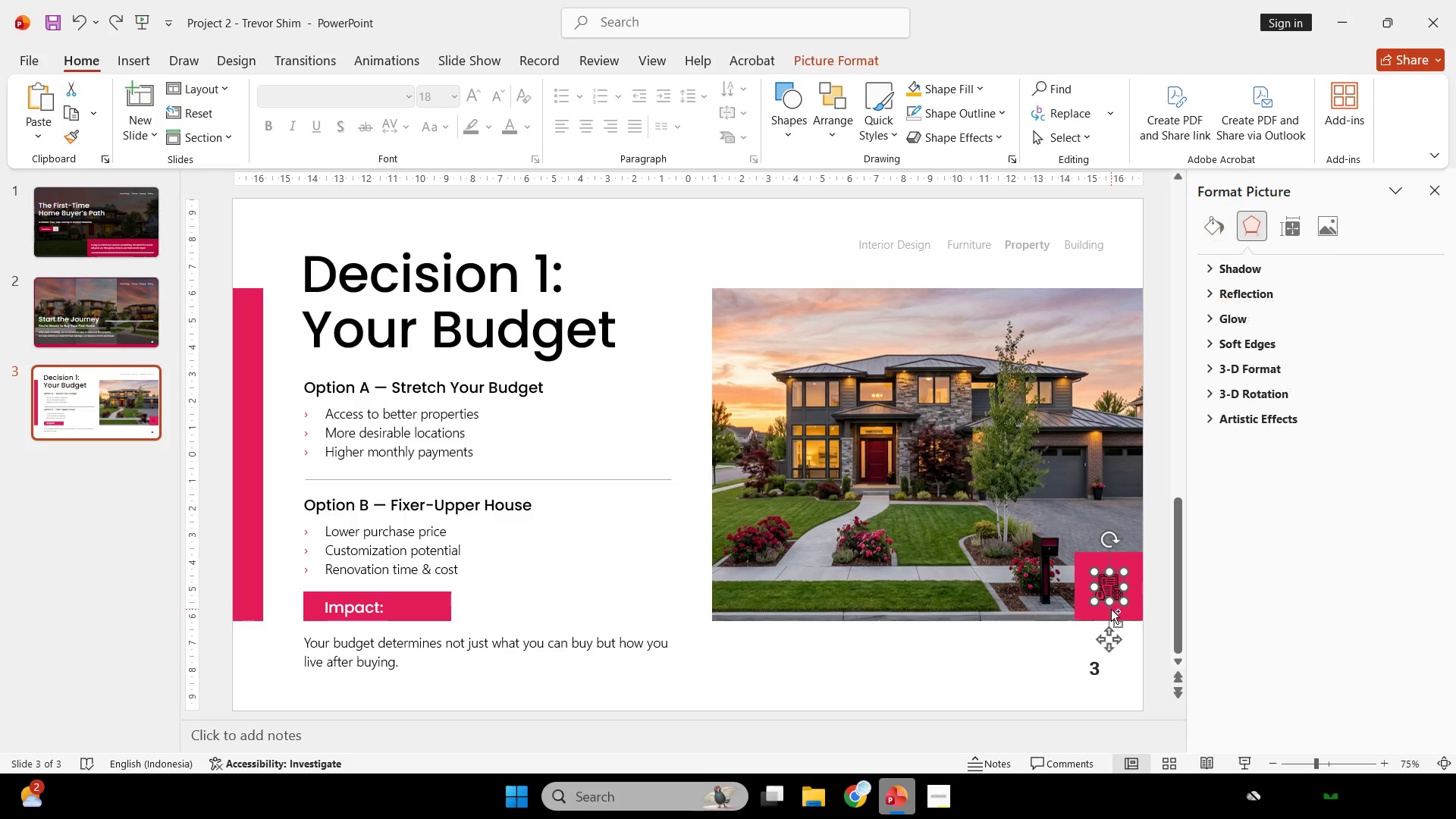 
key(Control+Z)
 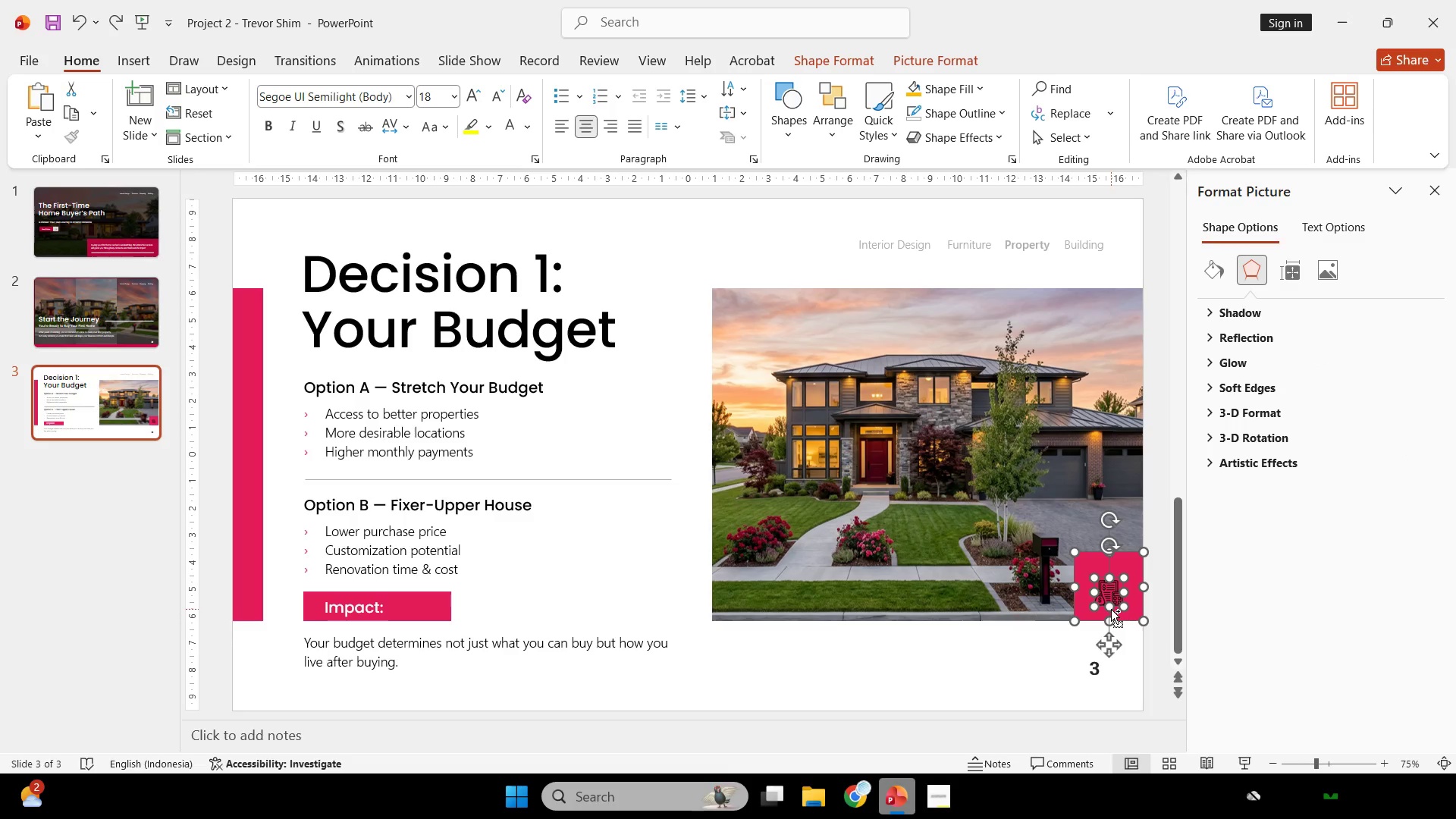 
key(Control+Y)
 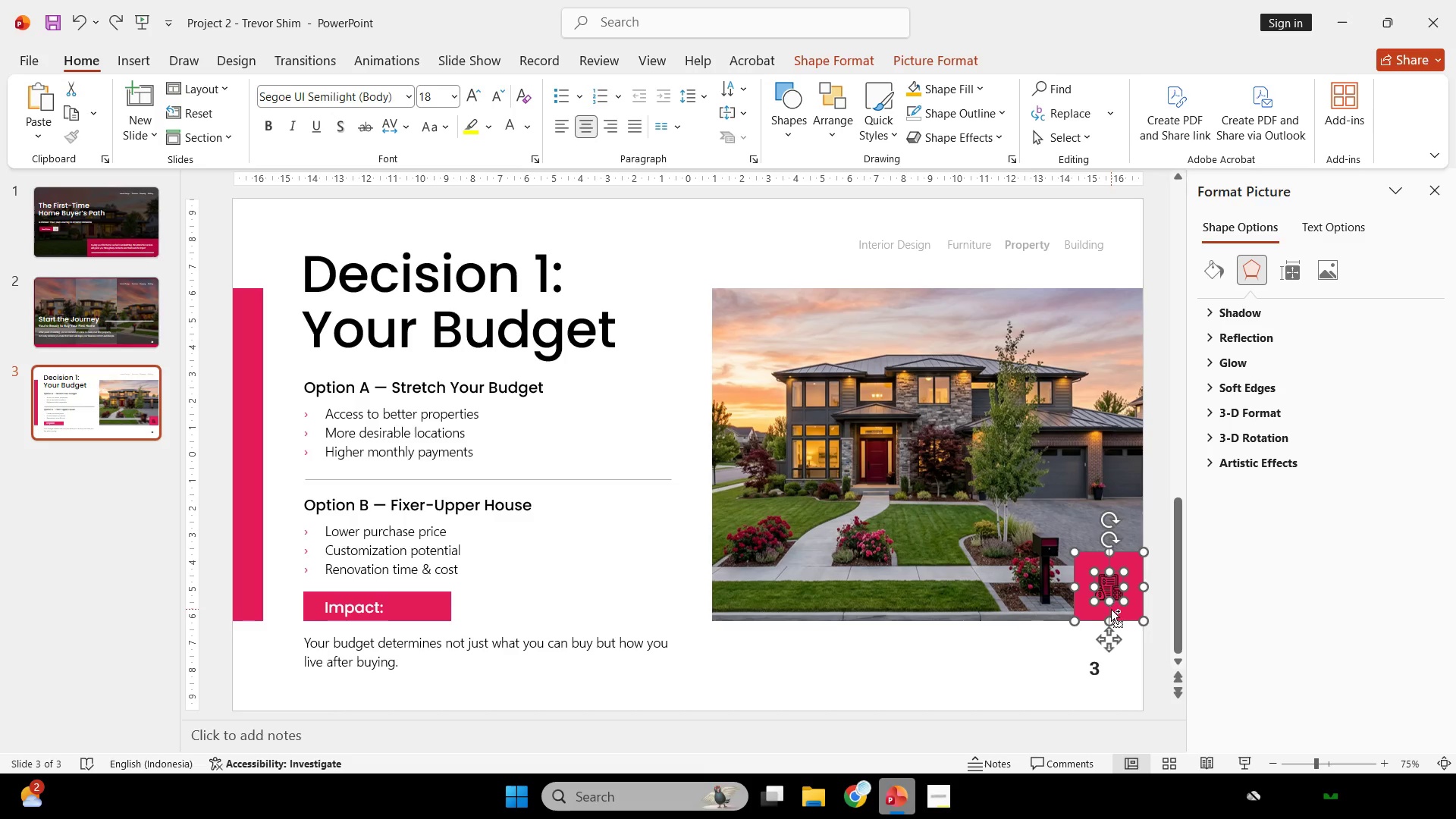 
key(Control+Y)
 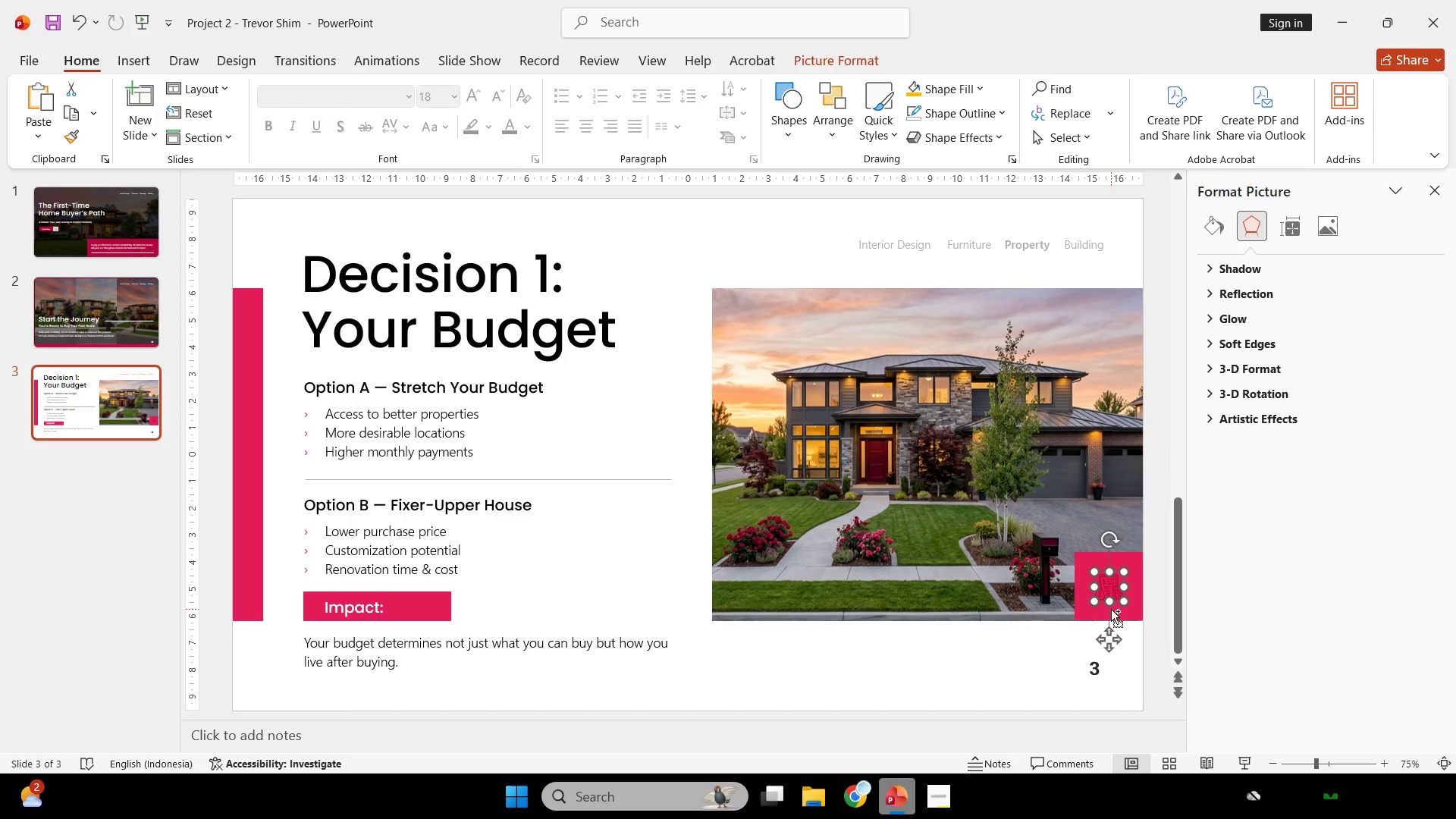 
key(Control+Z)
 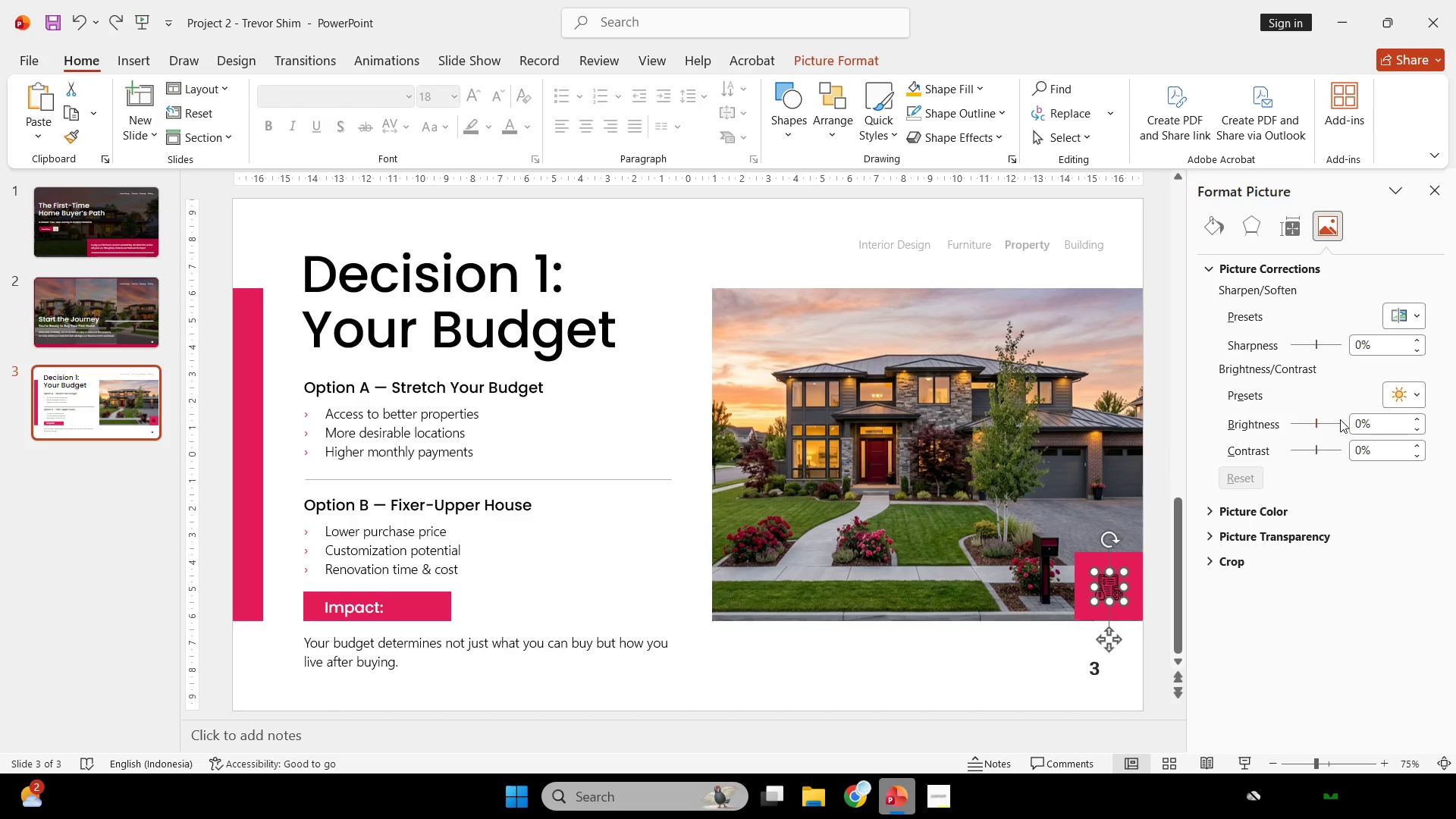 
left_click_drag(start_coordinate=[1317, 423], to_coordinate=[1455, 425])
 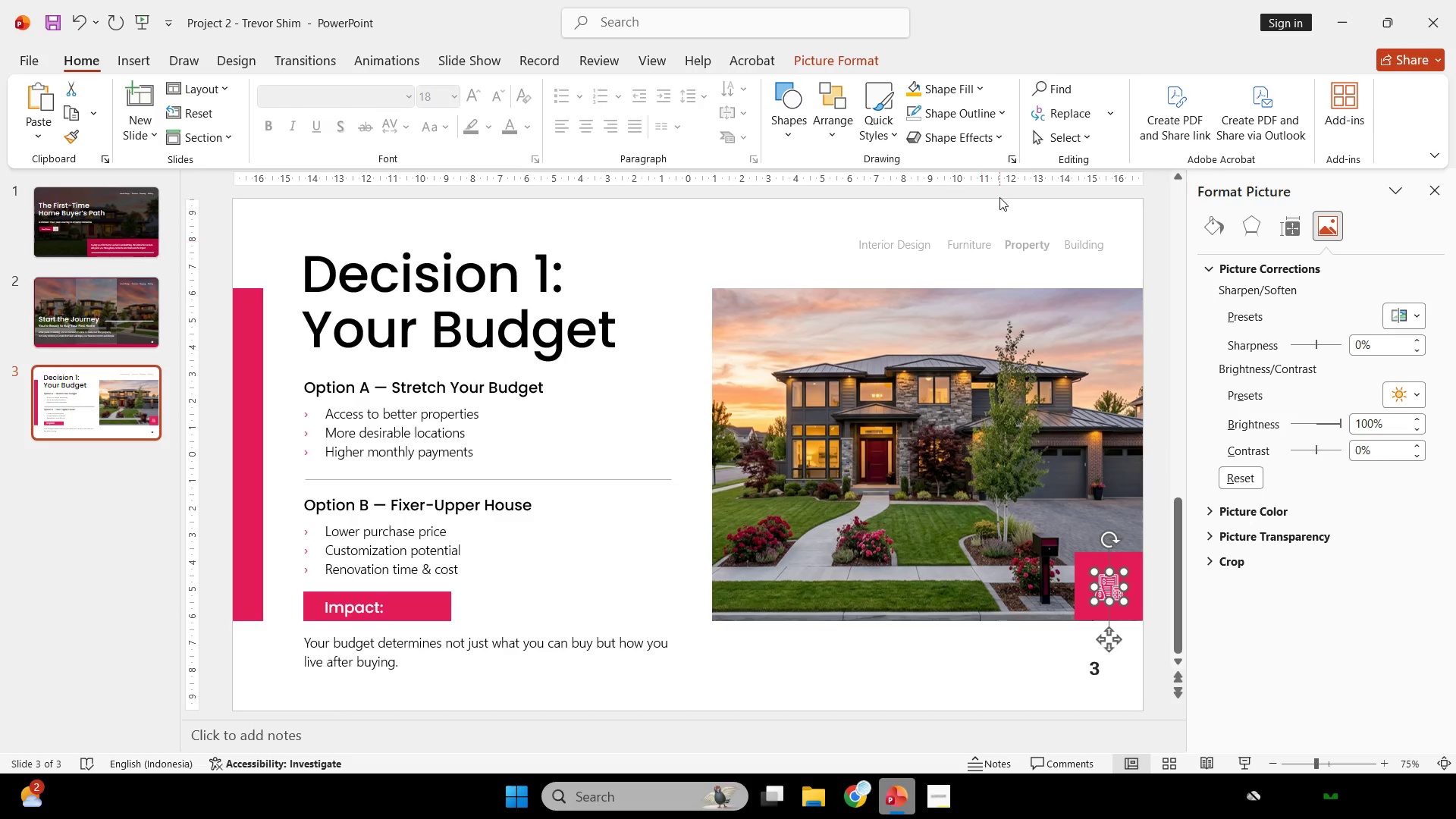 
left_click_drag(start_coordinate=[1000, 196], to_coordinate=[1141, 216])
 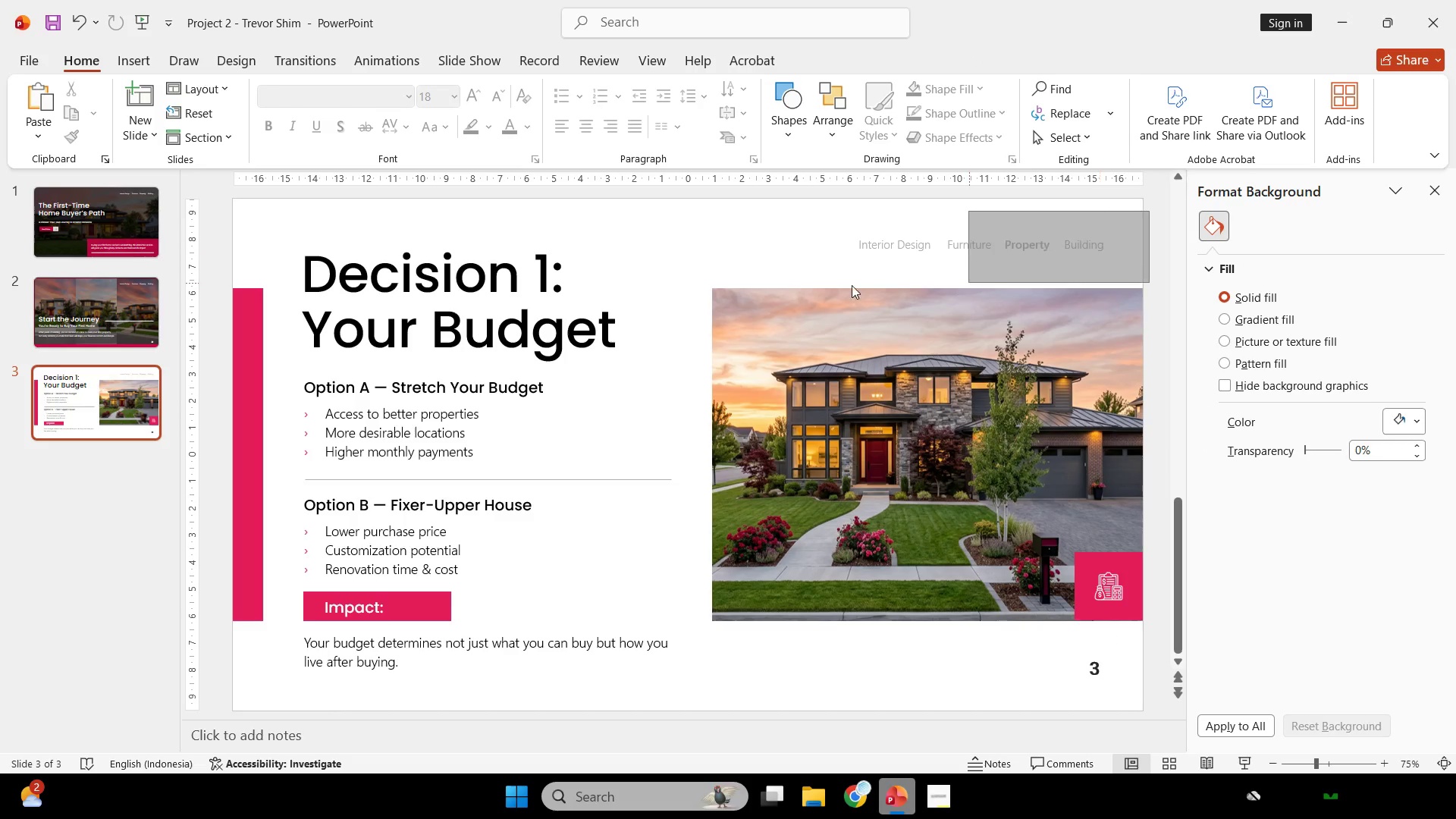 
left_click([1141, 216])
 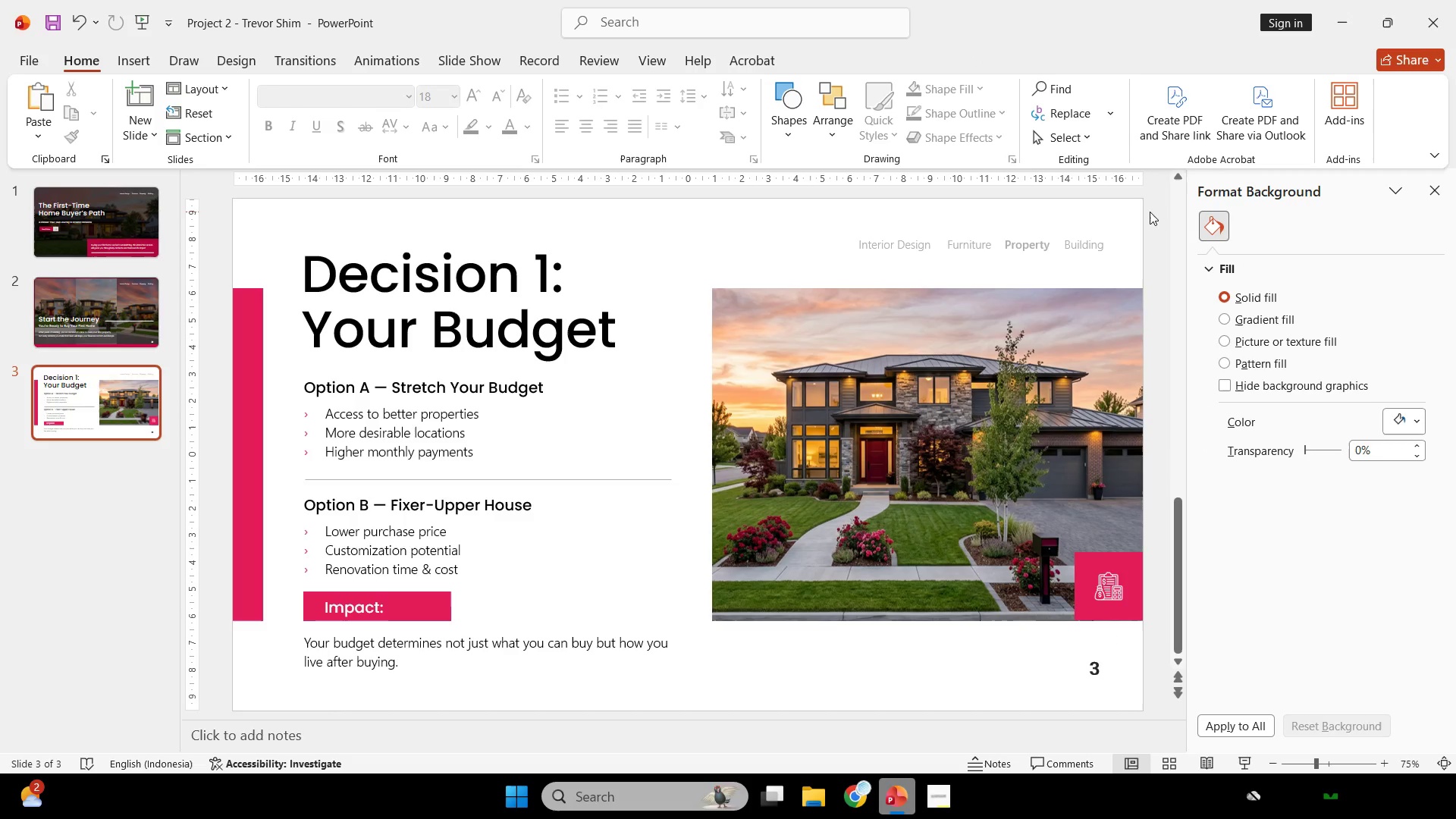 
left_click_drag(start_coordinate=[1150, 212], to_coordinate=[803, 293])
 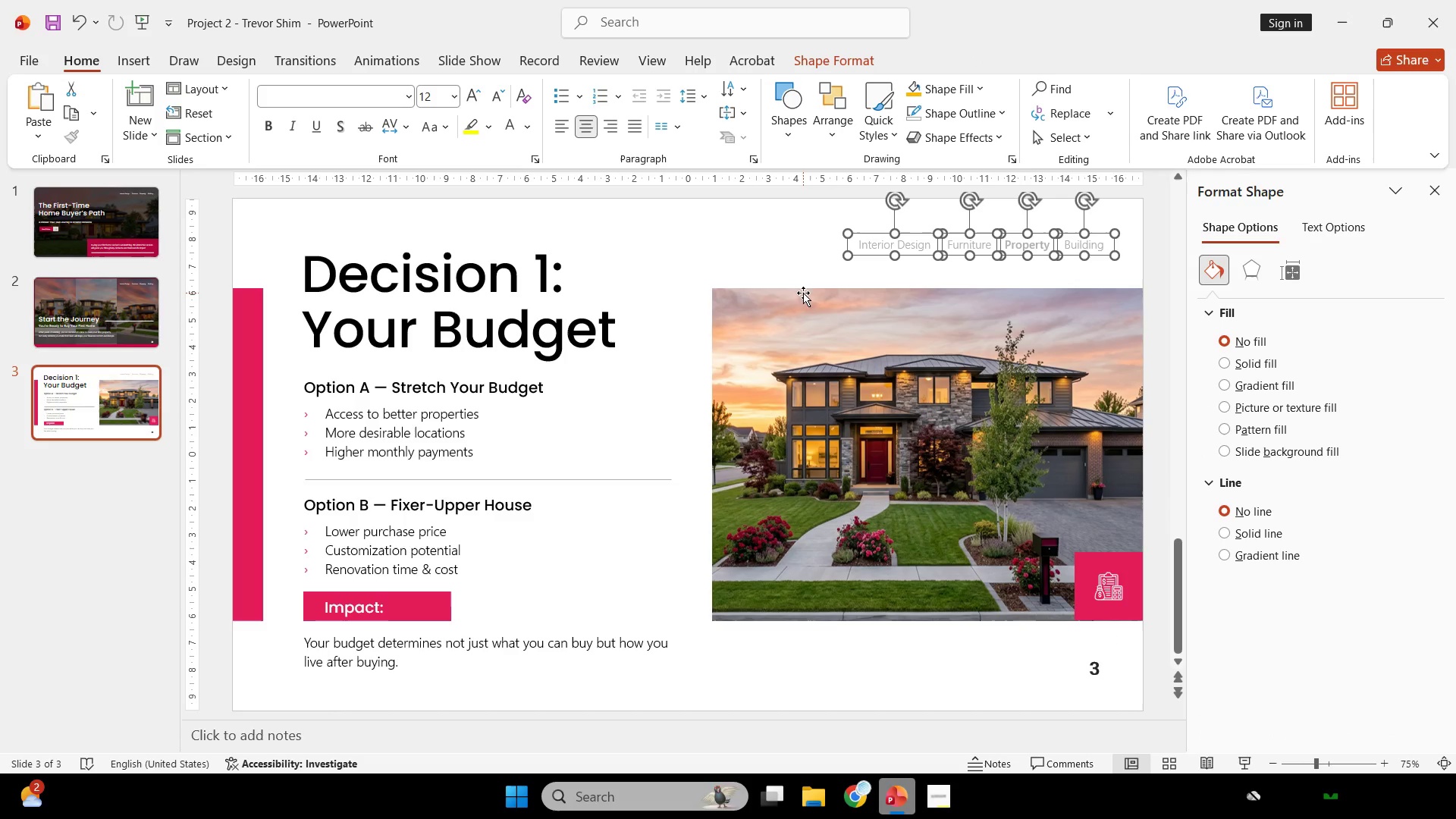 
key(Control+C)
 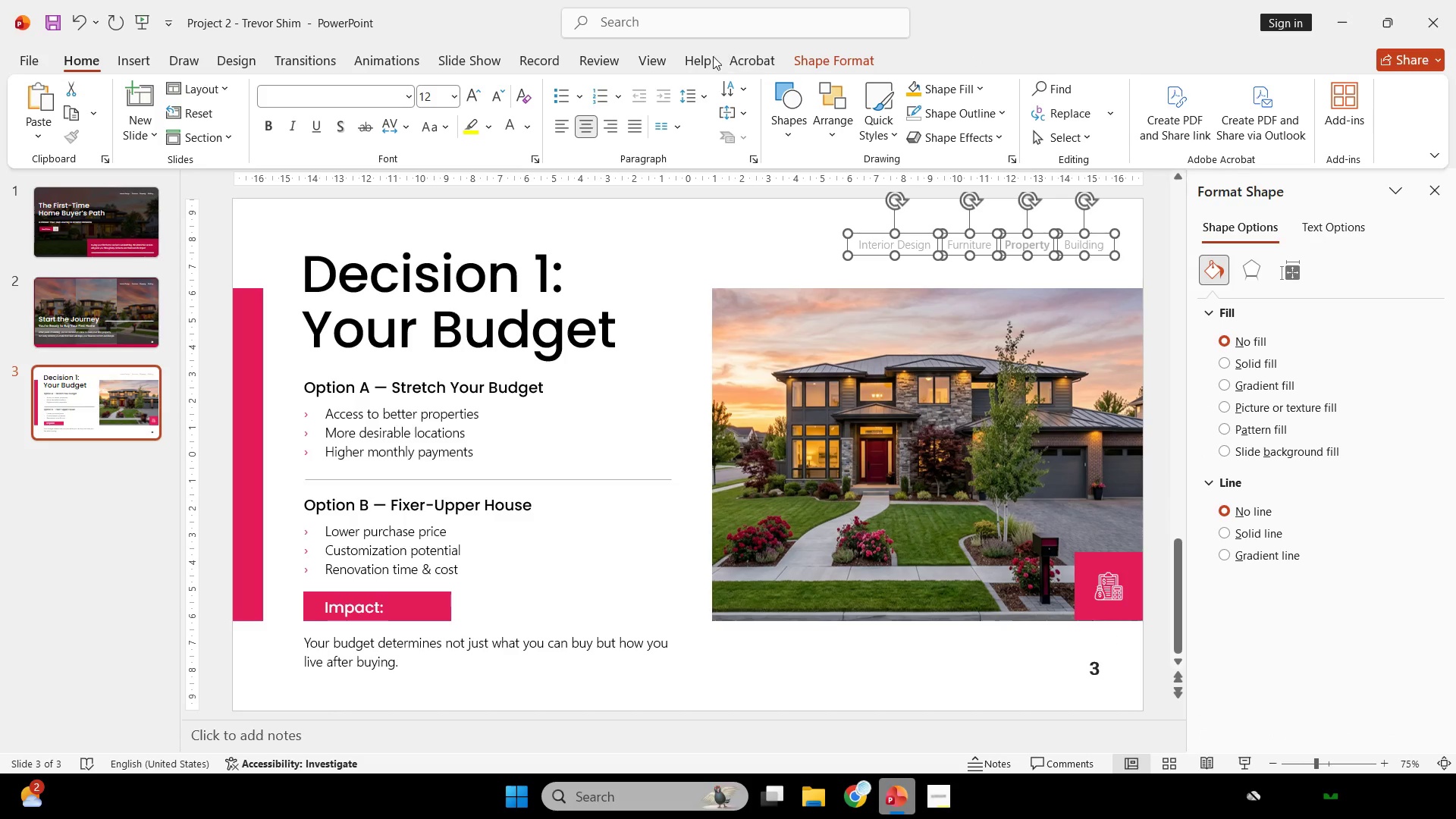 
left_click([657, 55])
 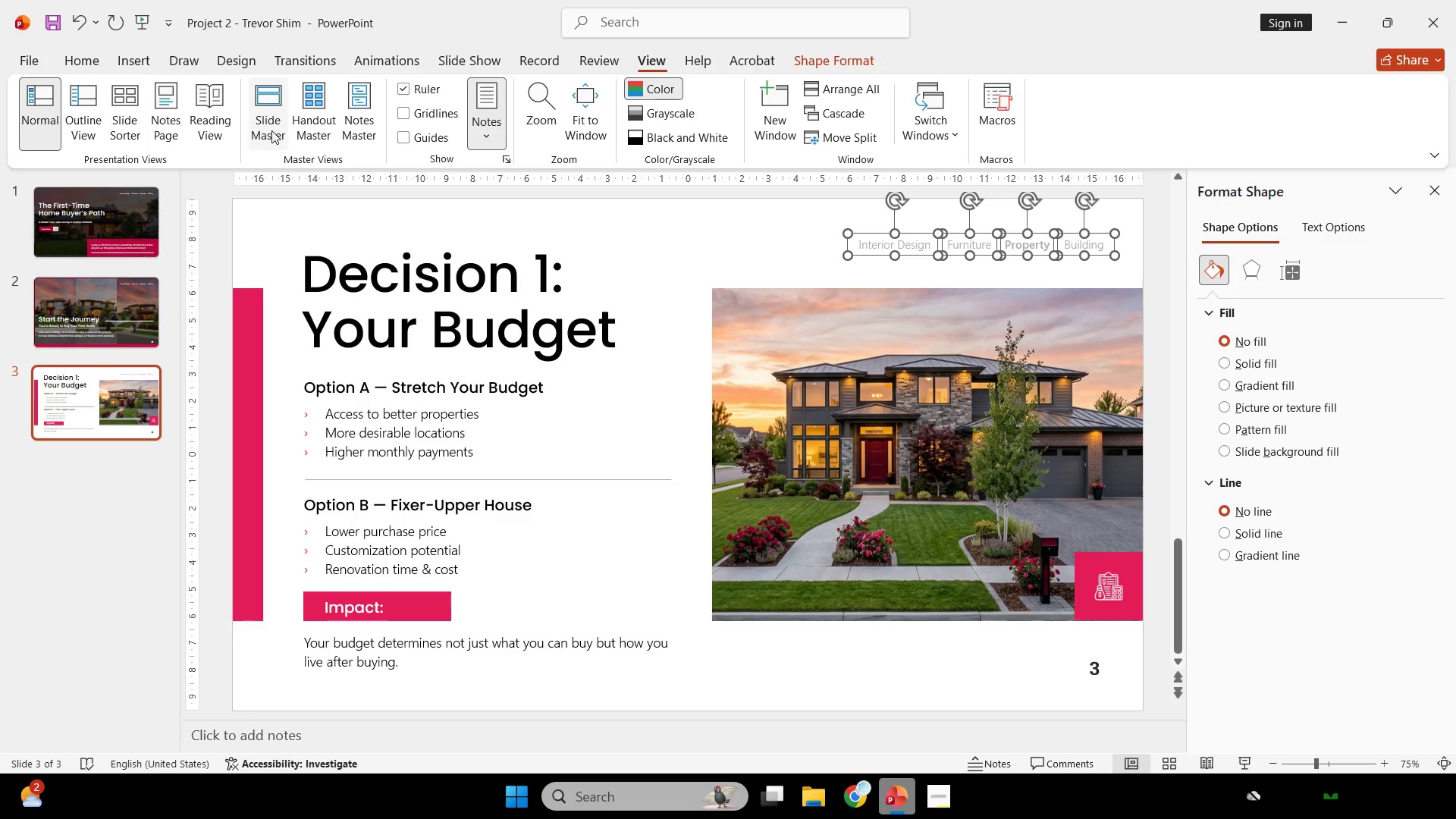 
left_click([271, 130])
 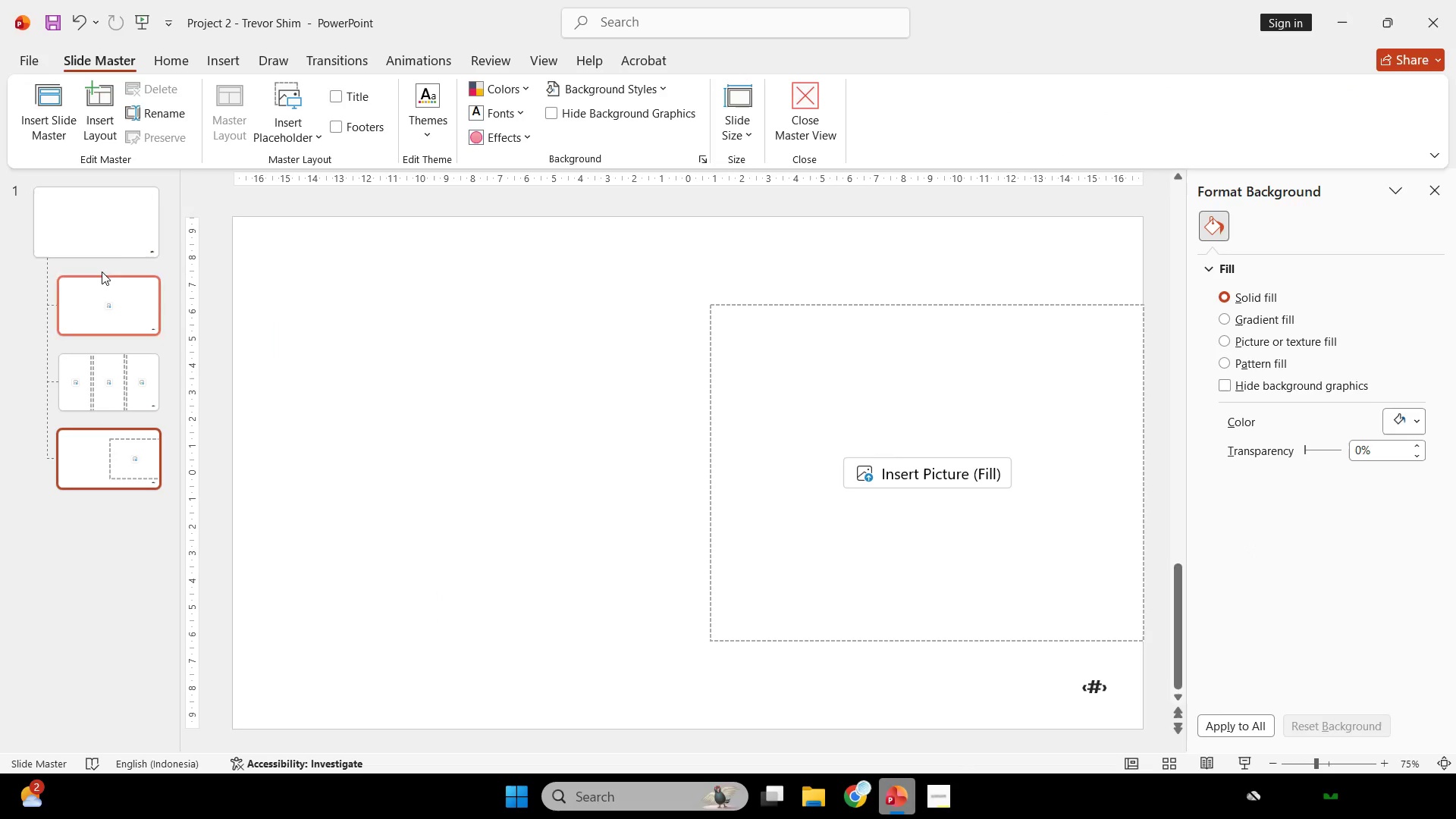 
left_click([120, 243])
 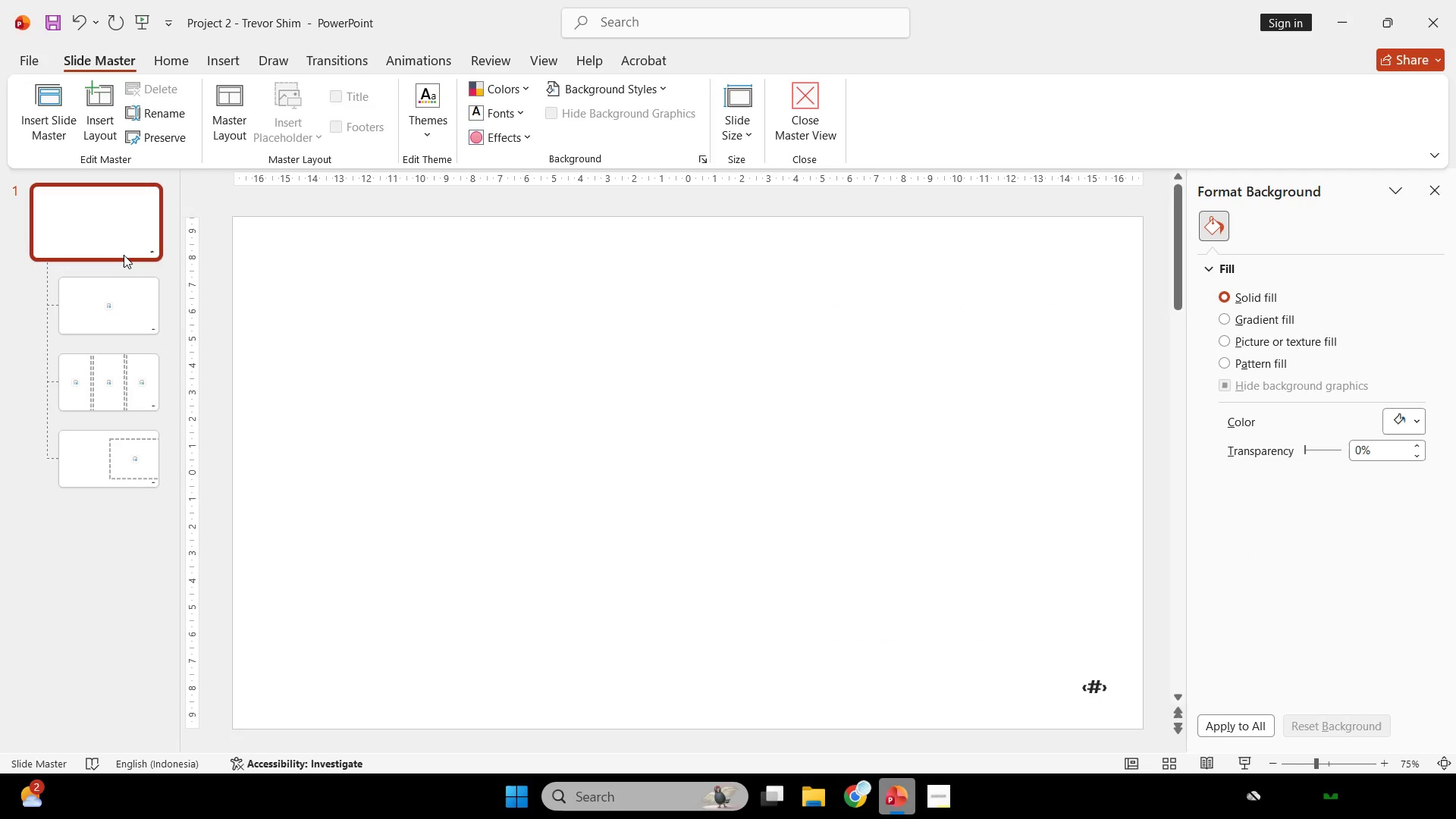 
key(Control+ControlLeft)
 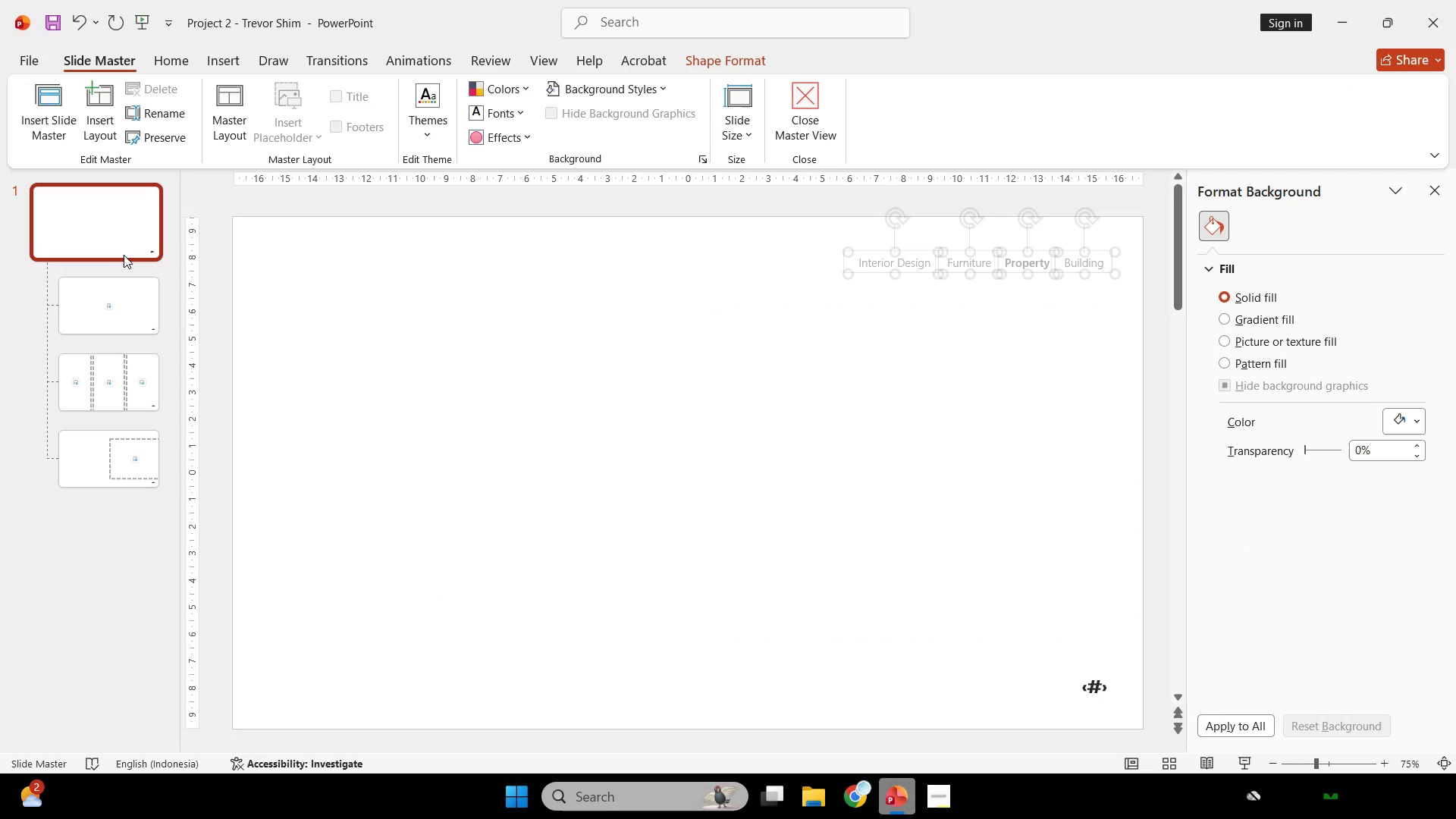 
key(Control+V)
 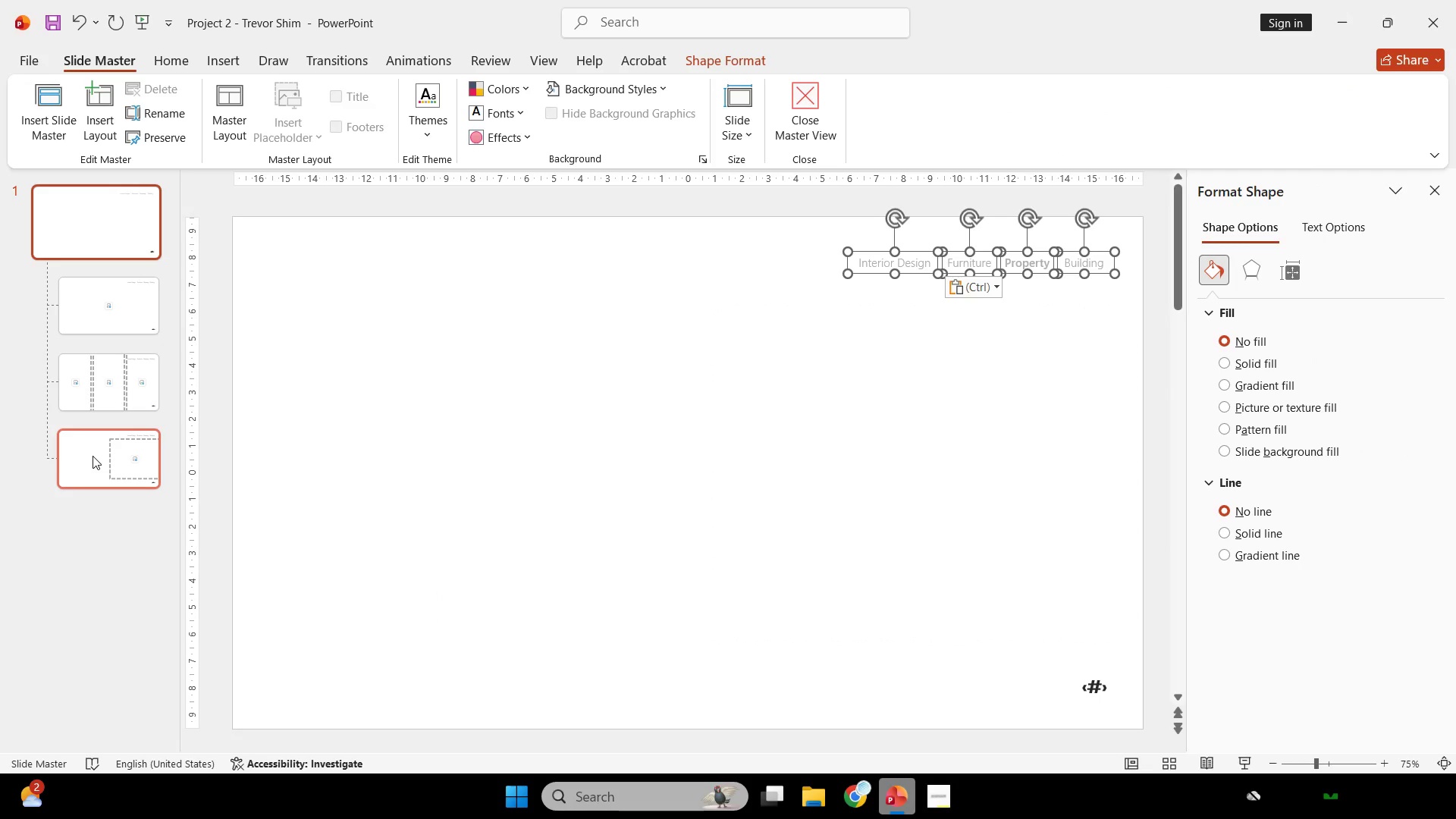 
left_click([304, 466])
 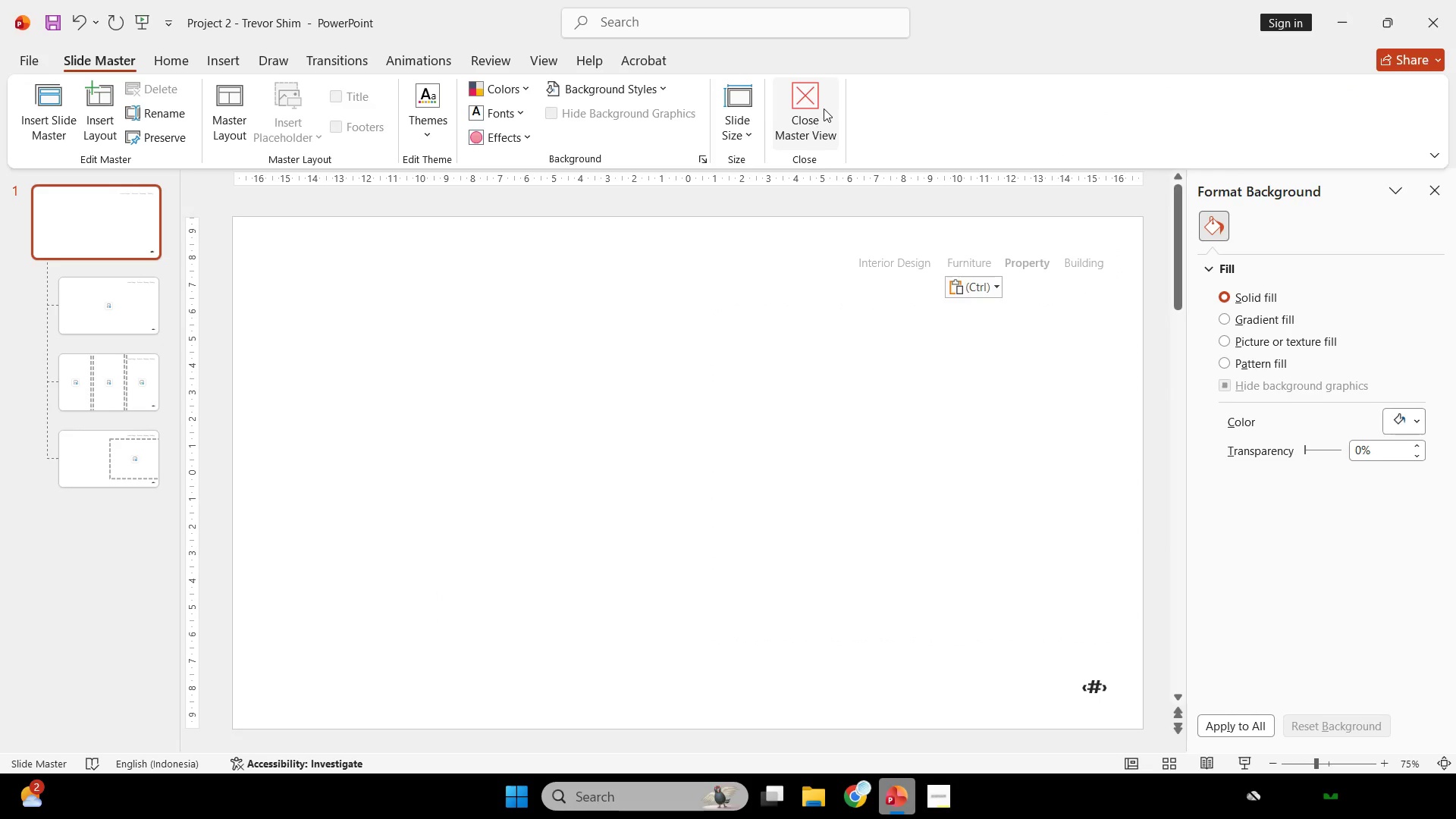 
left_click([824, 108])
 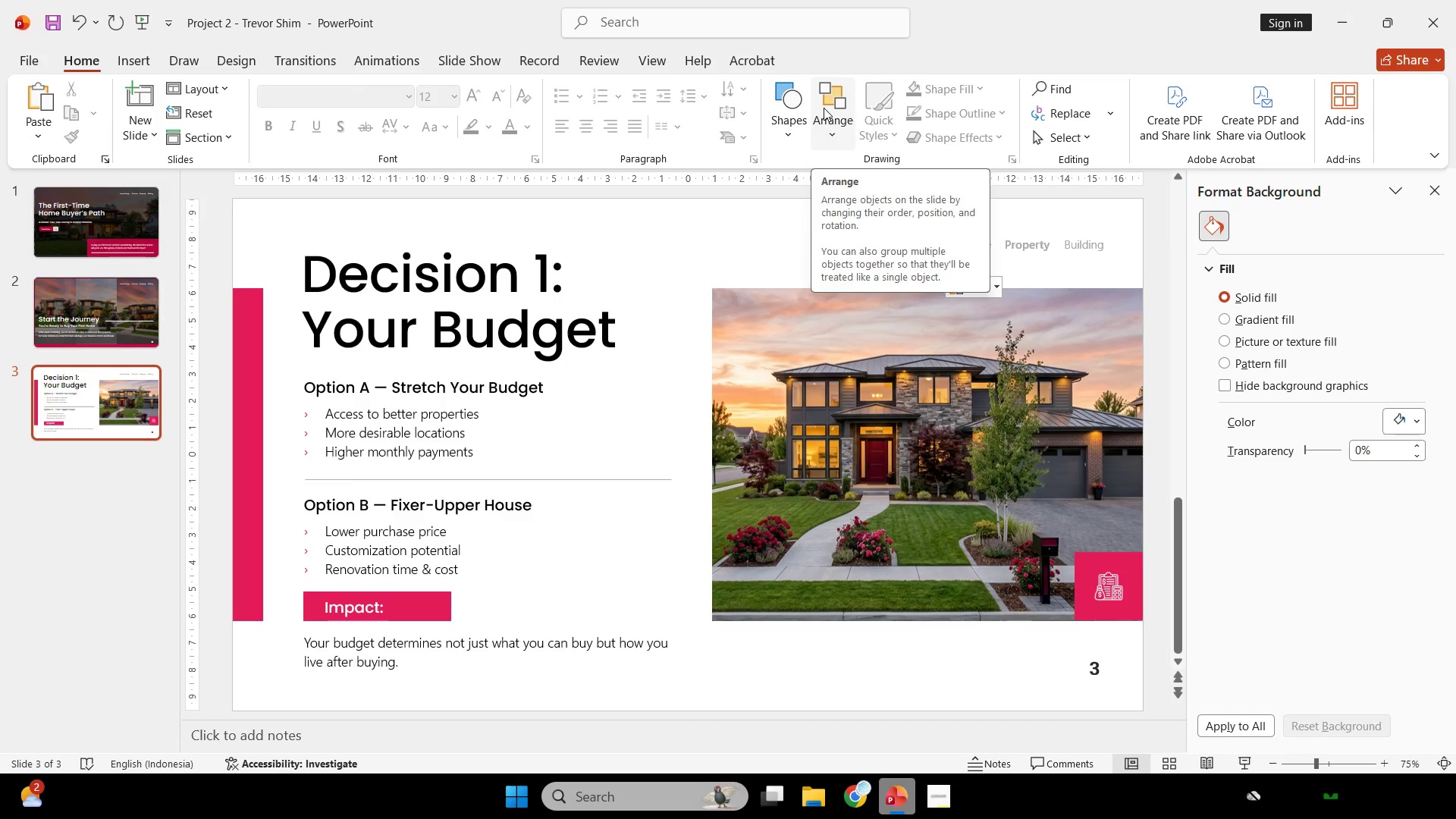 
wait(12.0)
 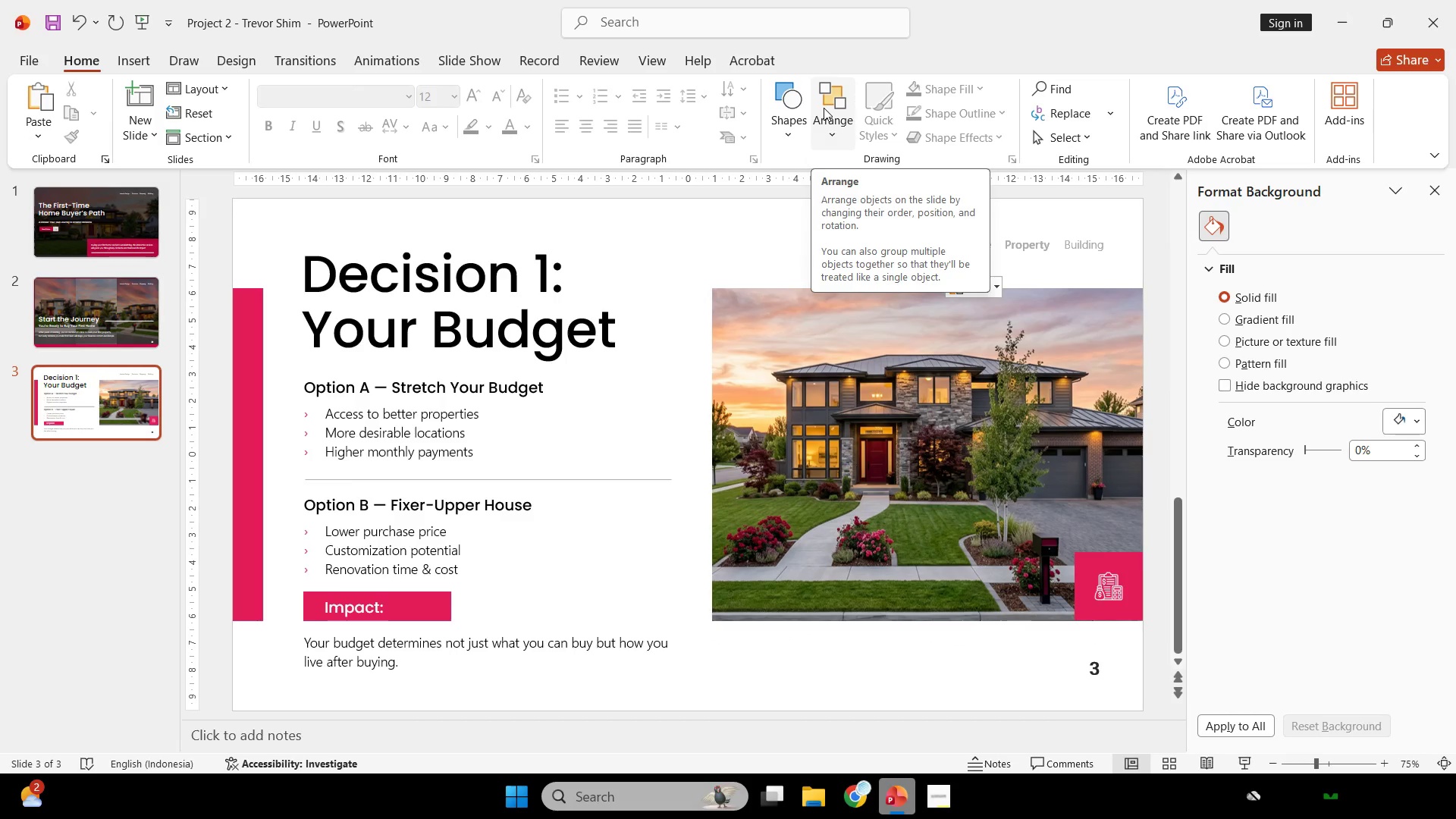 
left_click([927, 666])
 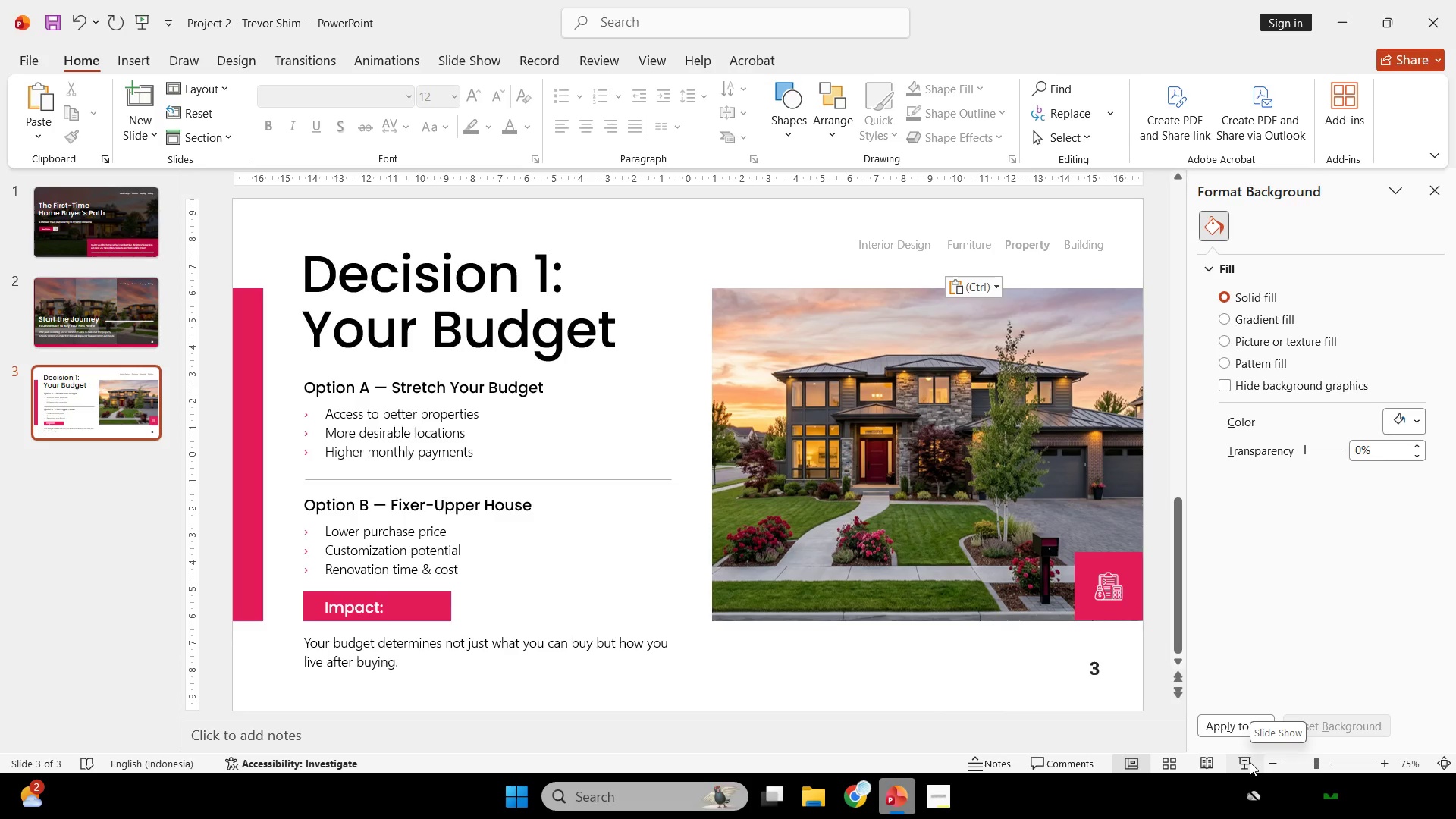 
wait(7.8)
 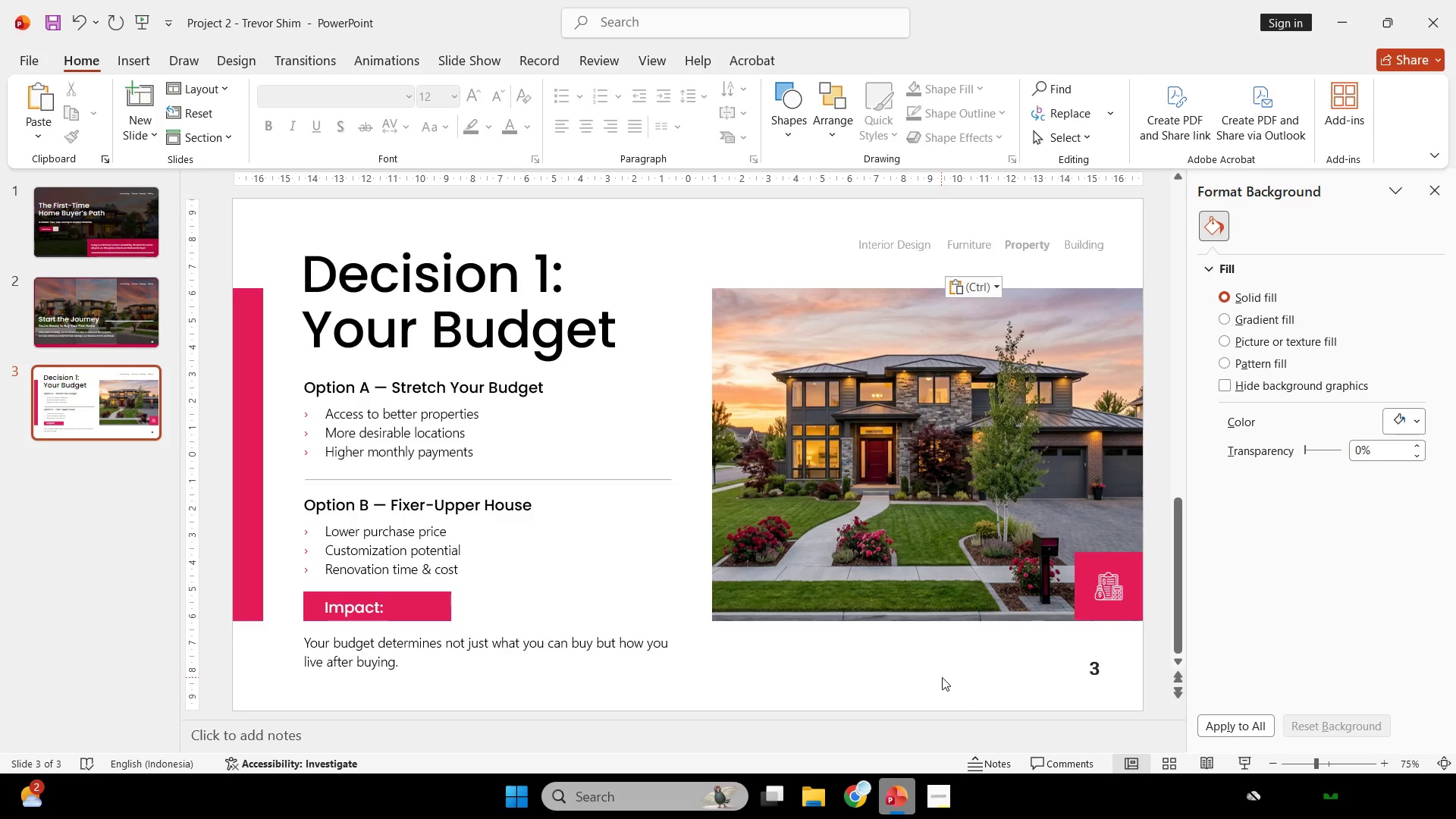 
left_click_drag(start_coordinate=[1131, 556], to_coordinate=[1109, 610])
 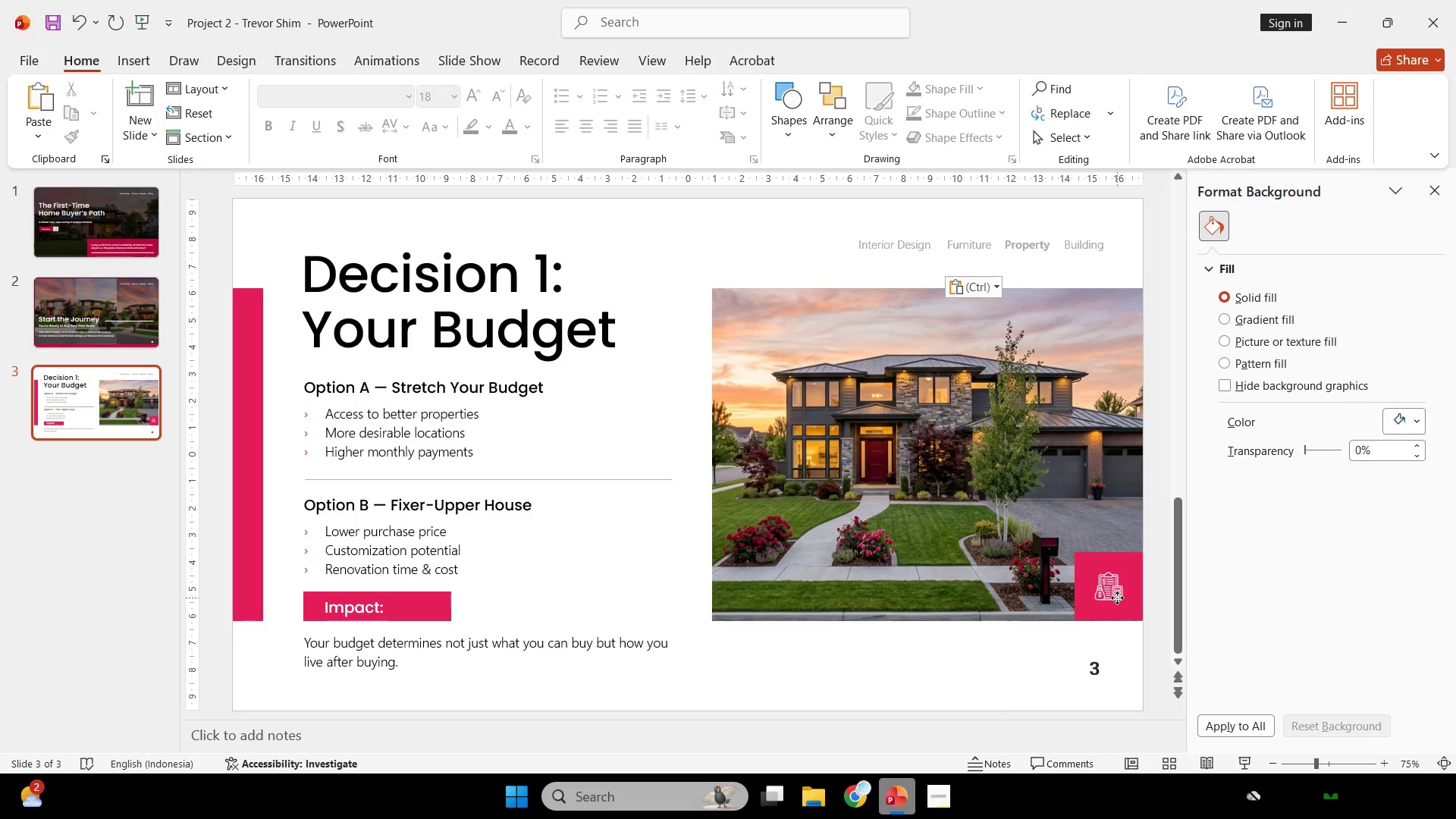 
hold_key(key=ShiftLeft, duration=0.5)
left_click([1109, 610])
 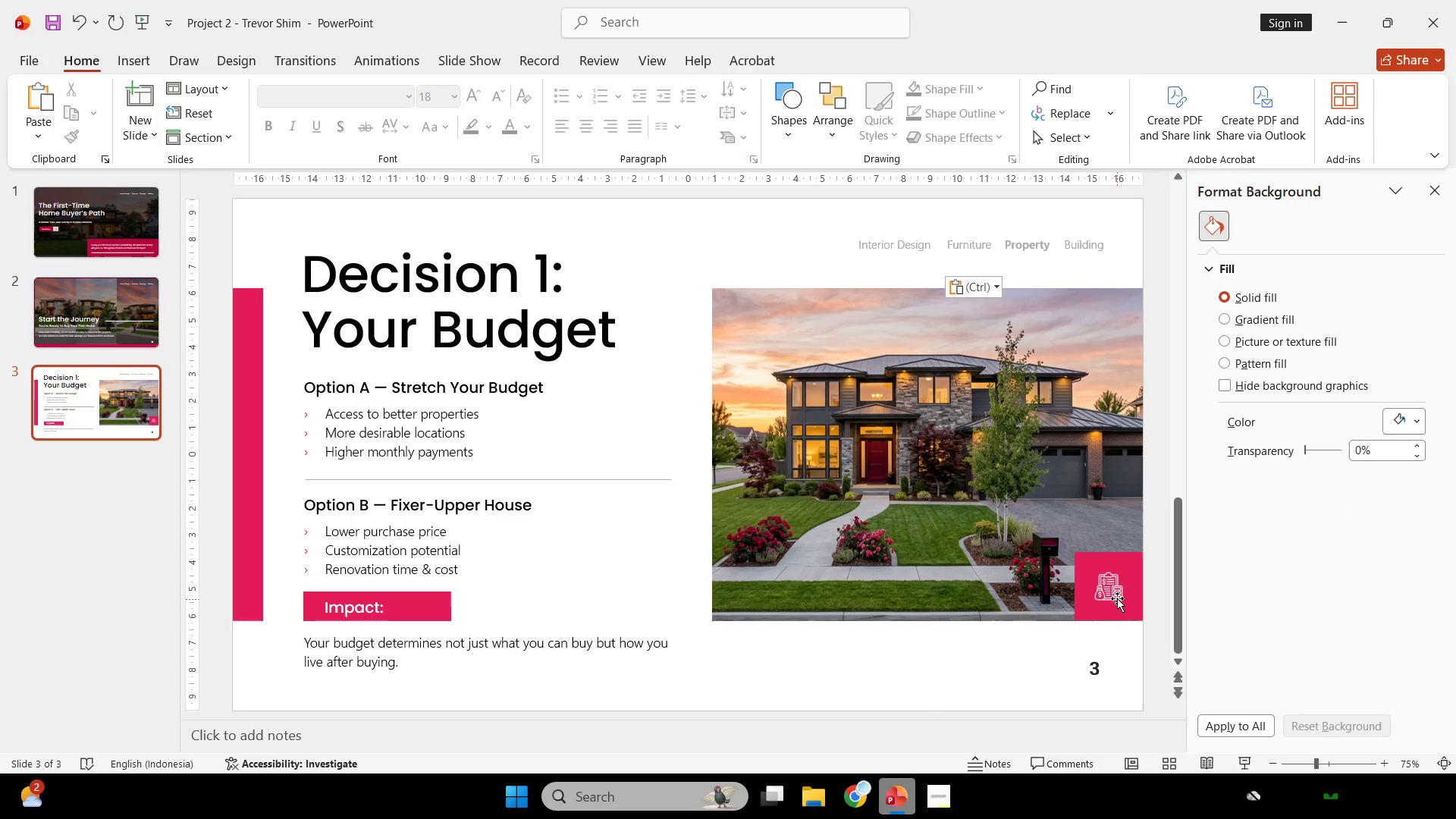 
hold_key(key=ShiftLeft, duration=4.47)
left_click([1117, 598])
 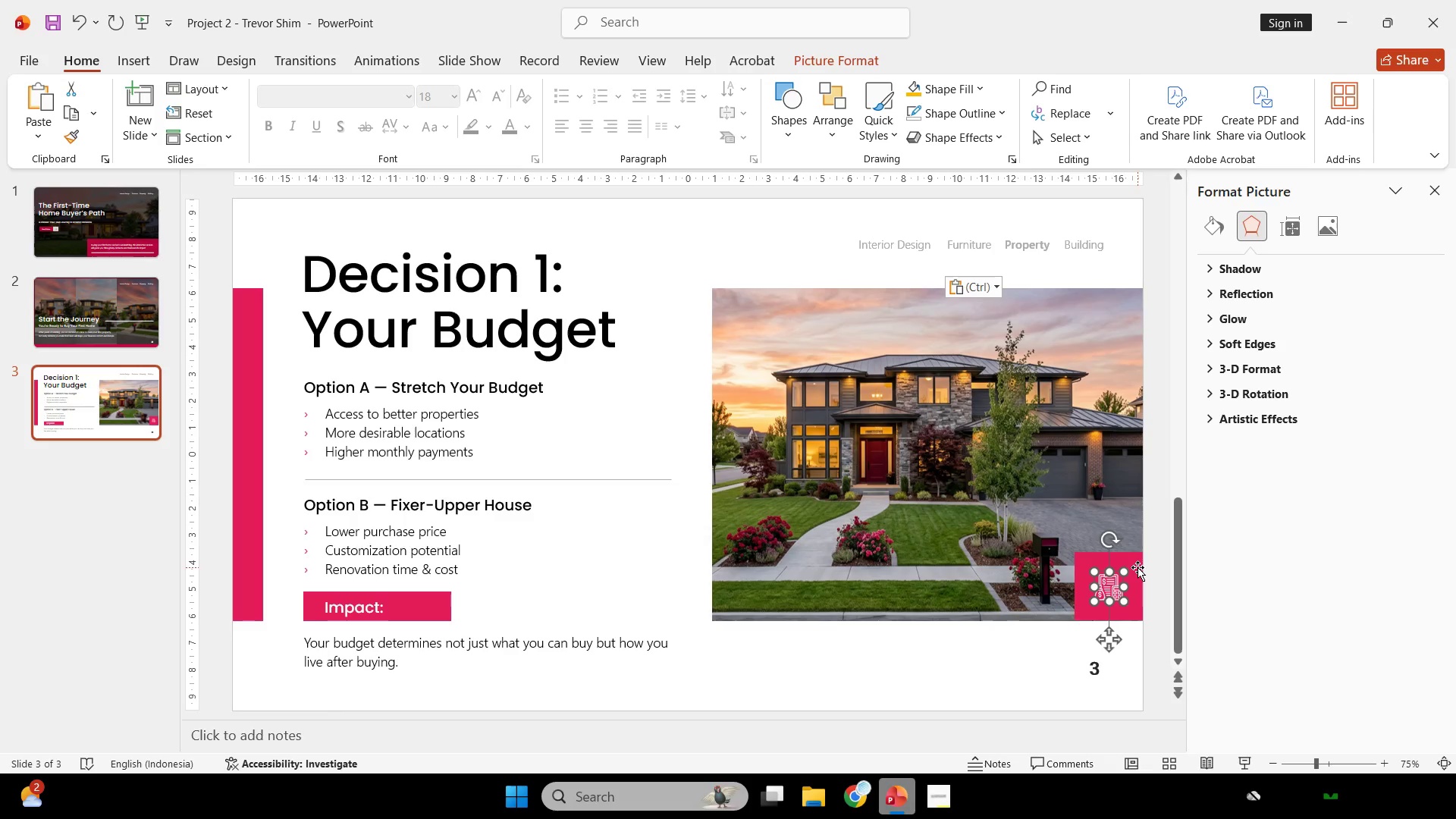 
left_click_drag(start_coordinate=[1138, 567], to_coordinate=[1103, 571])
 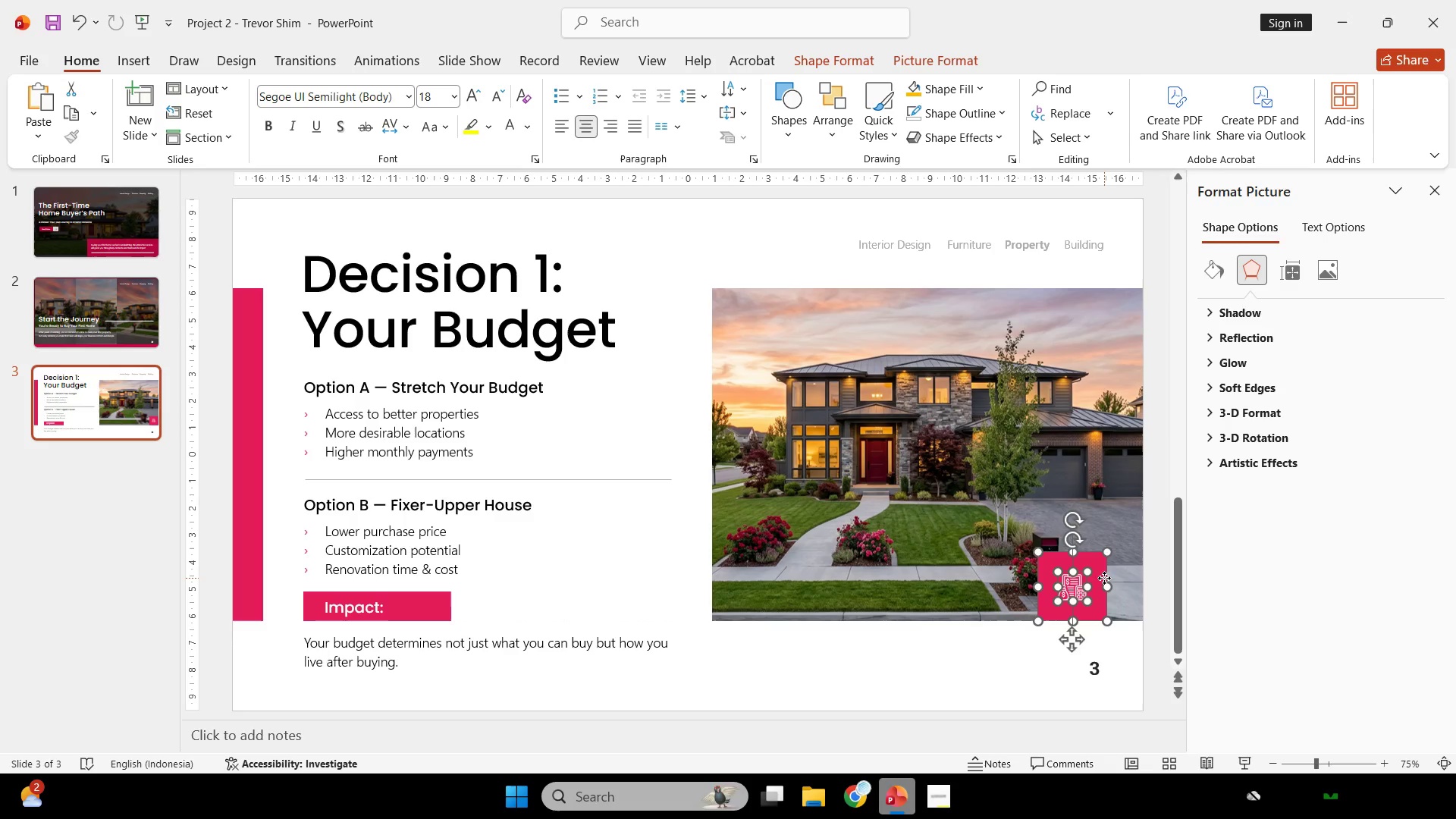 
left_click_drag(start_coordinate=[1104, 578], to_coordinate=[1111, 281])
 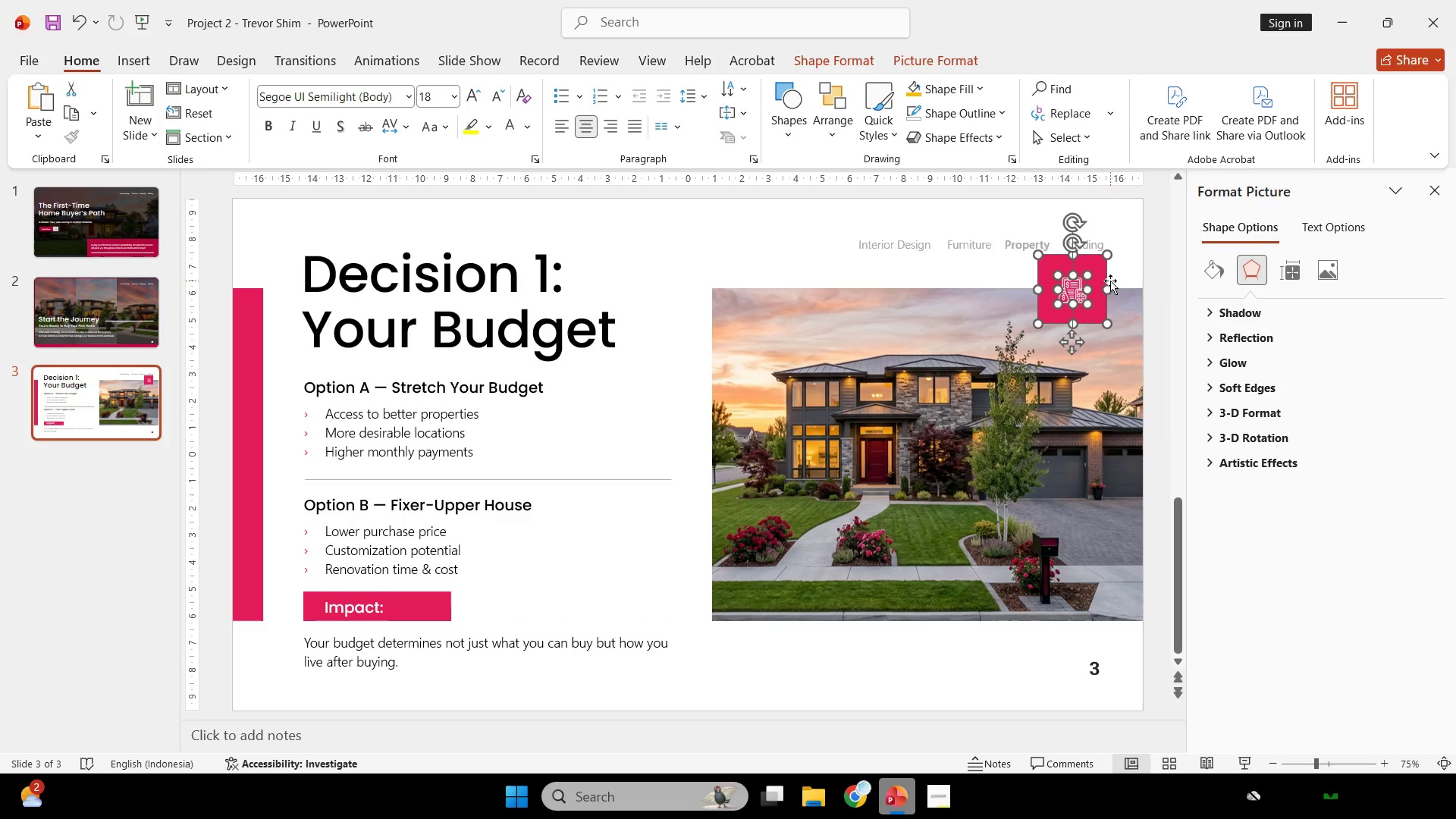 
key(Control+Z)
 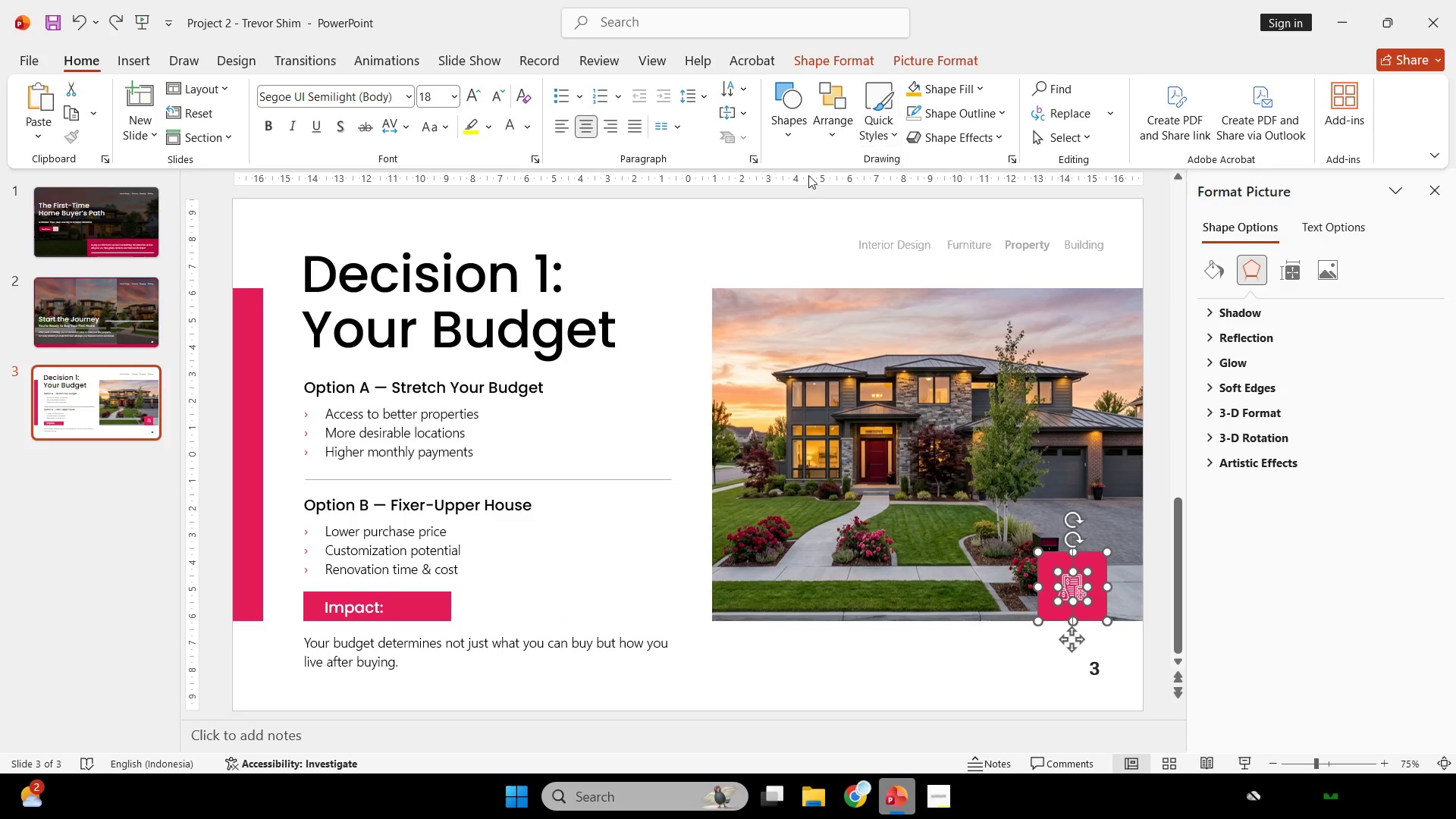 
left_click_drag(start_coordinate=[802, 237], to_coordinate=[1238, 766])
 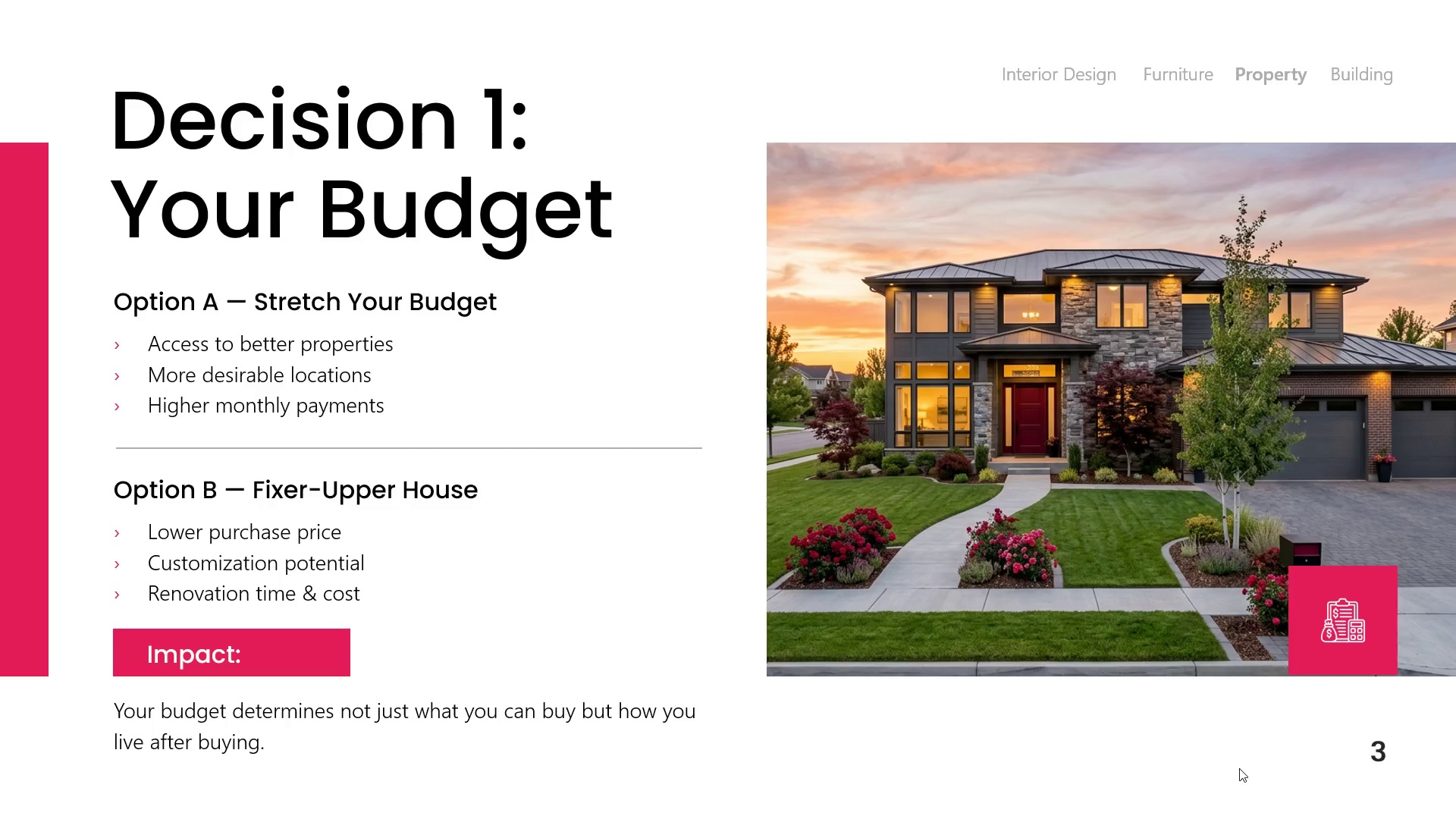 
left_click([1238, 766])
 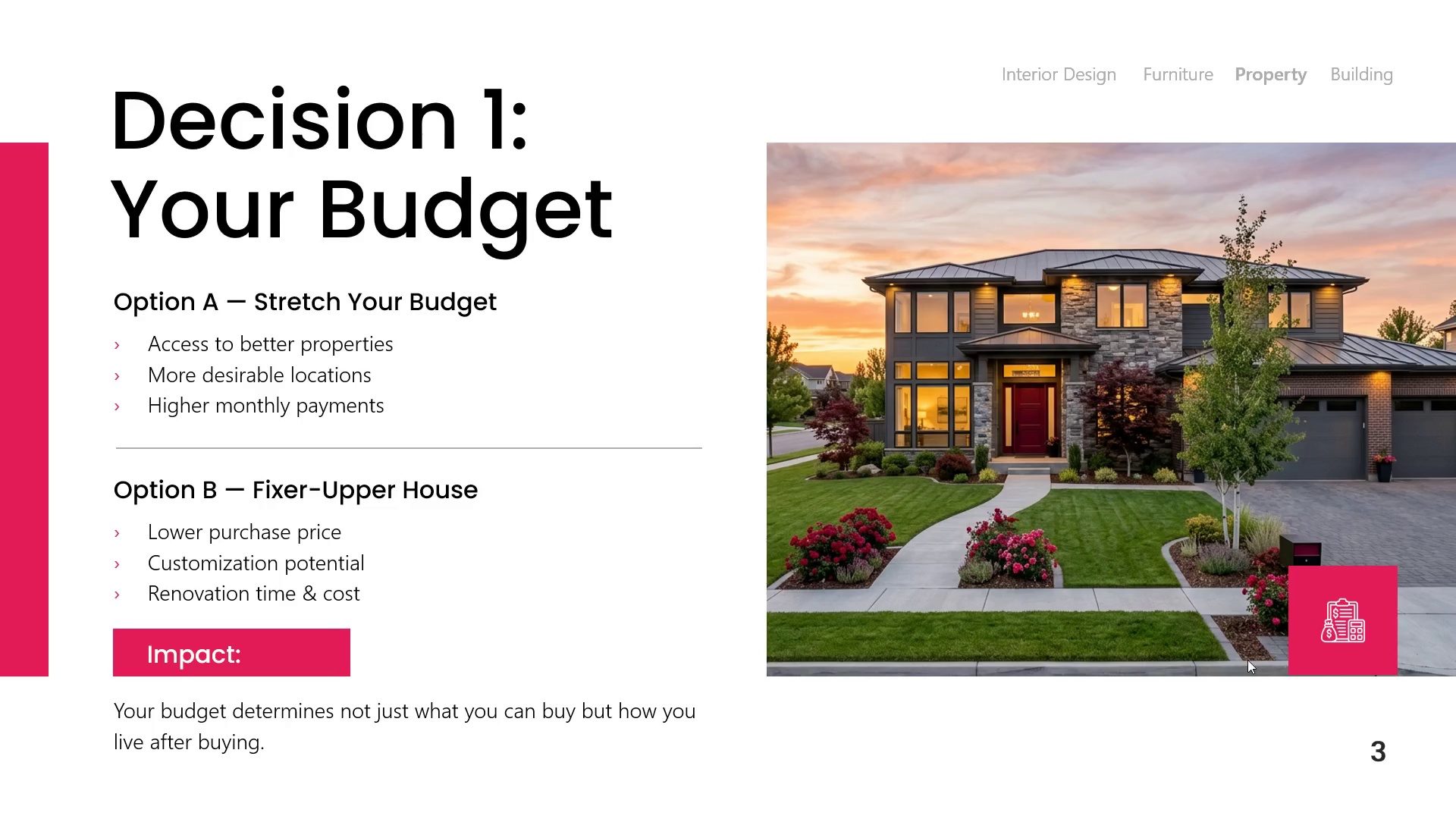 
key(Escape)
 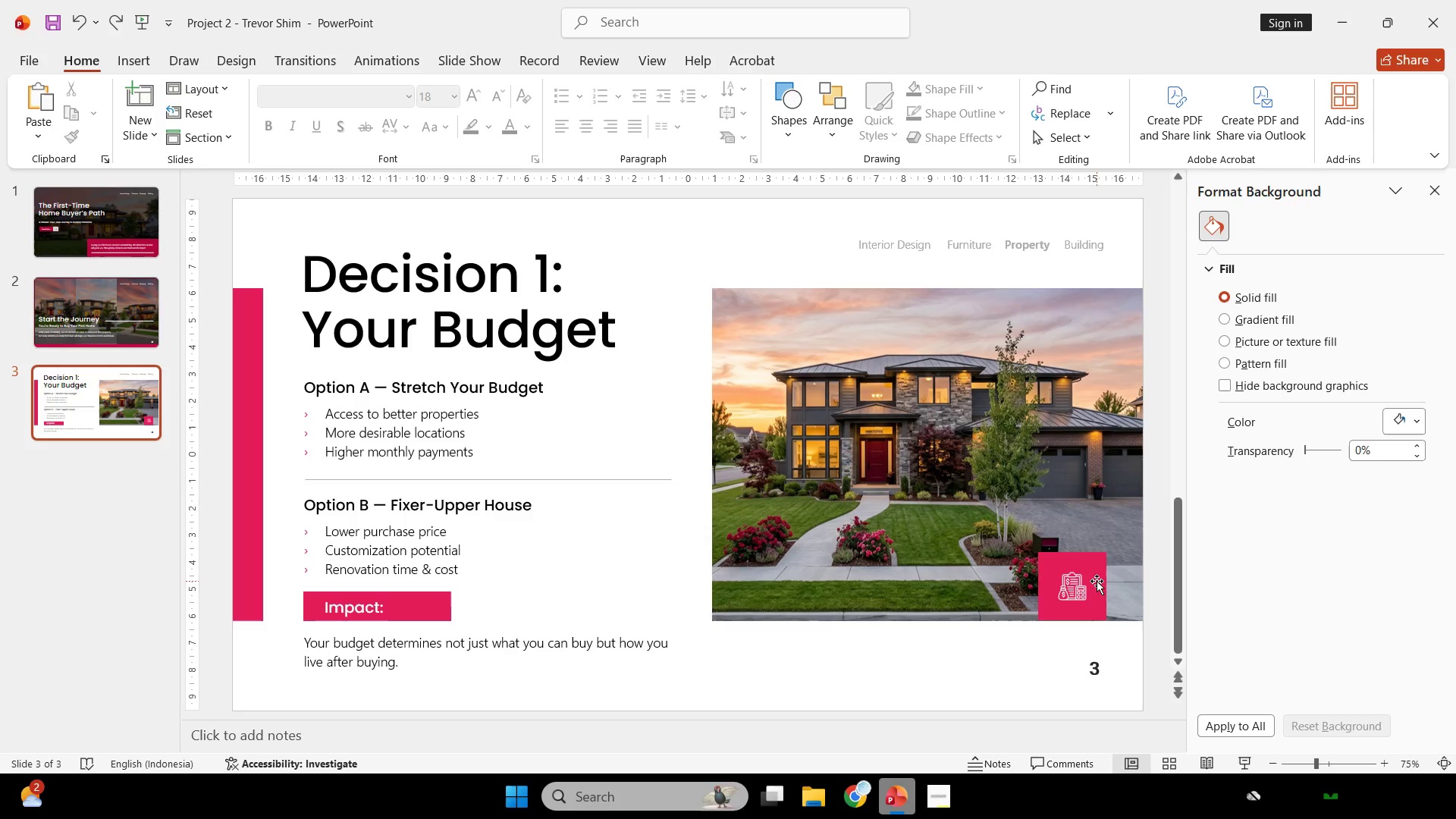 
left_click([1090, 569])
 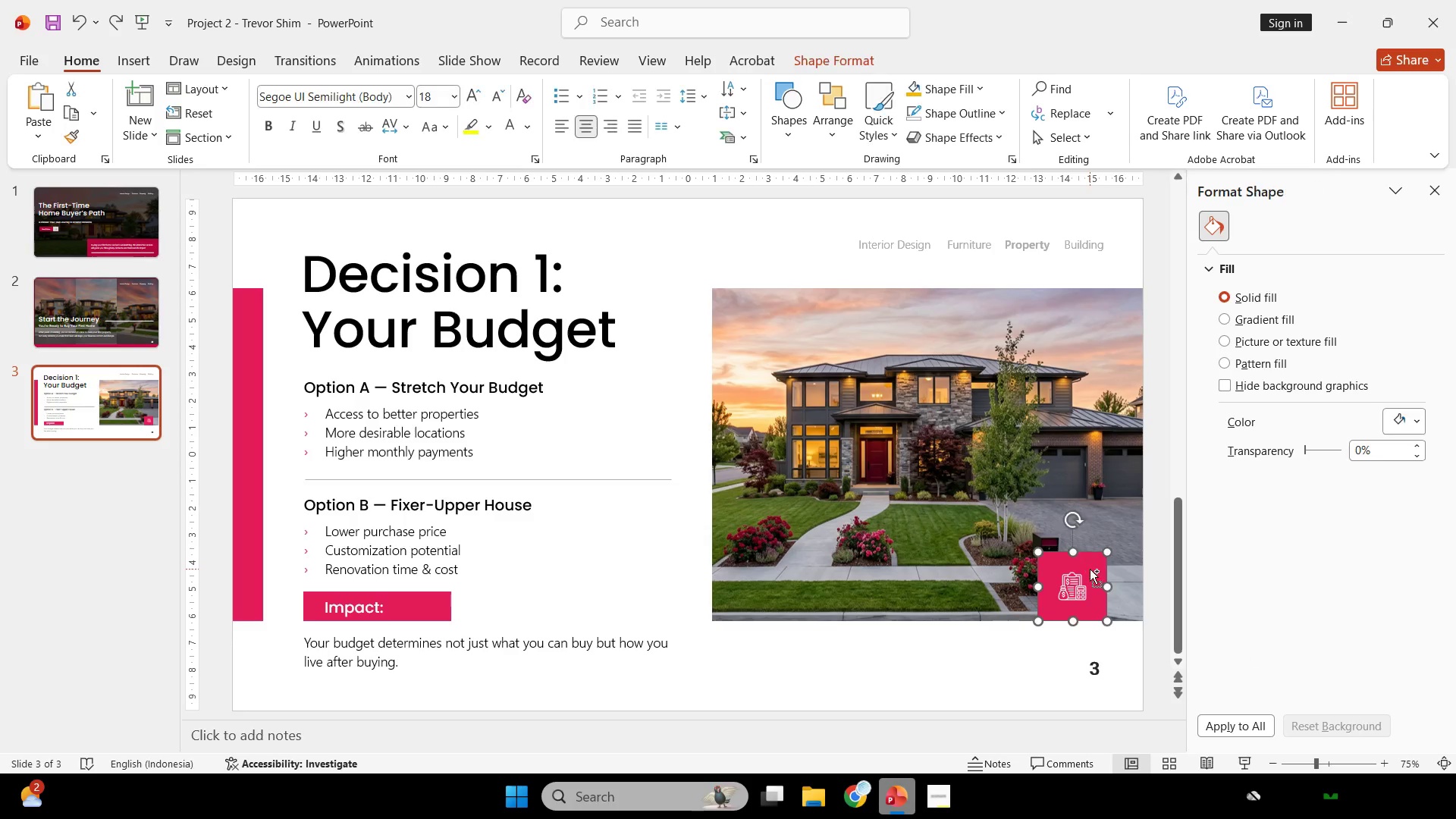 
hold_key(key=ControlLeft, duration=0.78)
scroll: coordinate [1090, 569], scroll_direction: up, amount: 5.0
 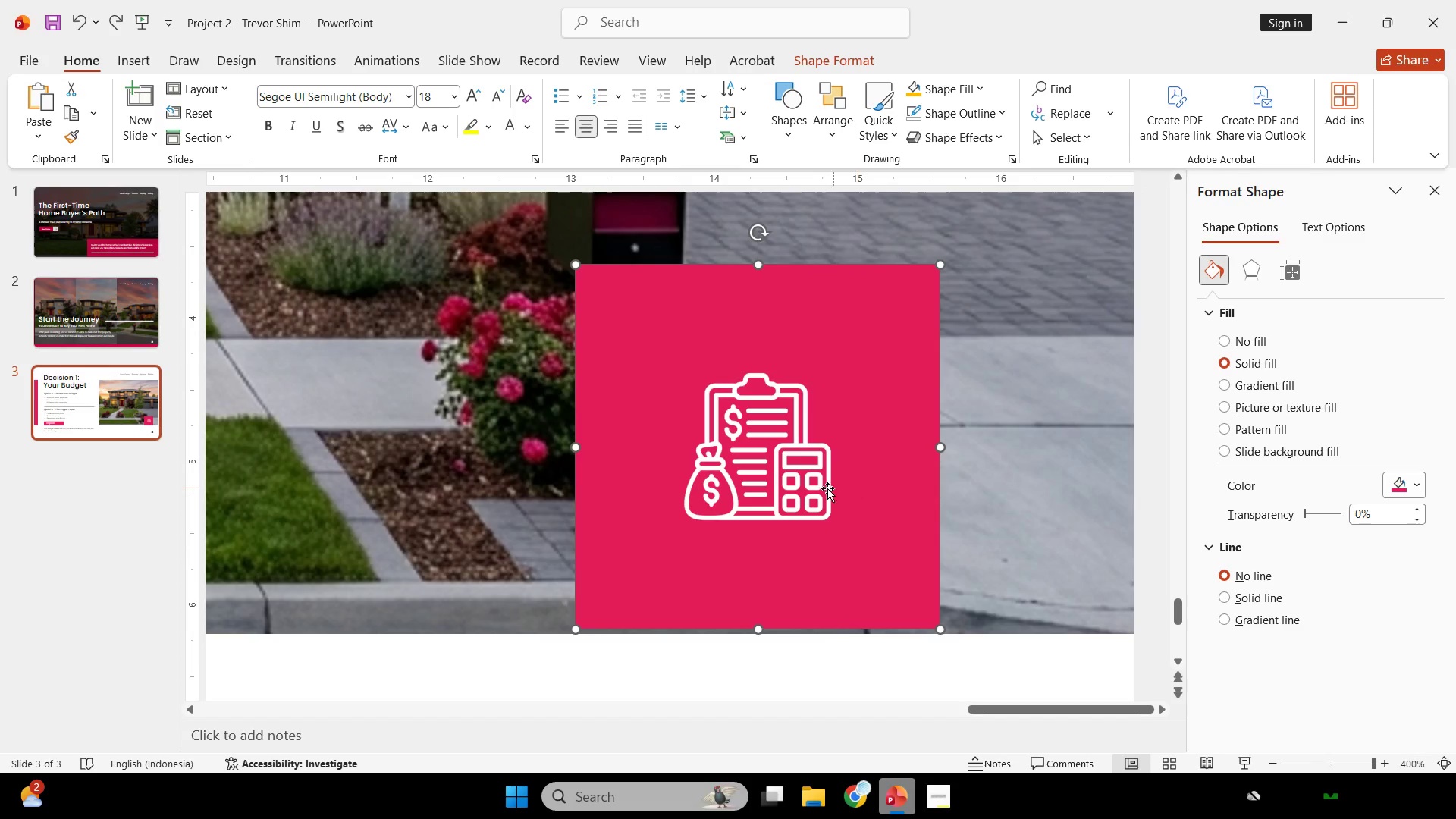 
hold_key(key=ShiftLeft, duration=0.47)
left_click([789, 489])
 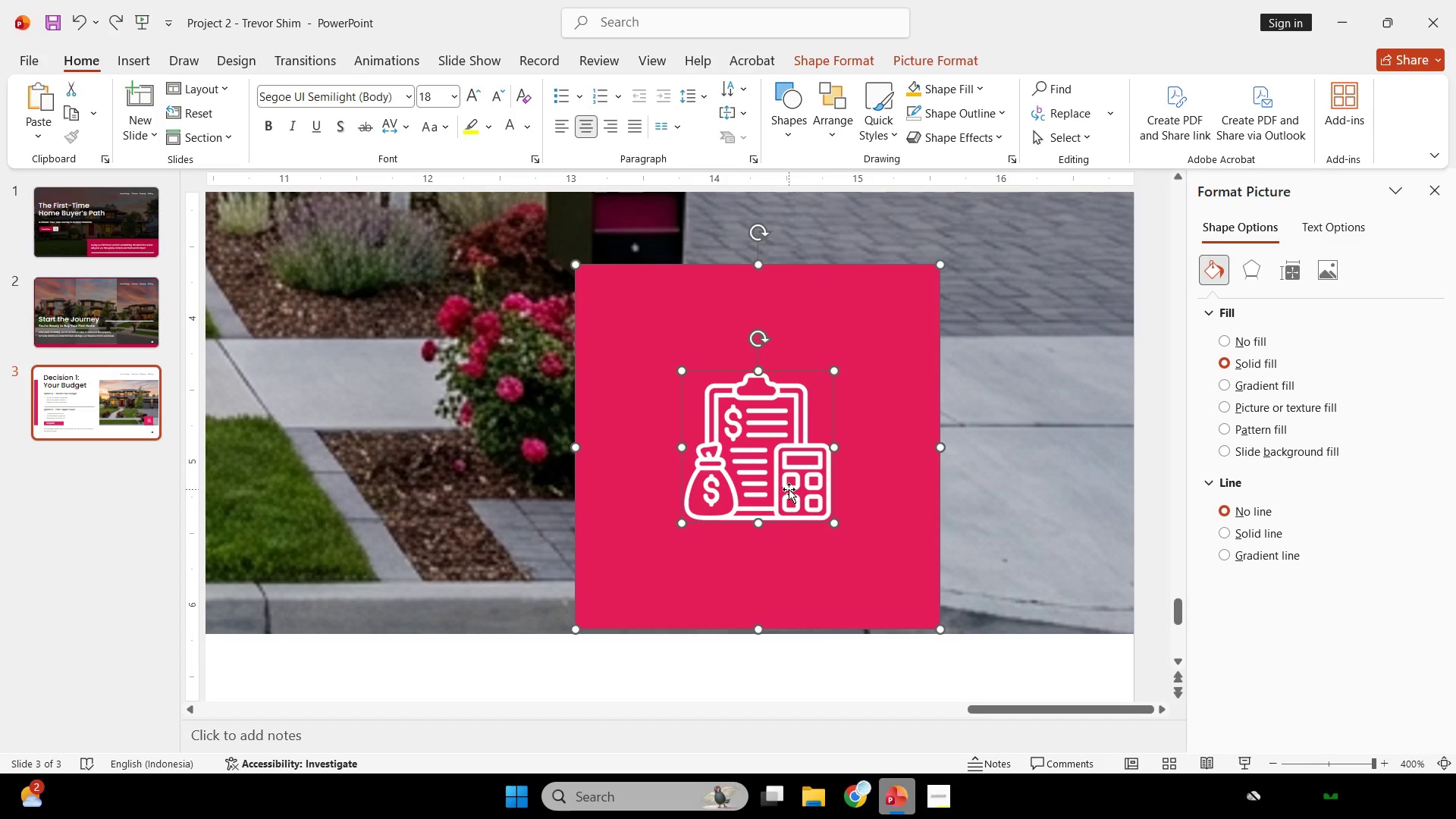 
key(ArrowDown)
 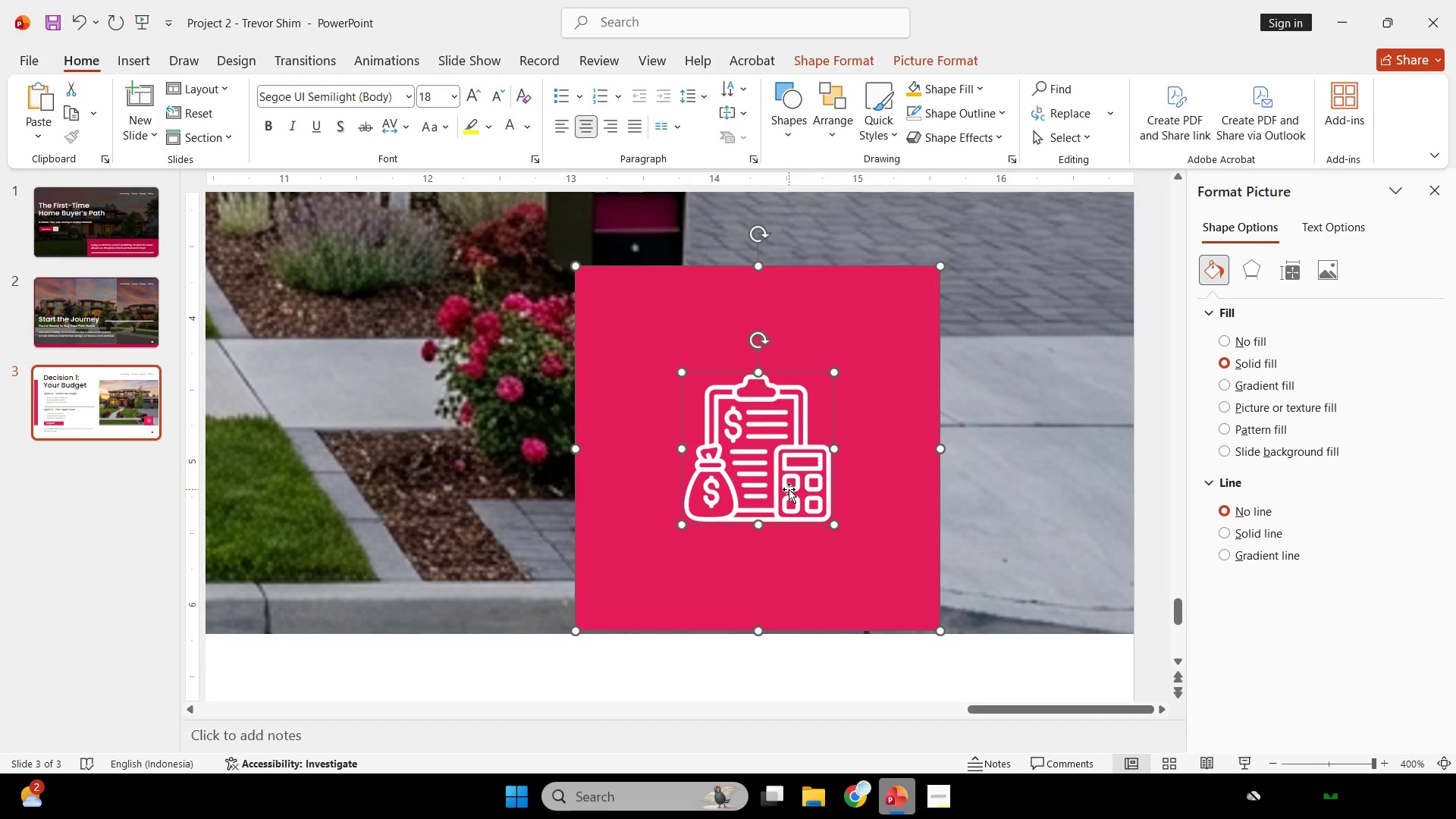 
key(ArrowDown)
 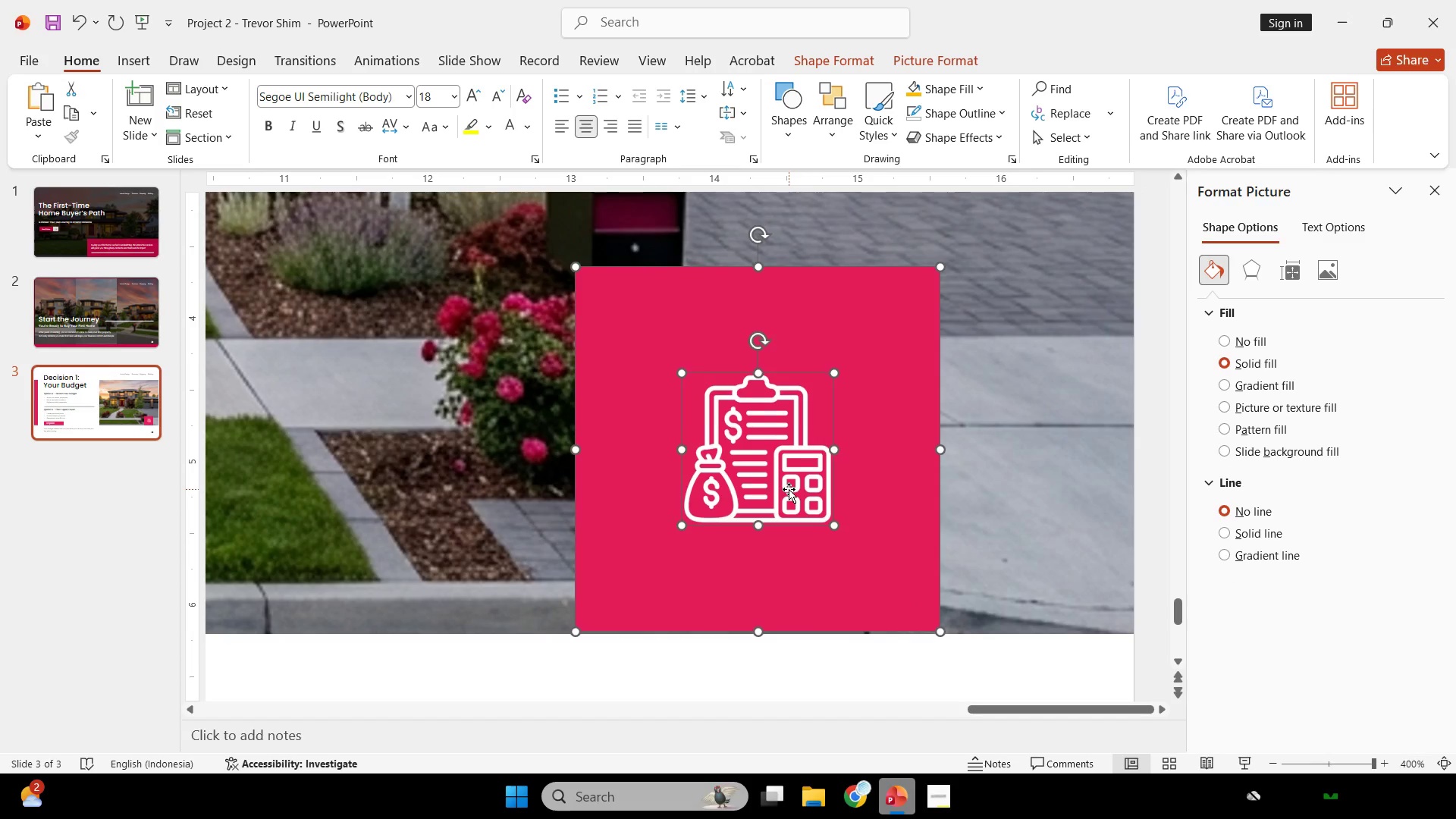 
key(ArrowDown)
 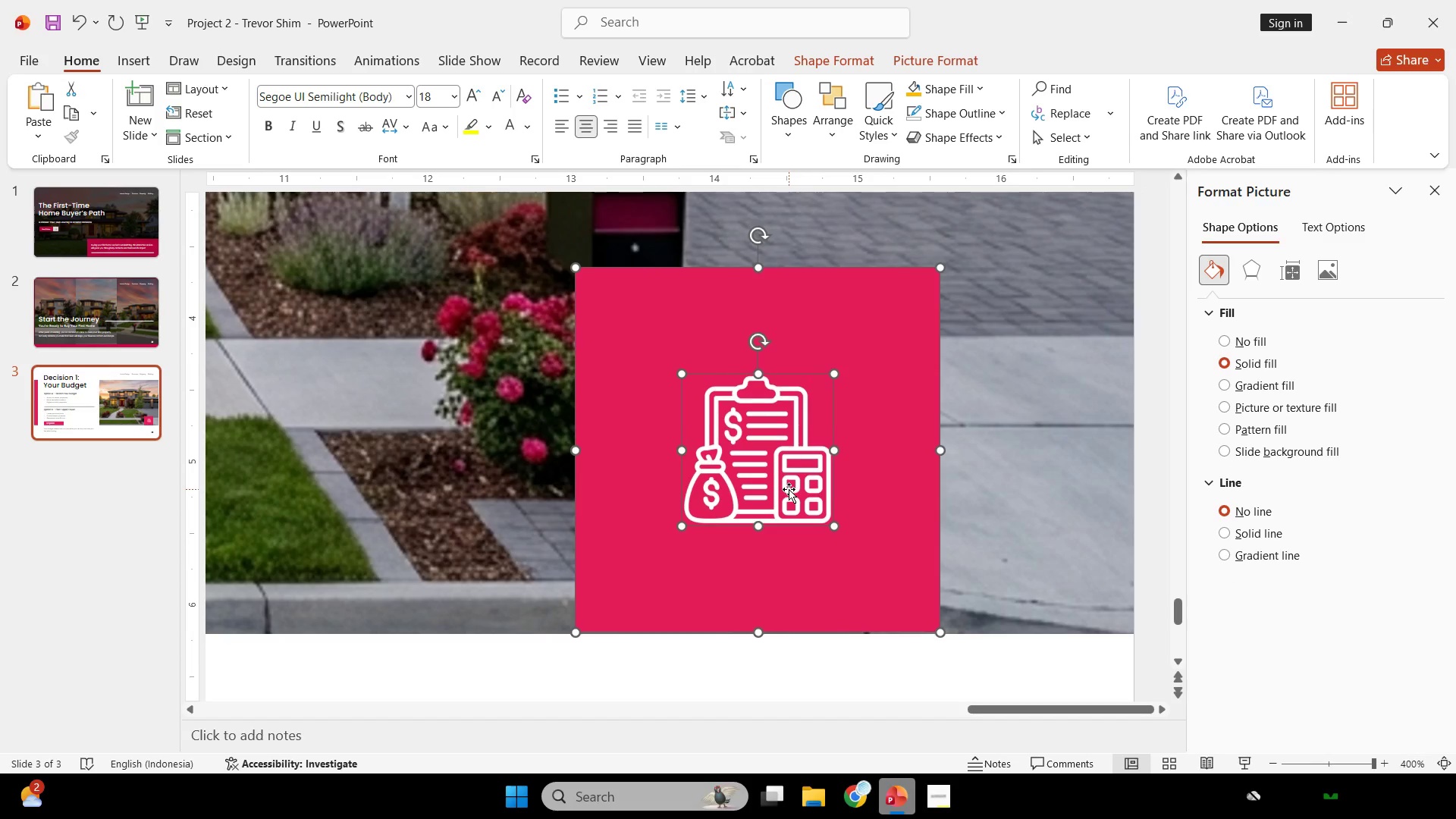 
key(ArrowDown)
 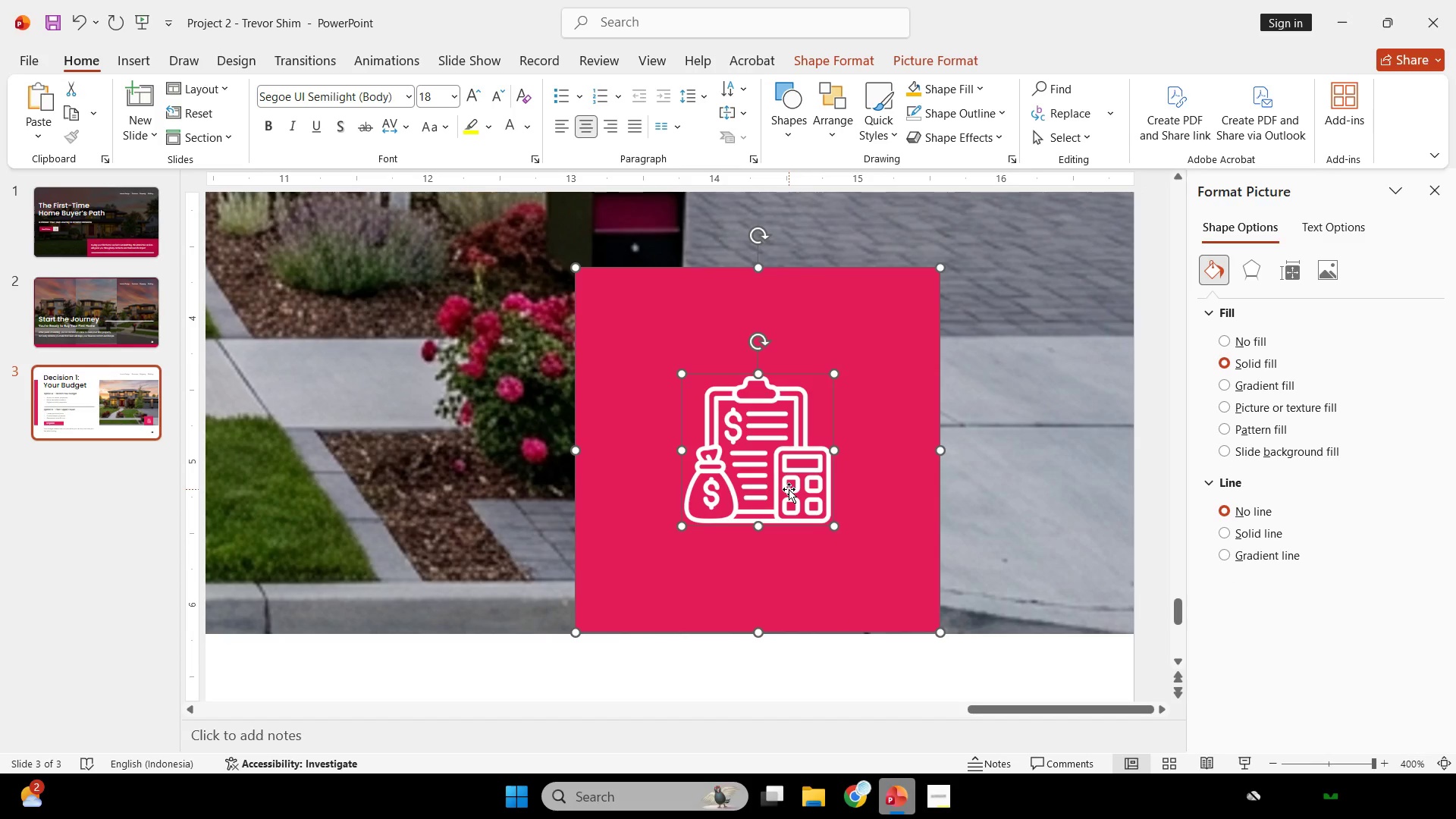 
key(Control+ControlLeft)
 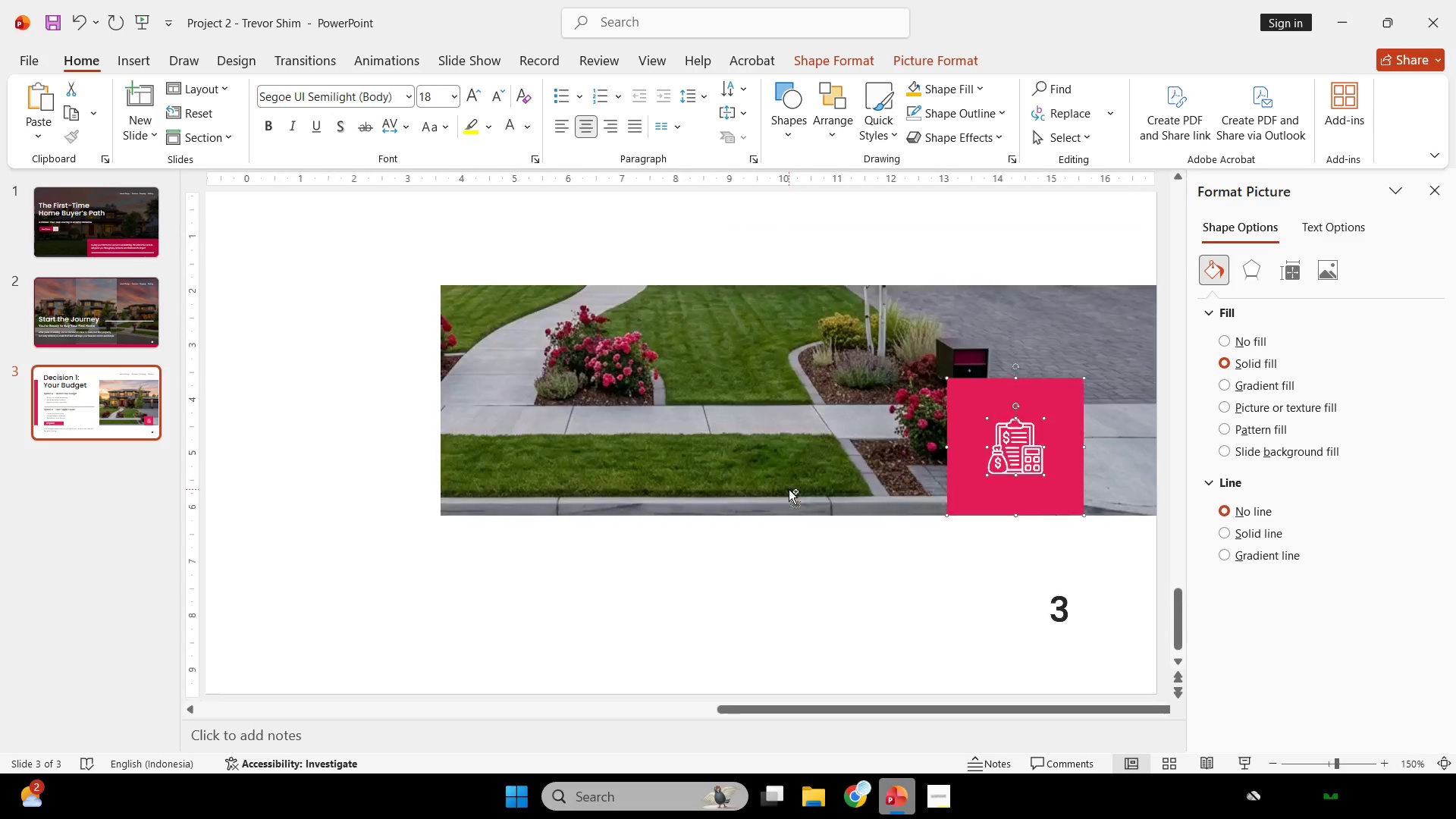 
key(Control+ControlLeft)
 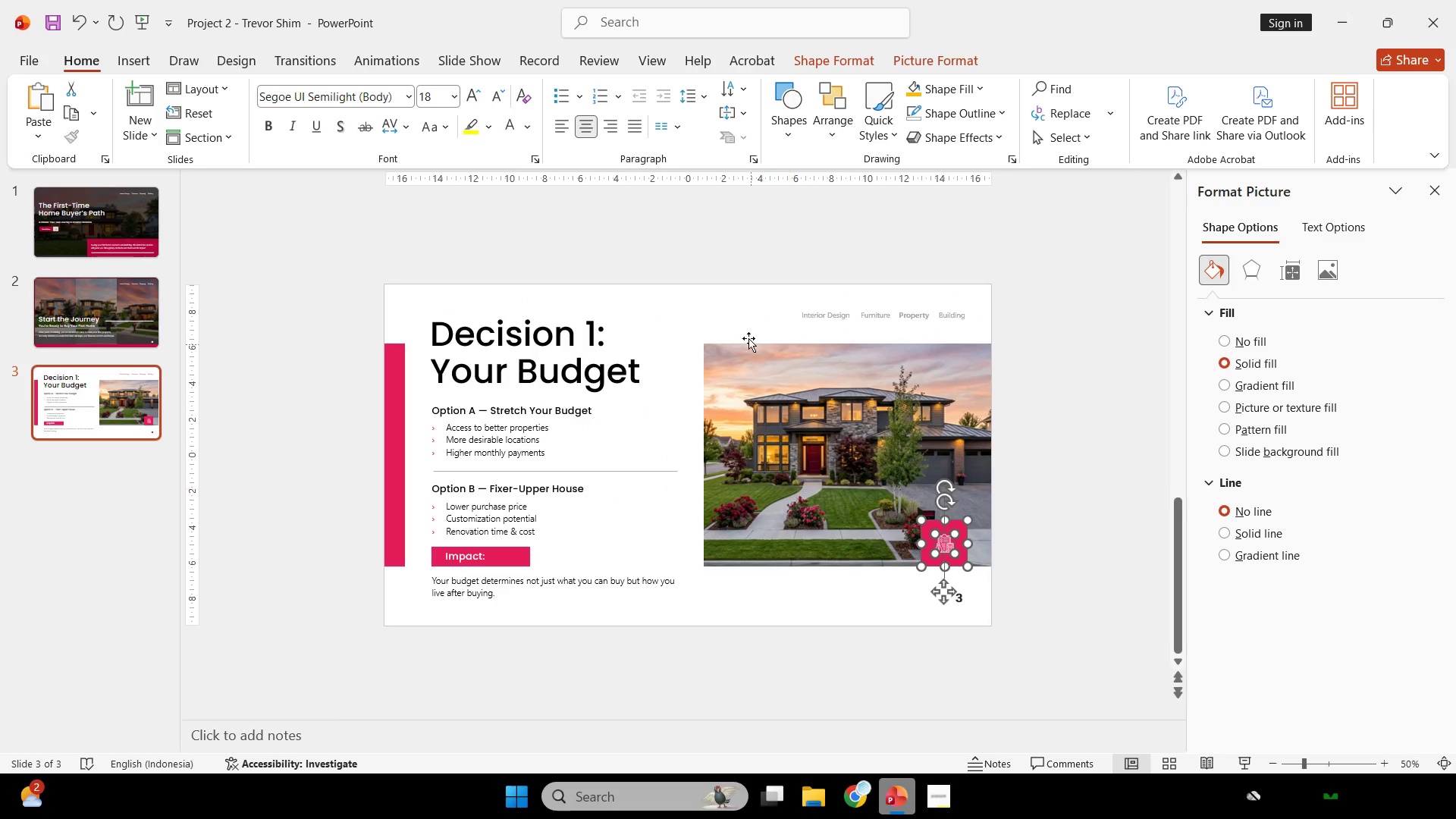 
scroll: coordinate [789, 489], scroll_direction: down, amount: 7.0
 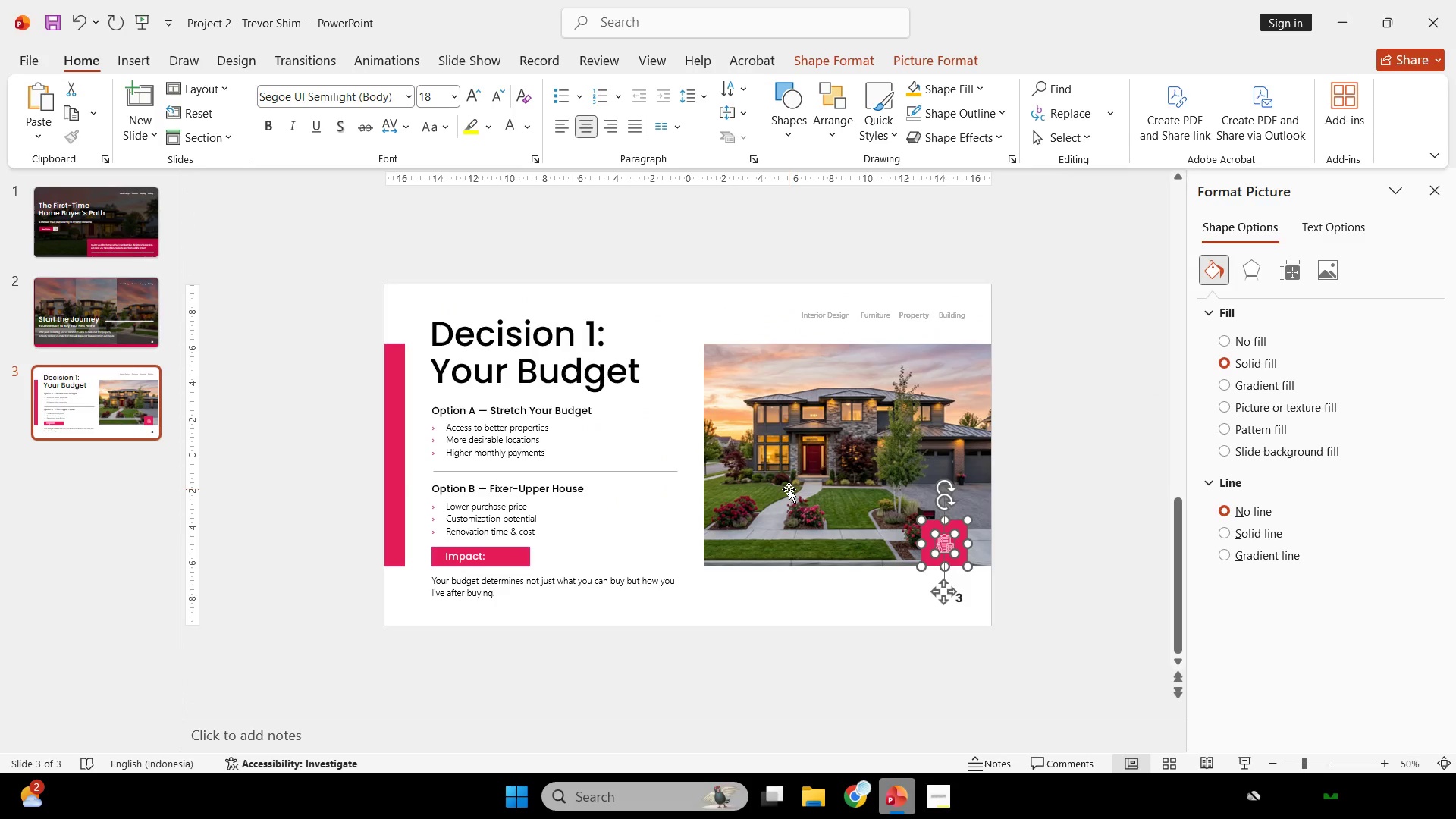 
left_click([737, 307])
 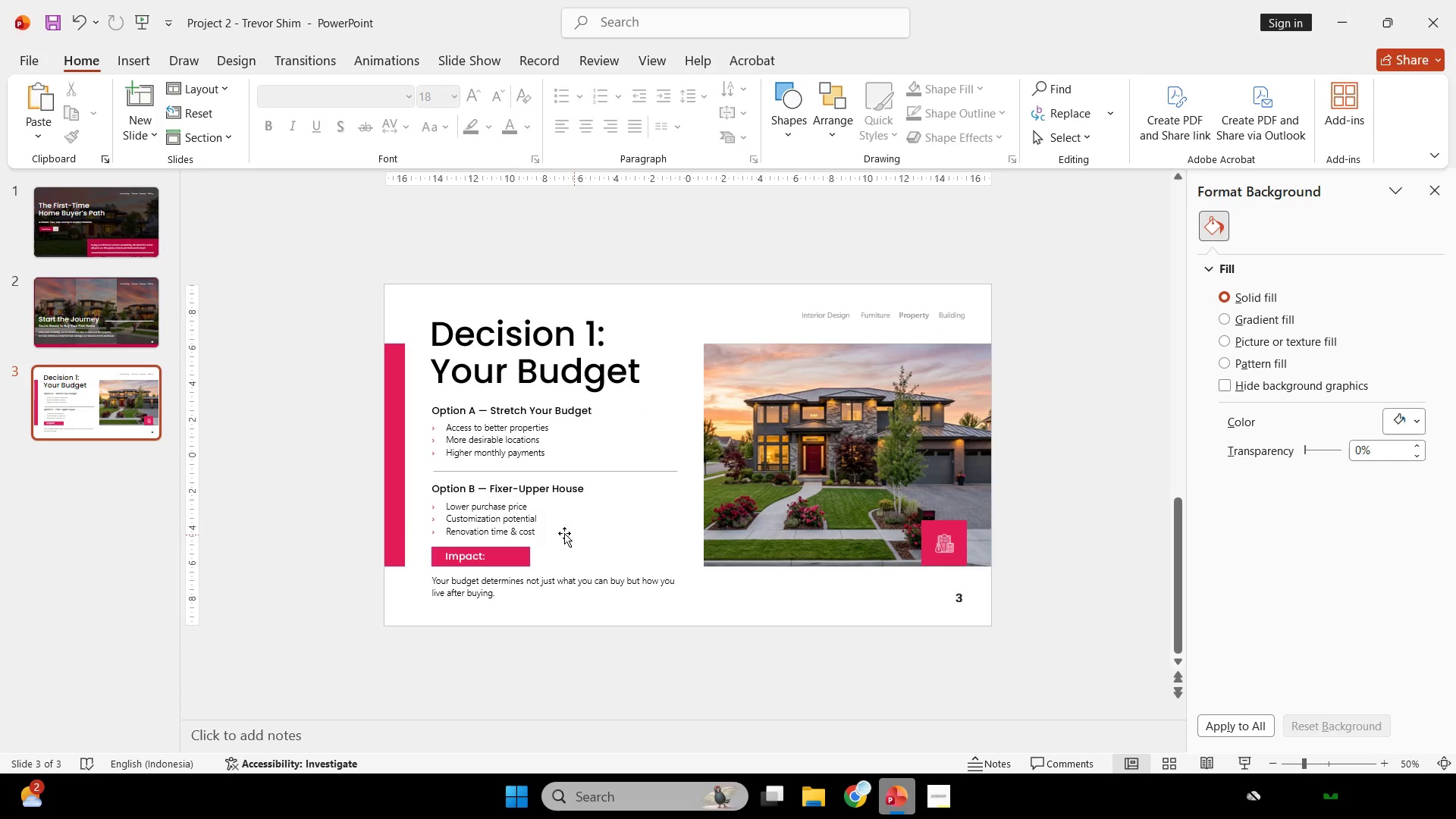 
left_click([489, 411])
 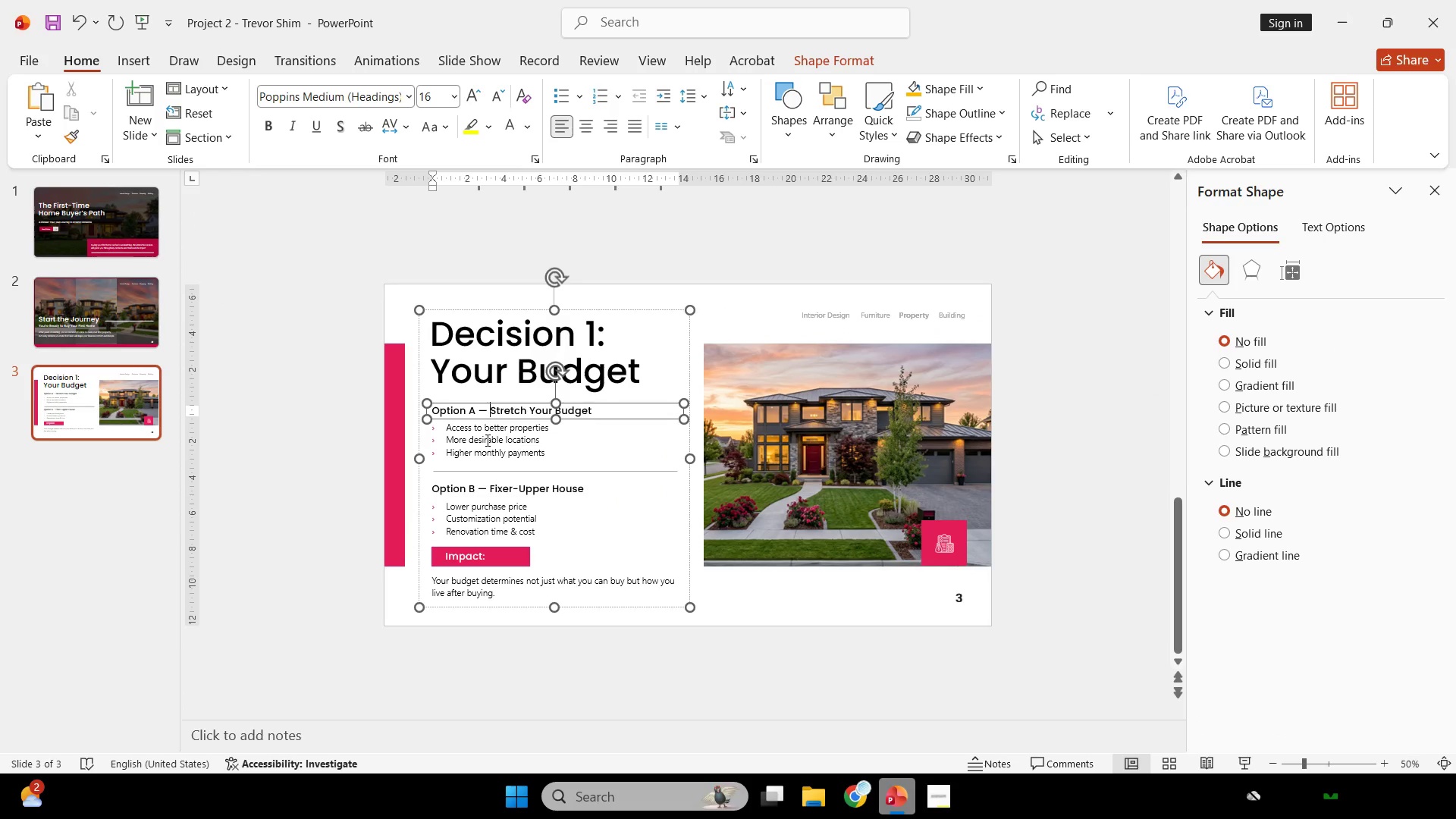 
hold_key(key=ShiftLeft, duration=4.05)
left_click([486, 440])
 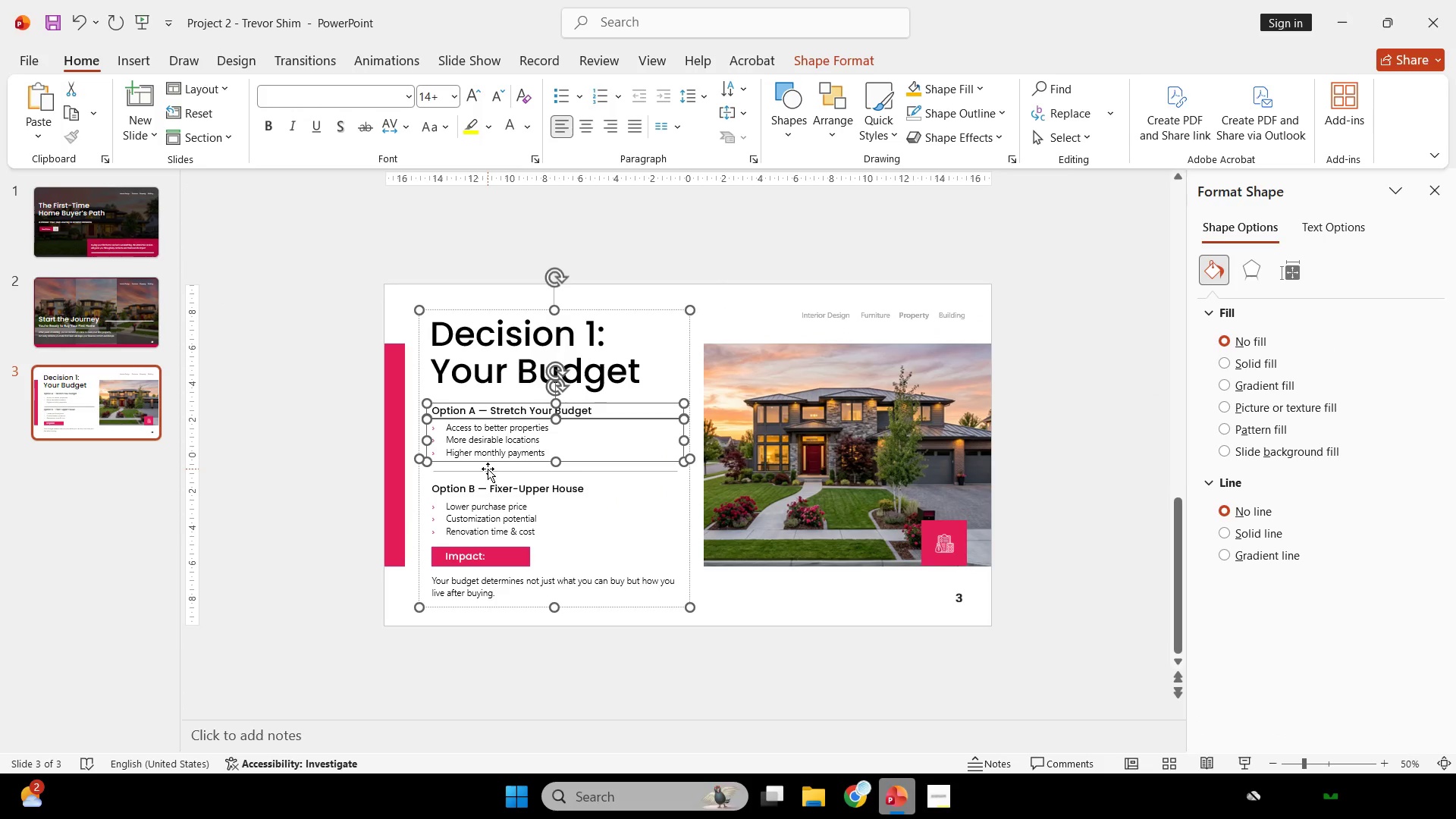 
left_click([488, 469])
 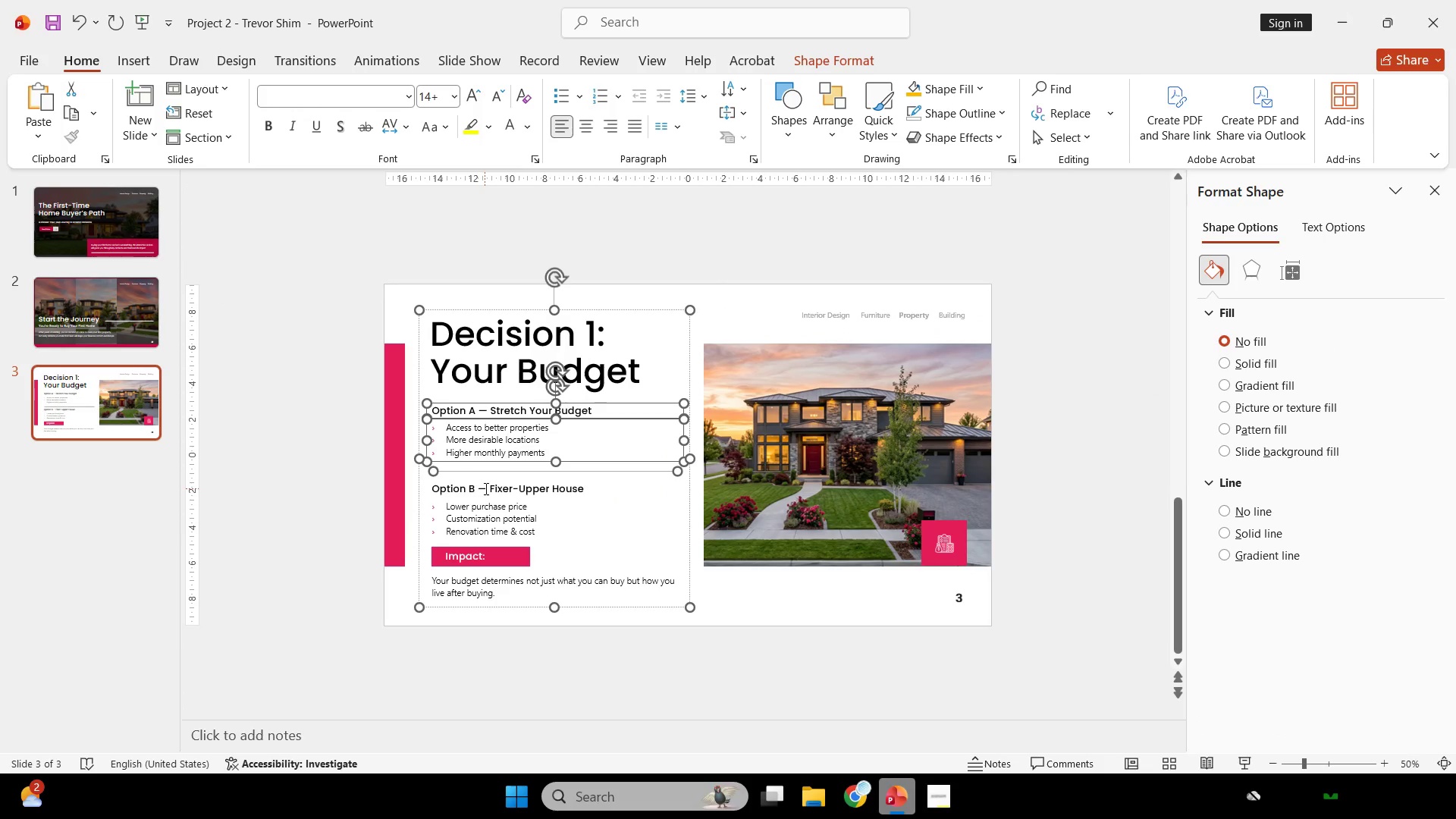 
left_click([485, 488])
 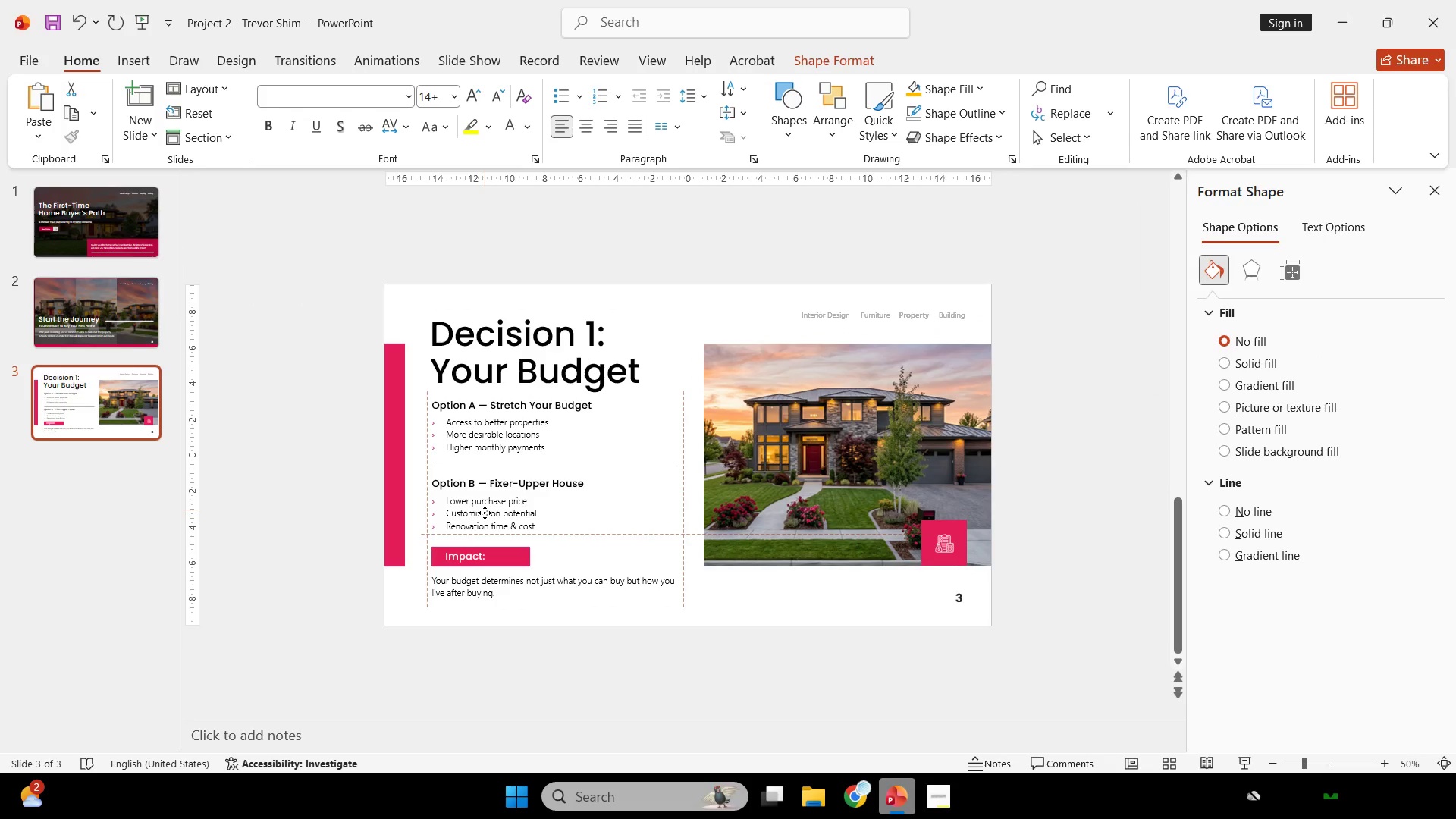 
left_click([654, 285])
 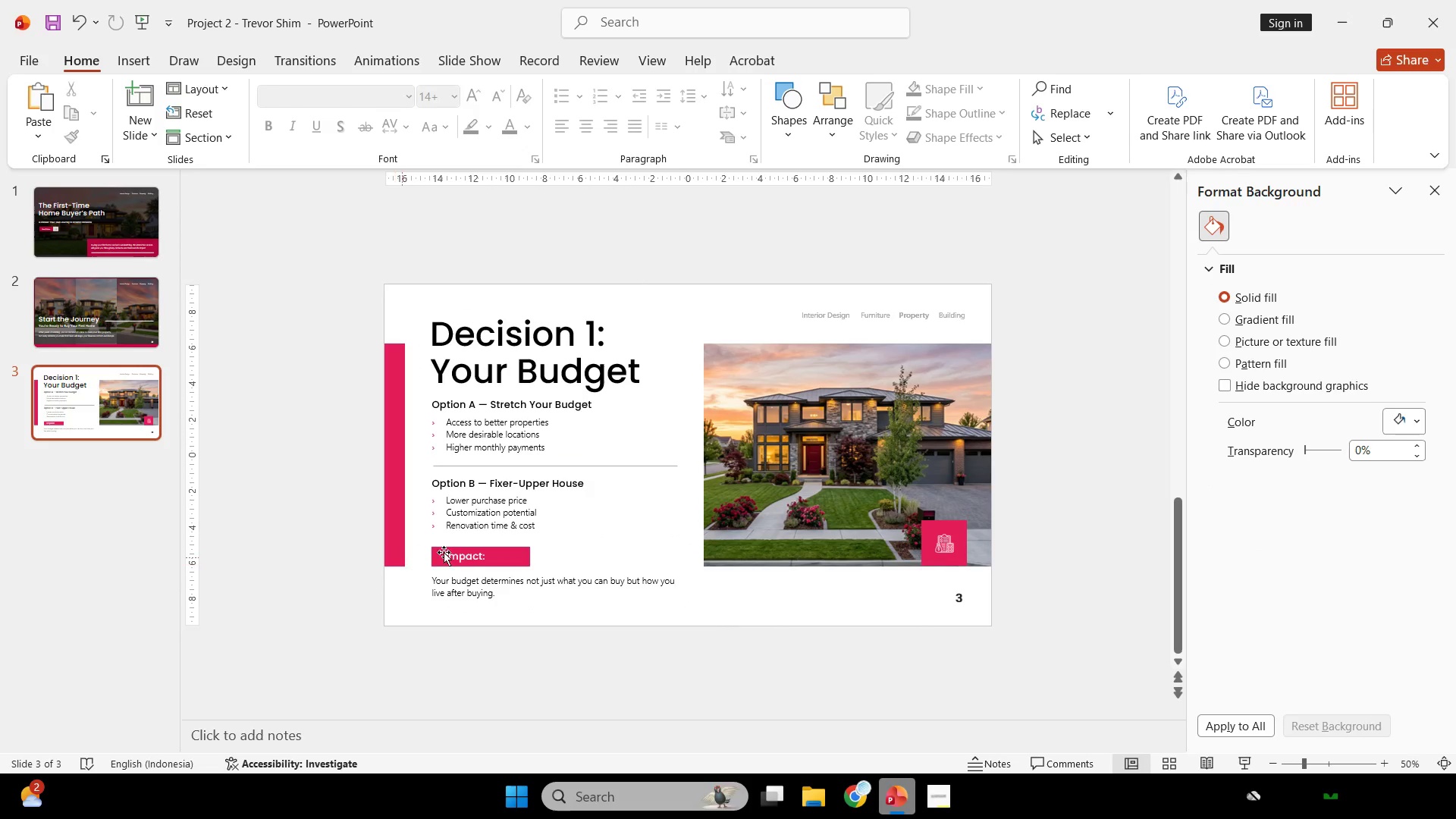 
hold_key(key=ControlLeft, duration=0.53)
scroll: coordinate [469, 552], scroll_direction: up, amount: 1.0
 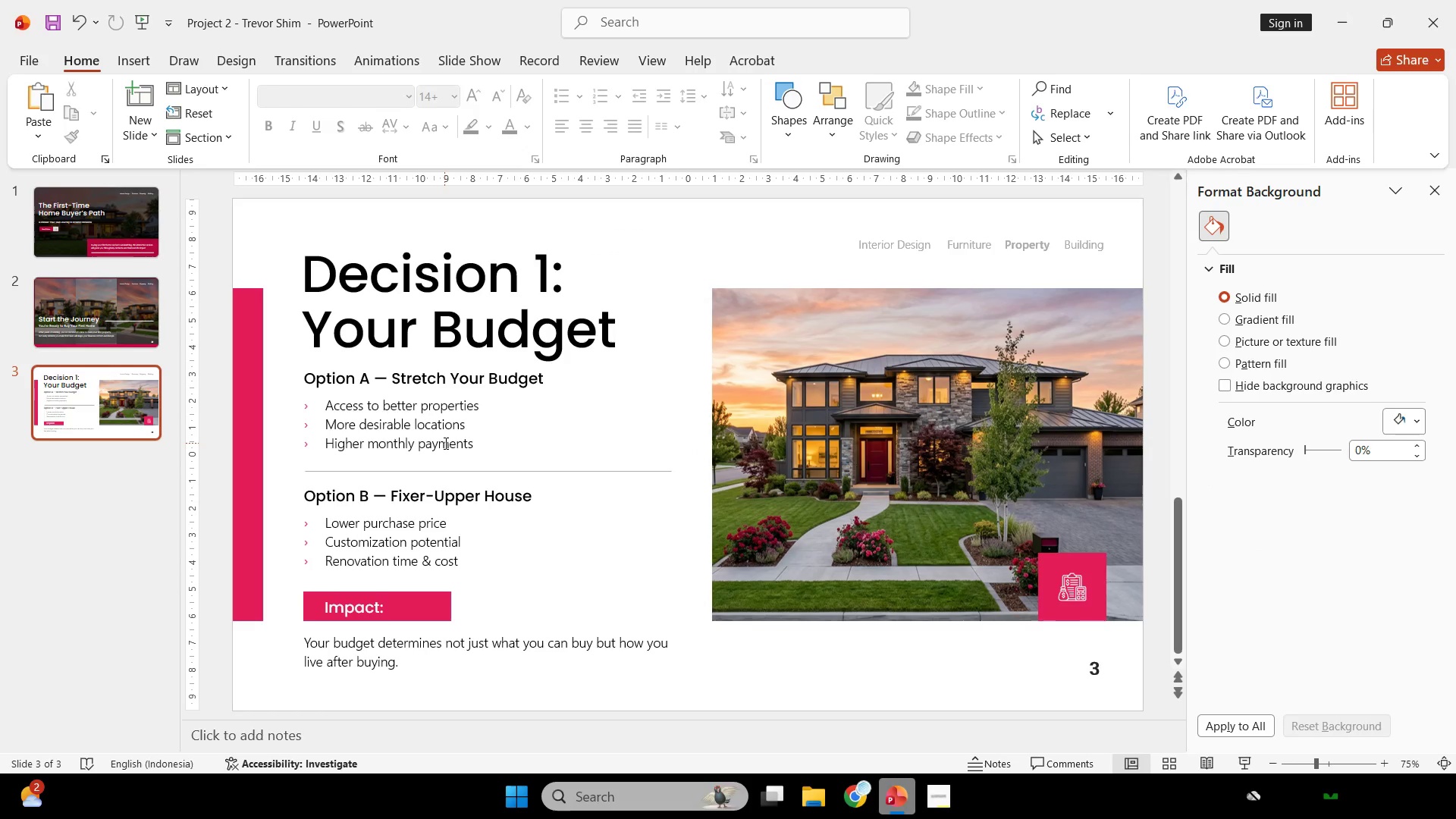 
wait(8.28)
 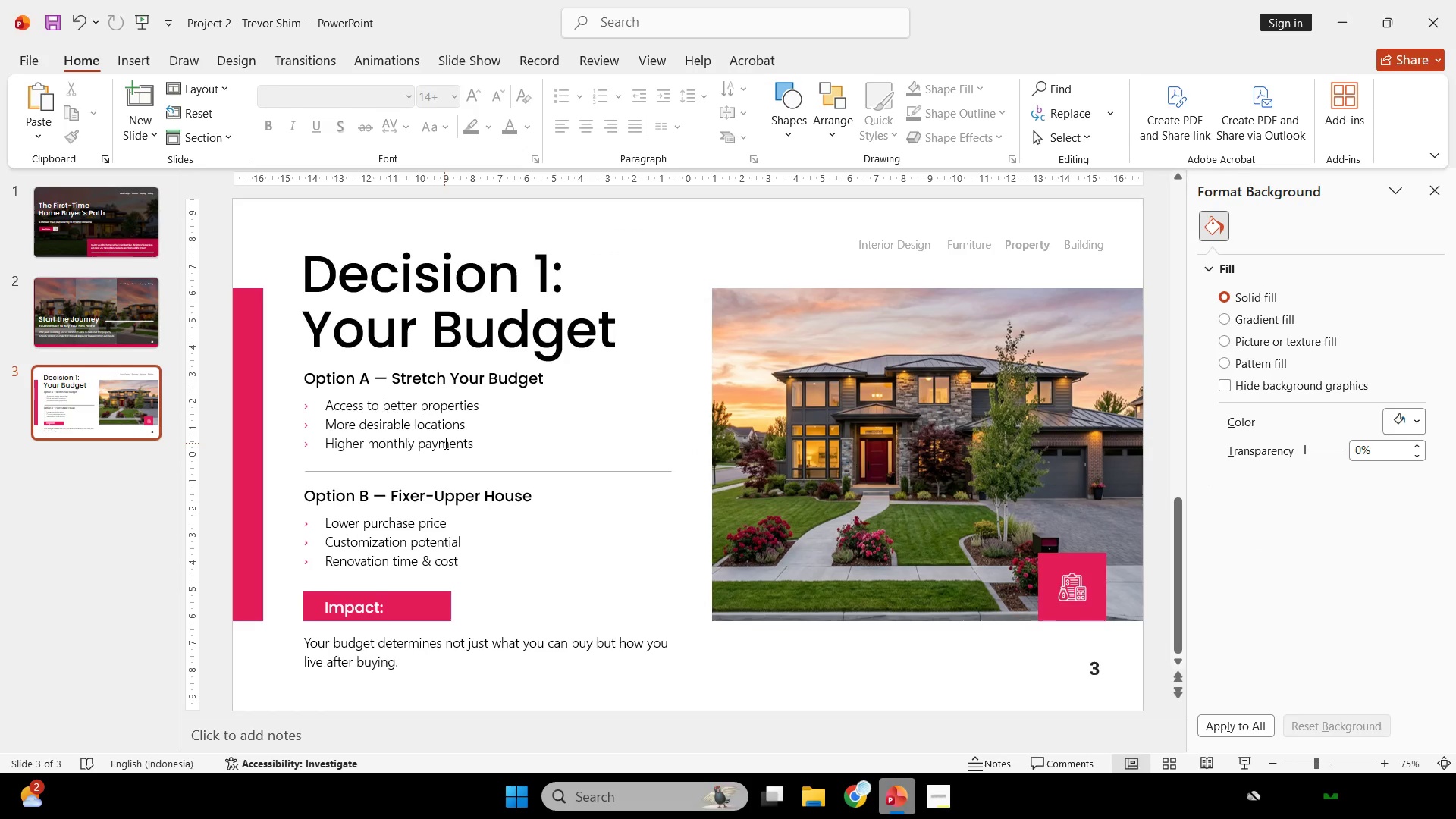 
hold_key(key=ControlLeft, duration=0.55)
 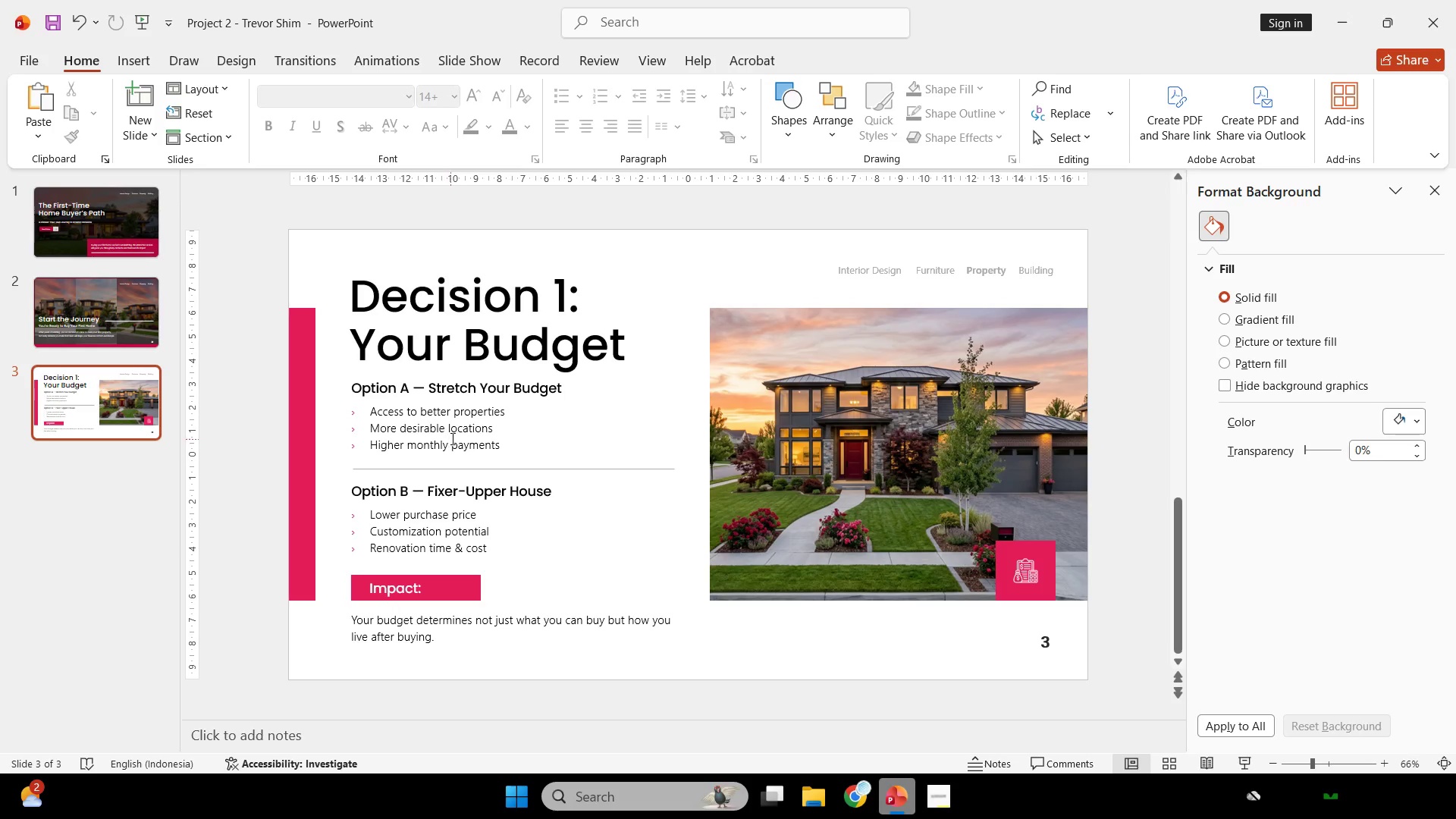 
hold_key(key=ControlLeft, duration=0.33)
 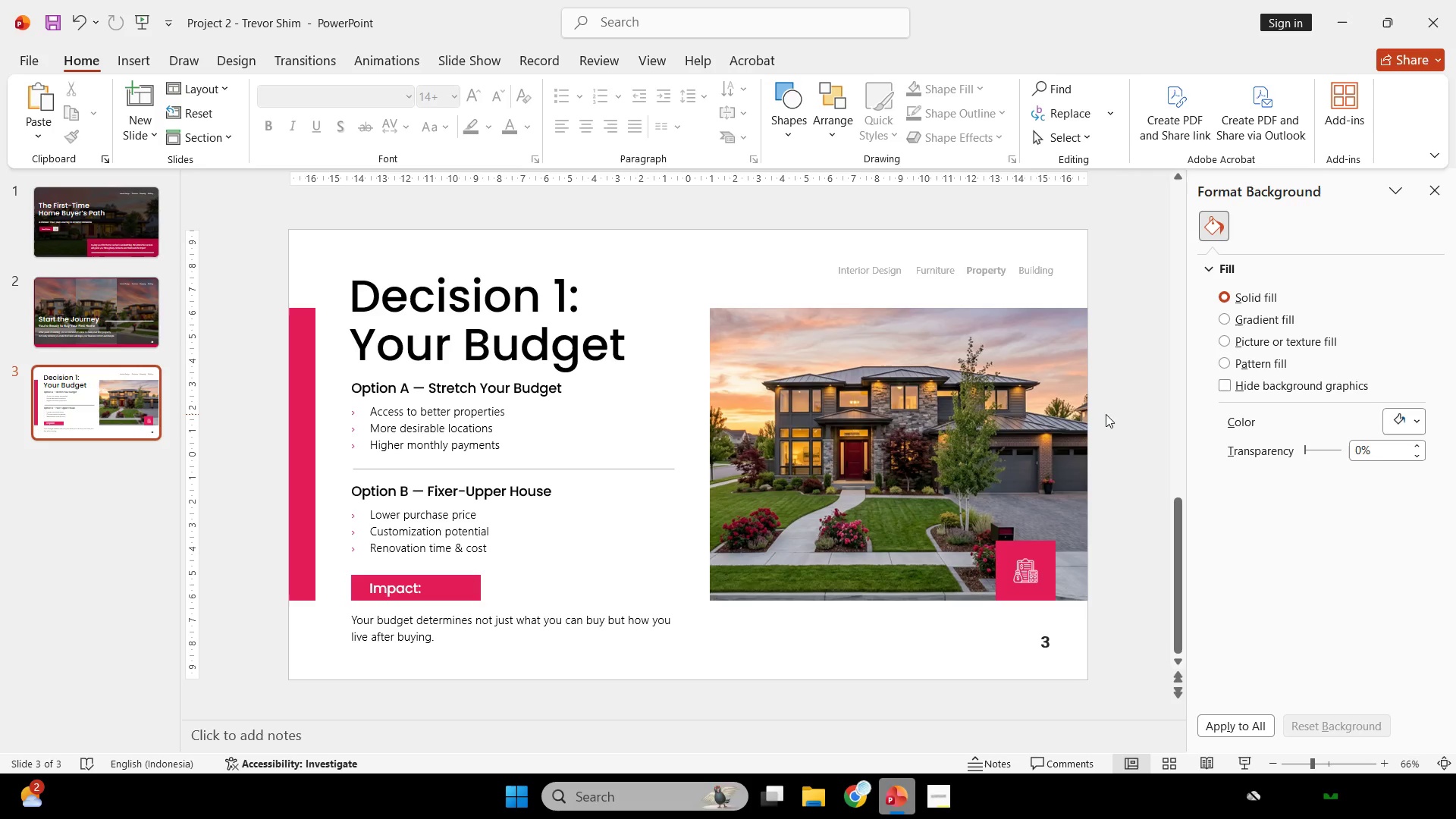 
scroll: coordinate [444, 443], scroll_direction: none, amount: 0.0
 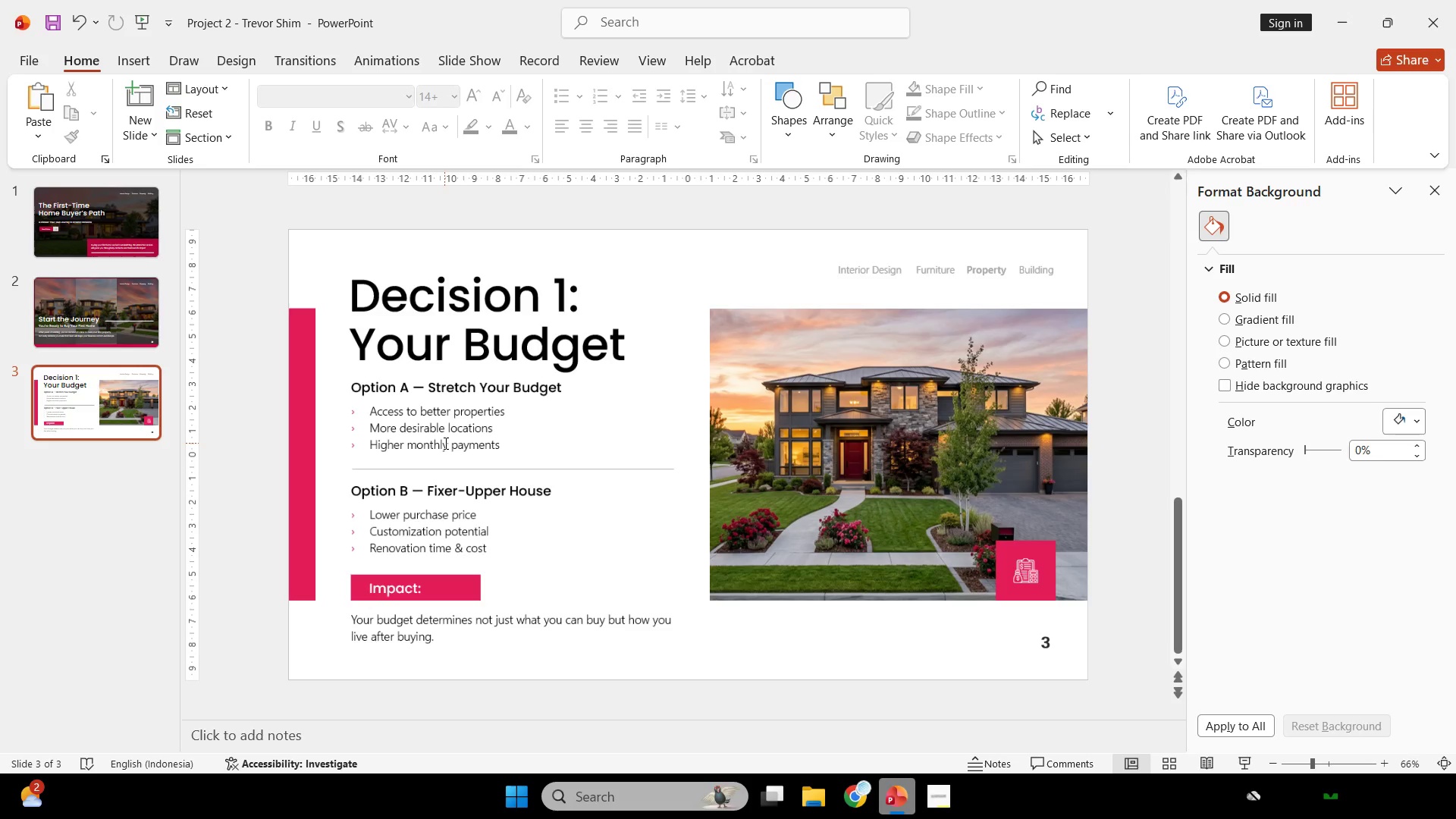 
wait(11.36)
 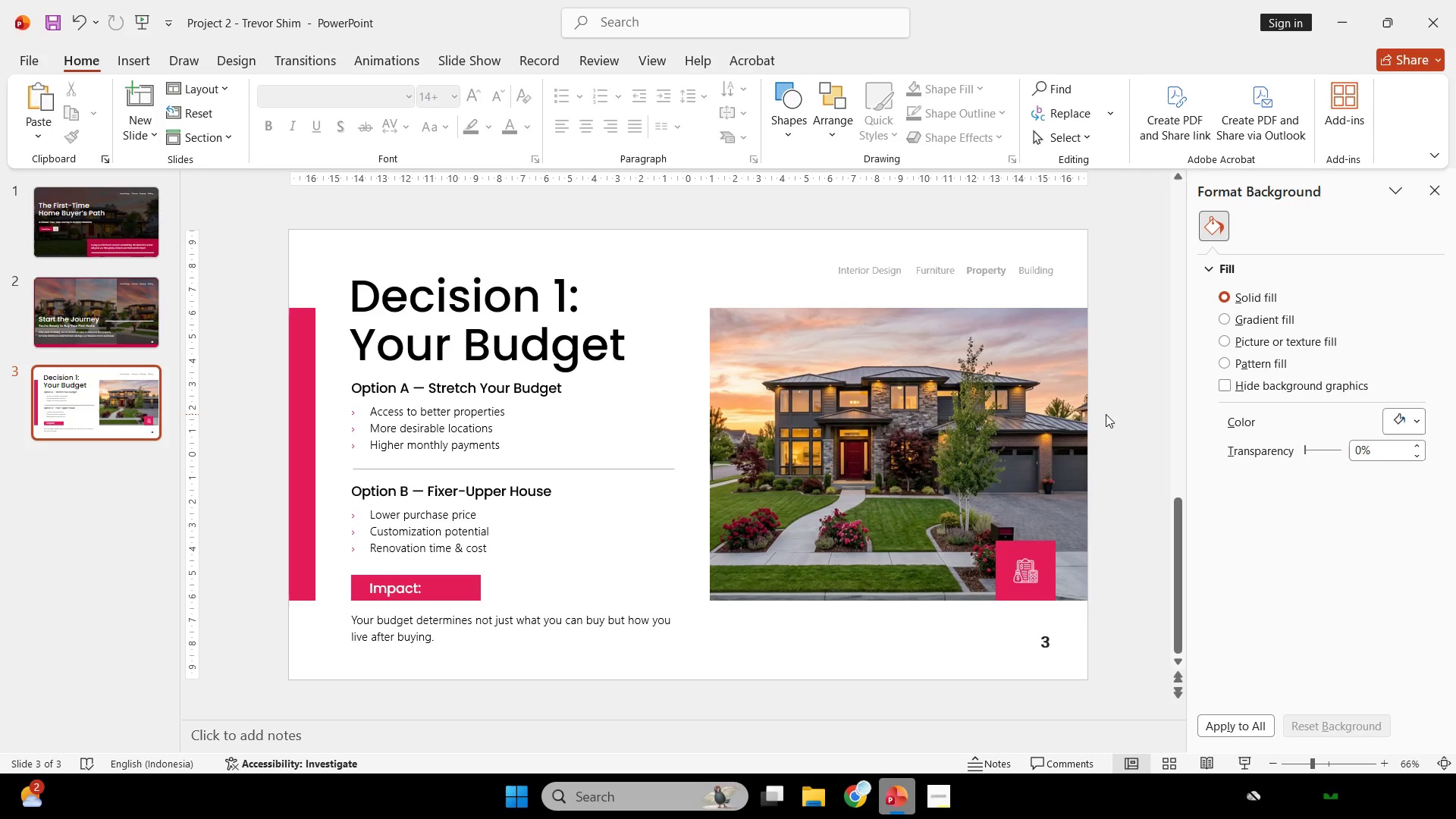 
left_click([1238, 757])
 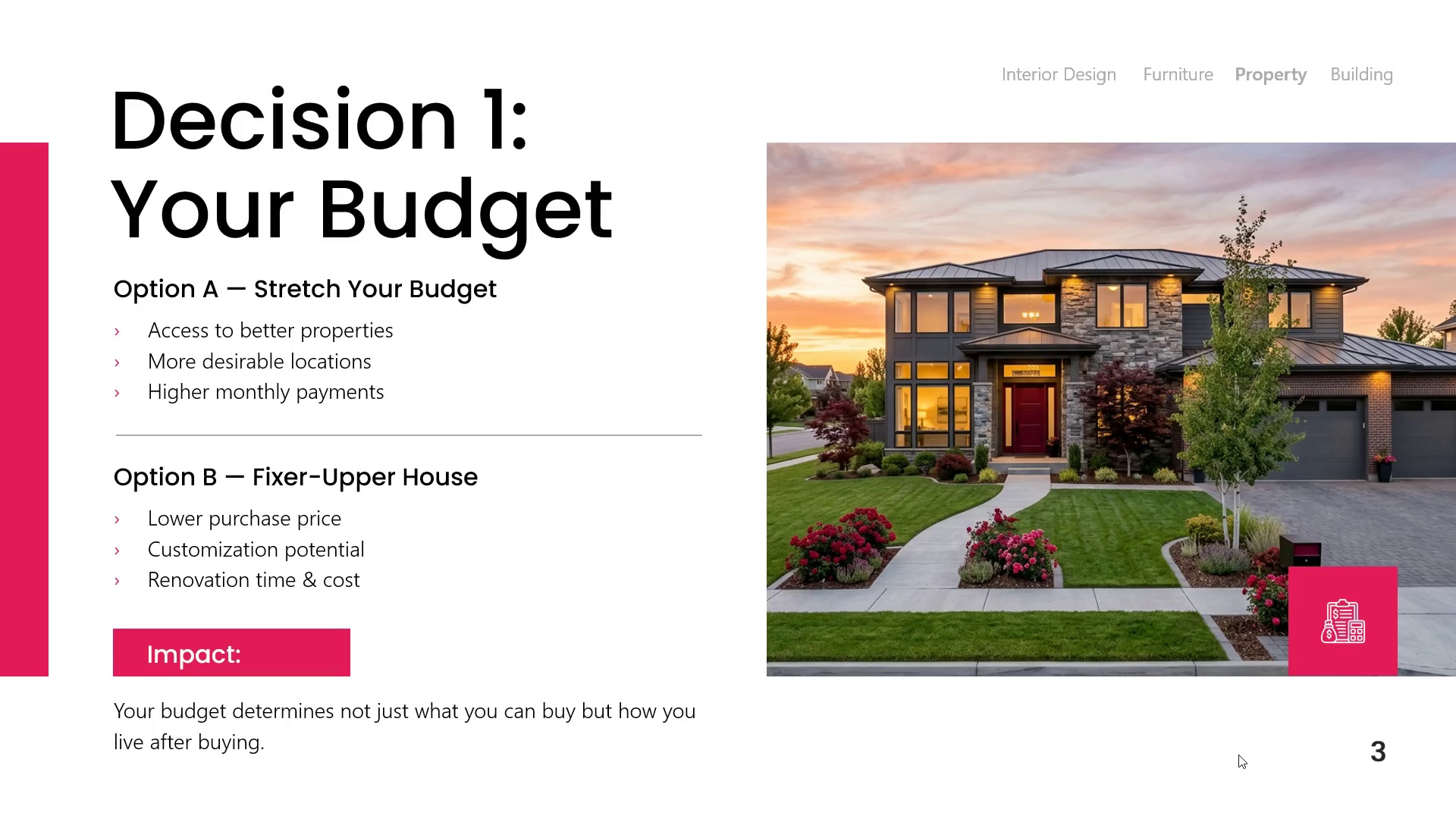 
wait(18.86)
 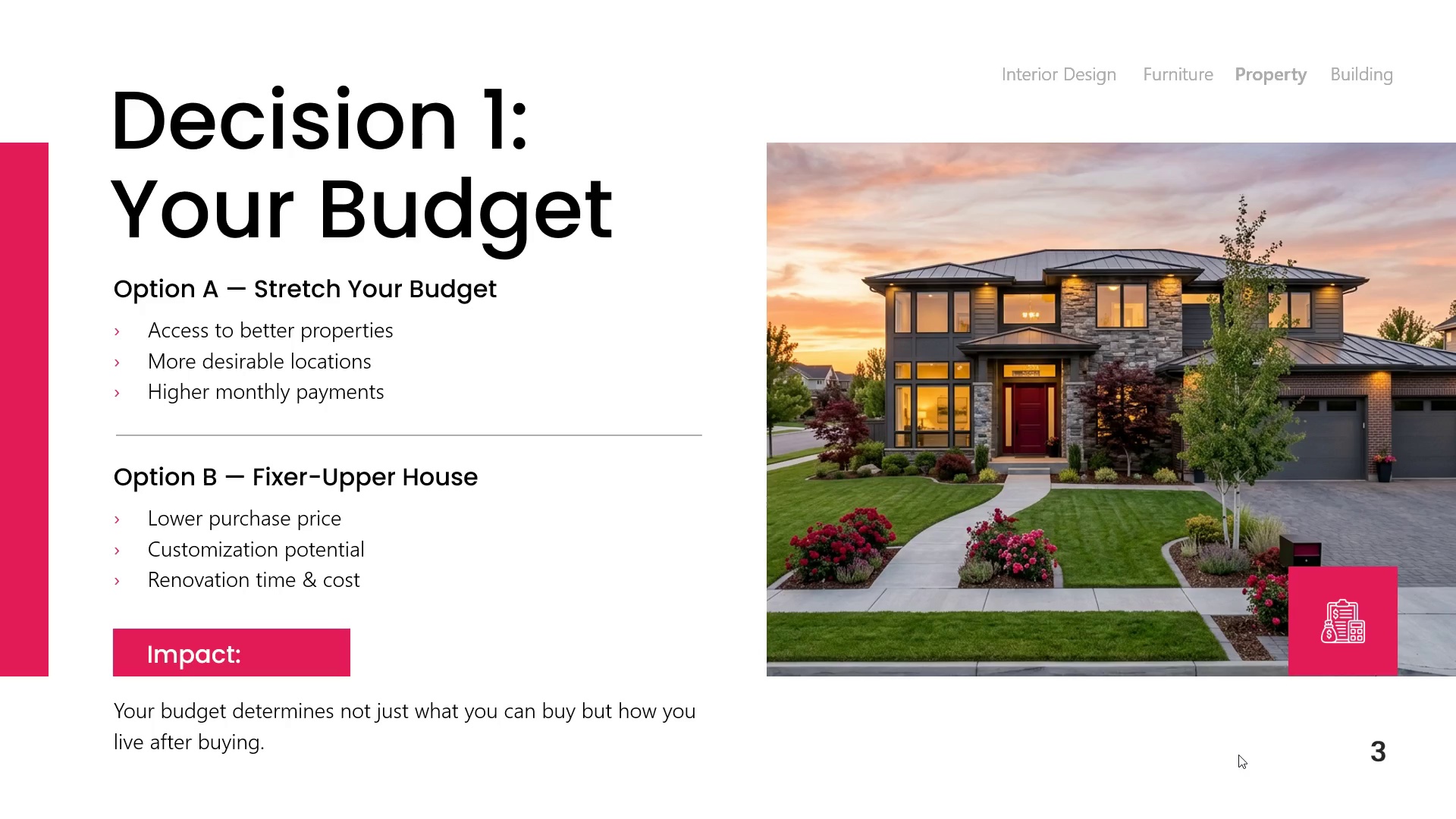 
key(Escape)
 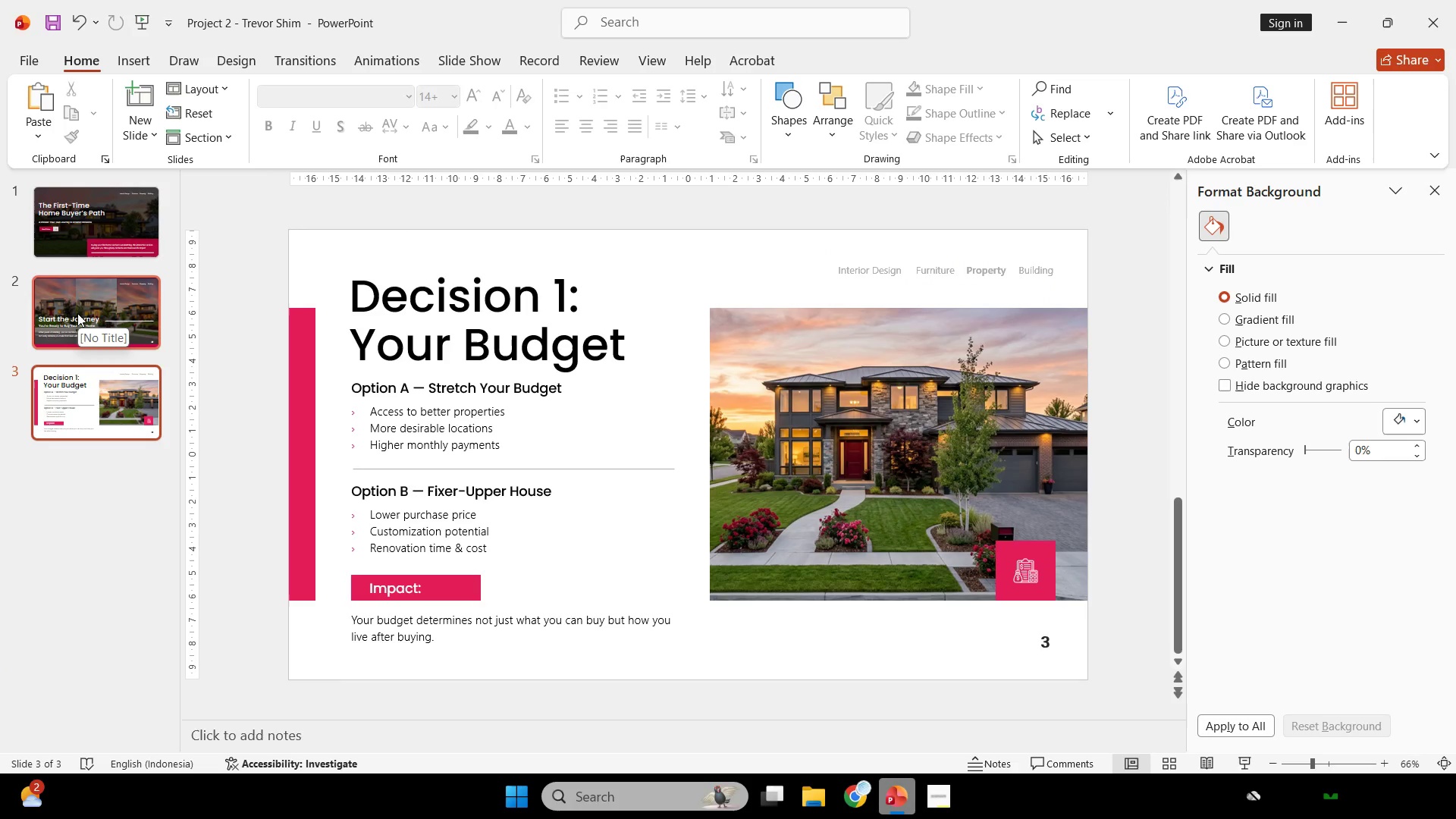 
left_click([77, 313])
 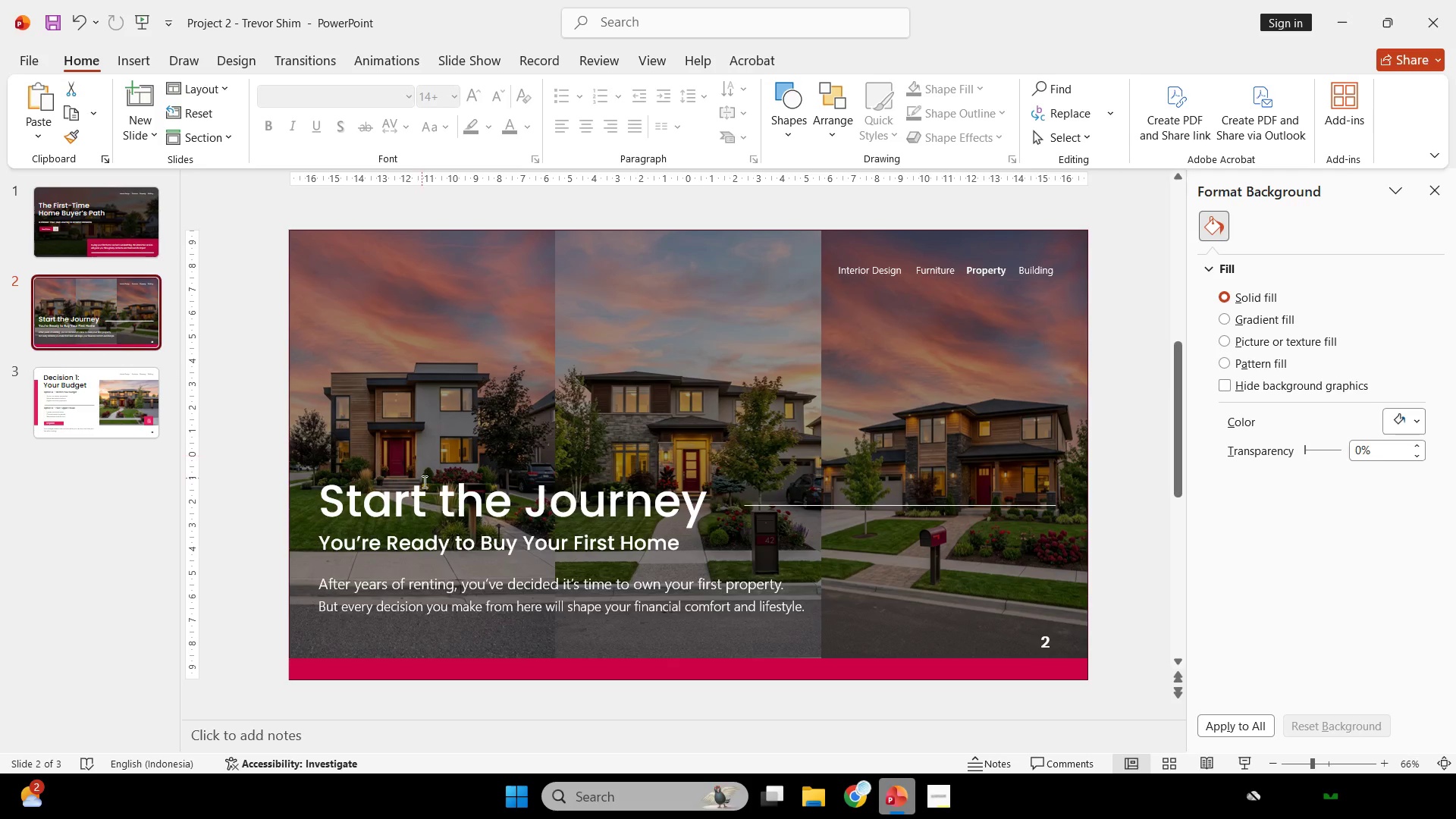 
left_click([425, 494])
 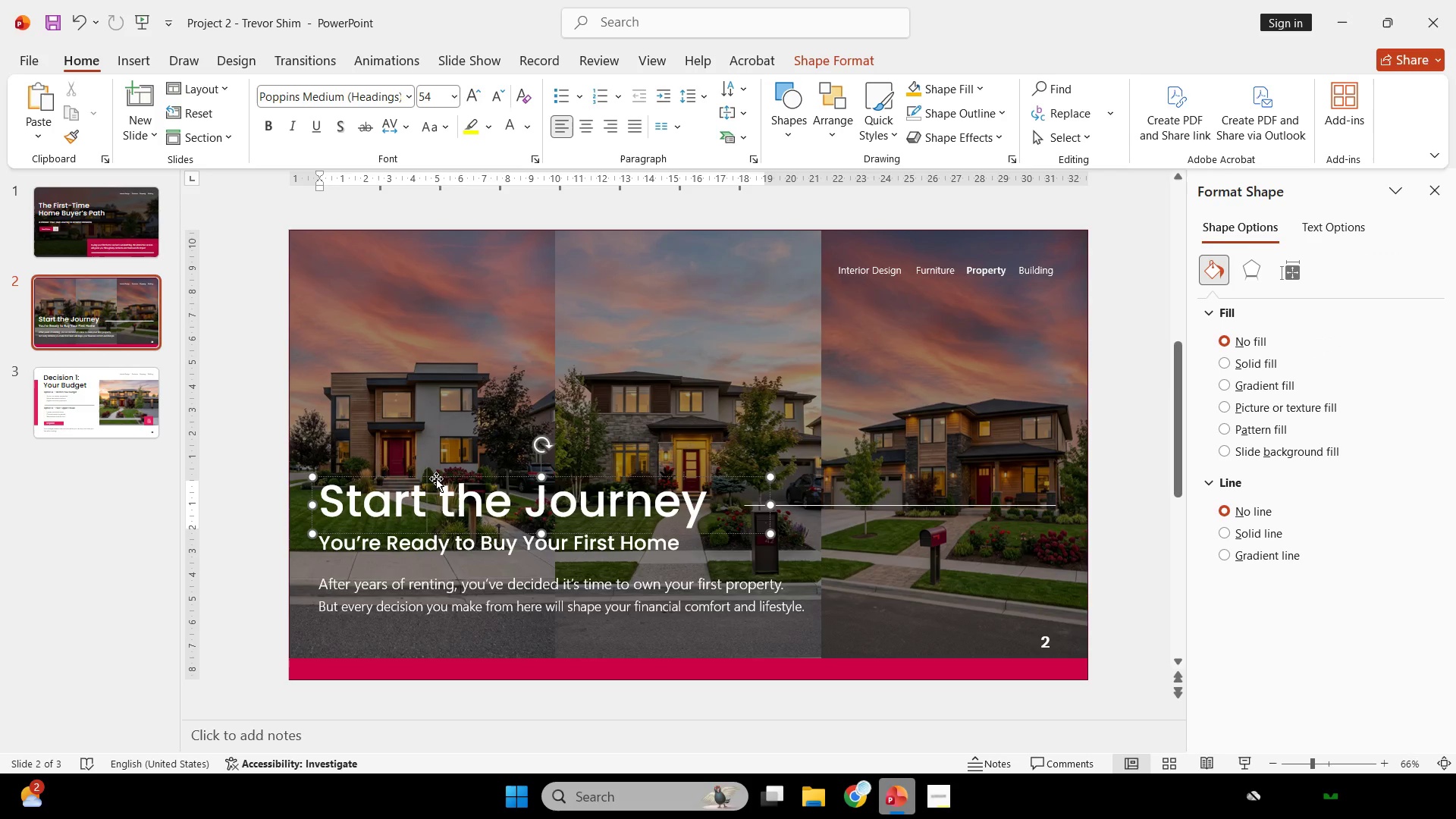 
left_click([436, 479])
 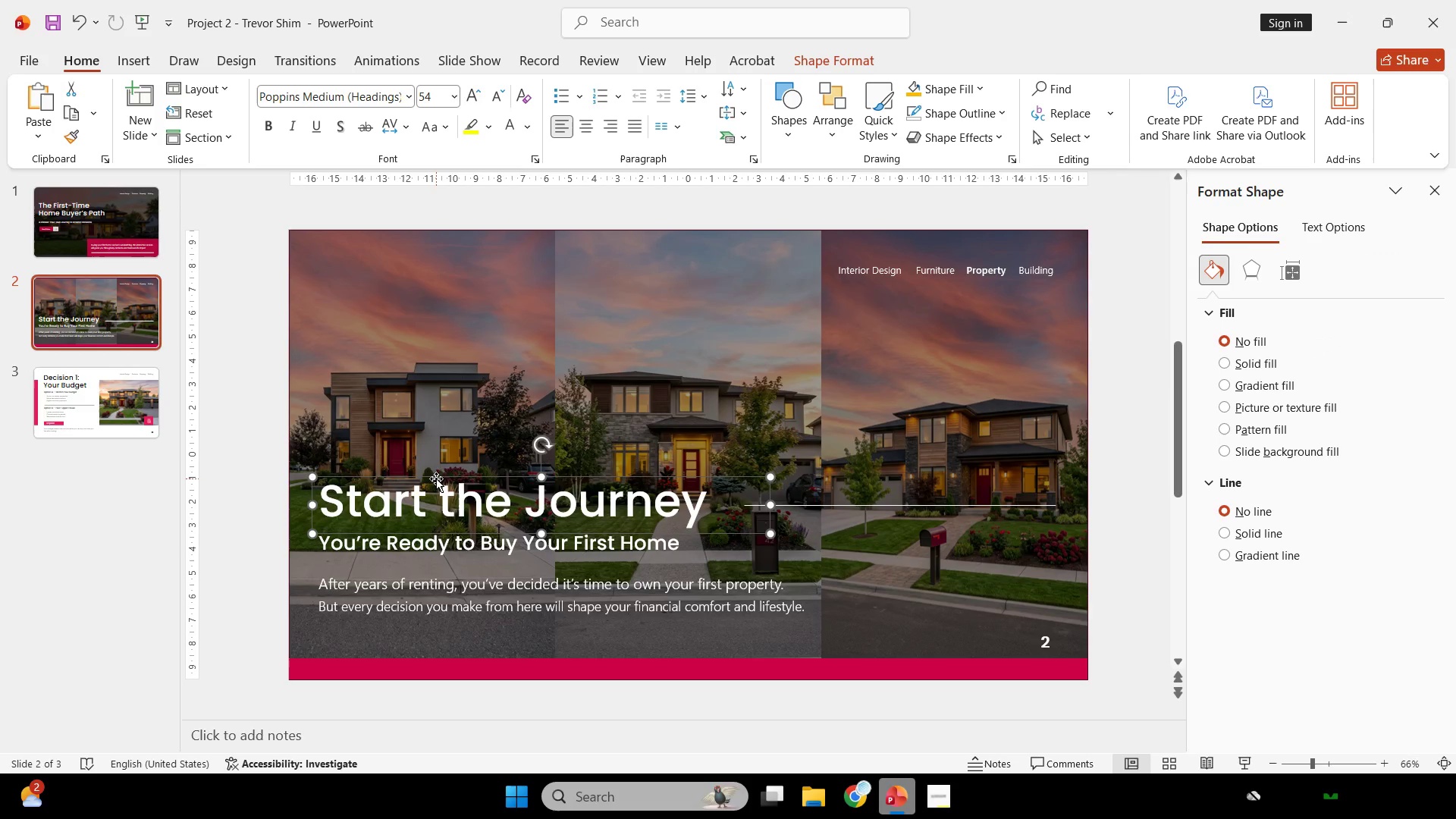 
key(Control+C)
 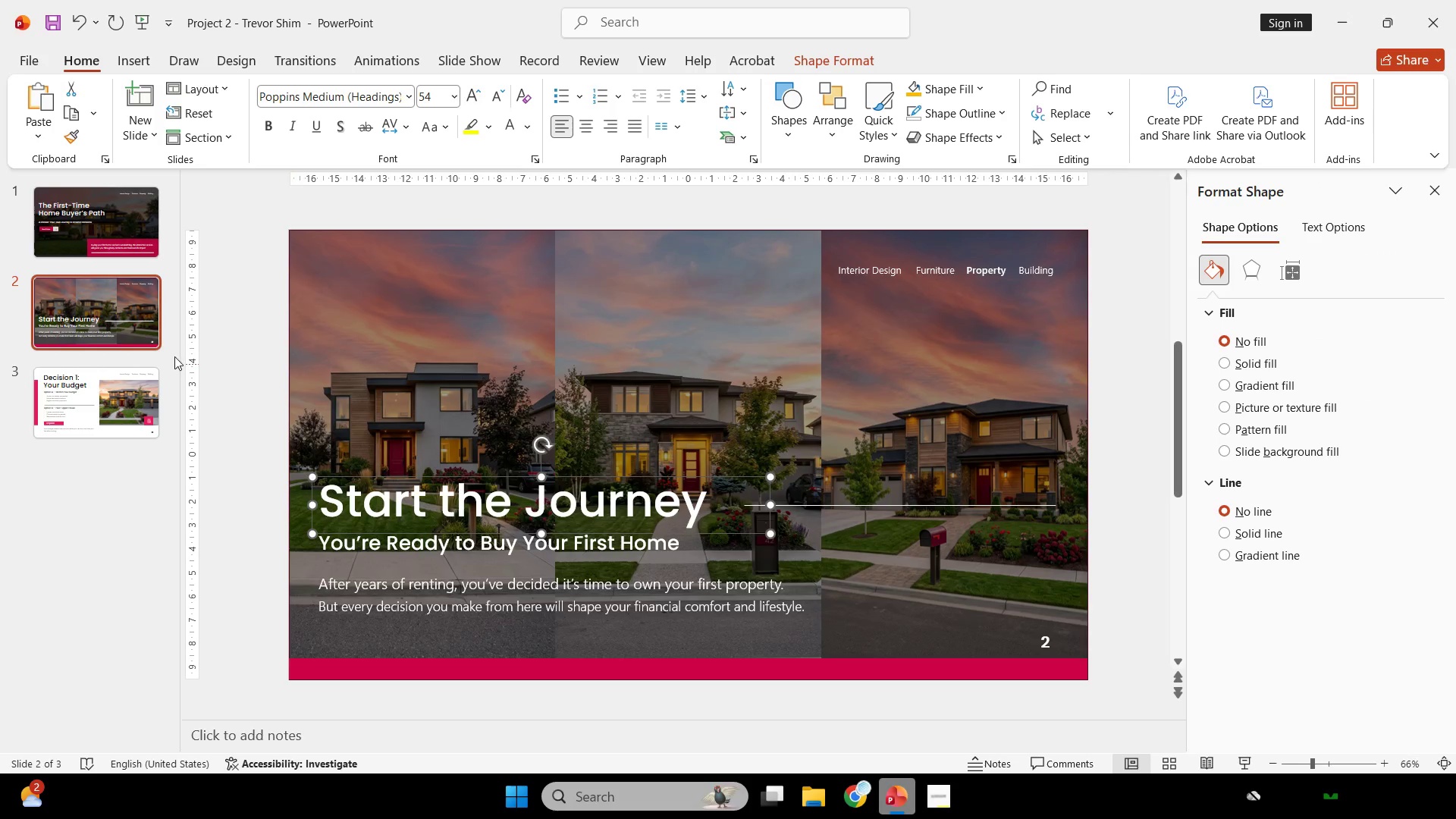 
left_click([115, 397])
 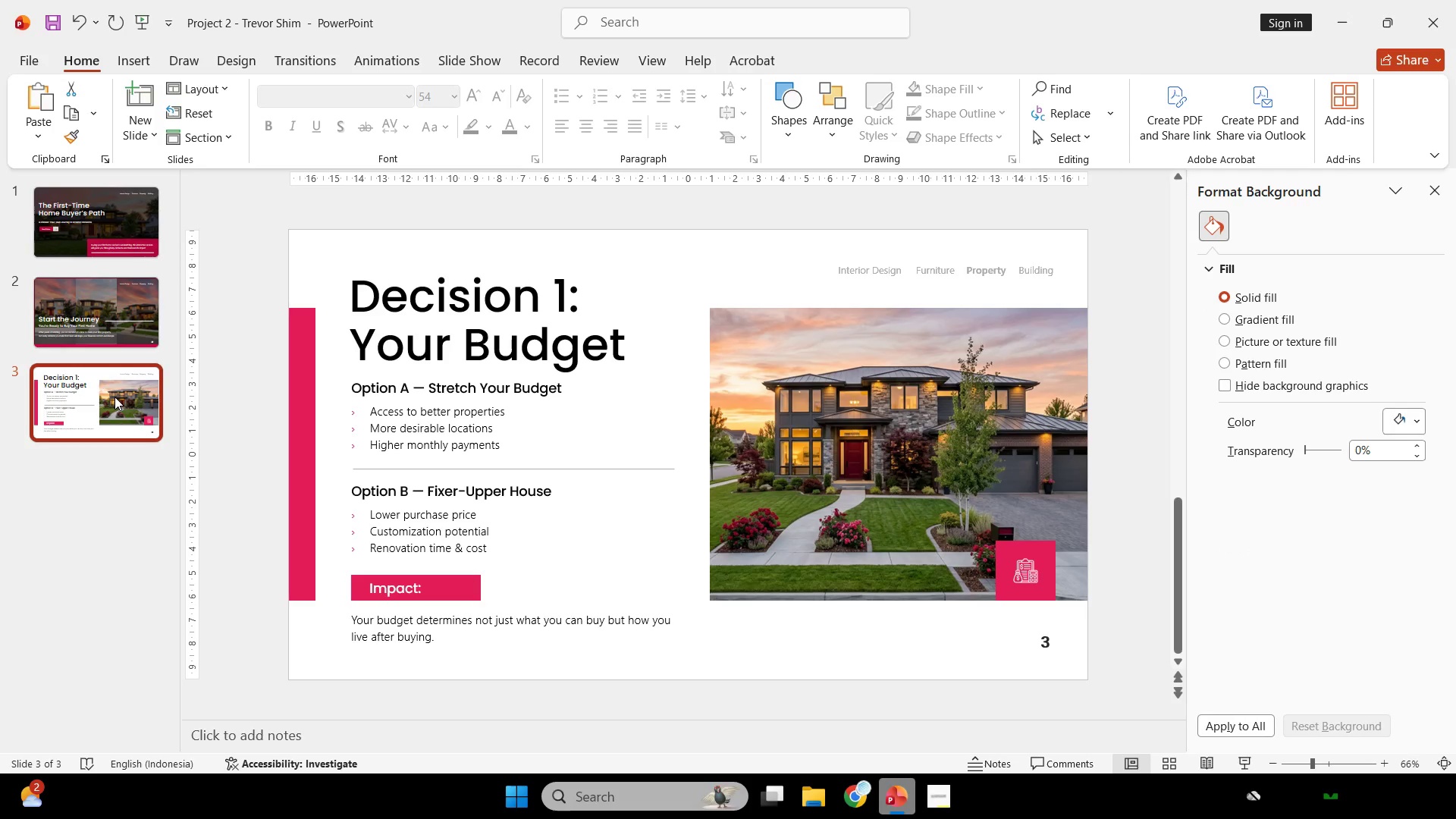 
key(Control+V)
 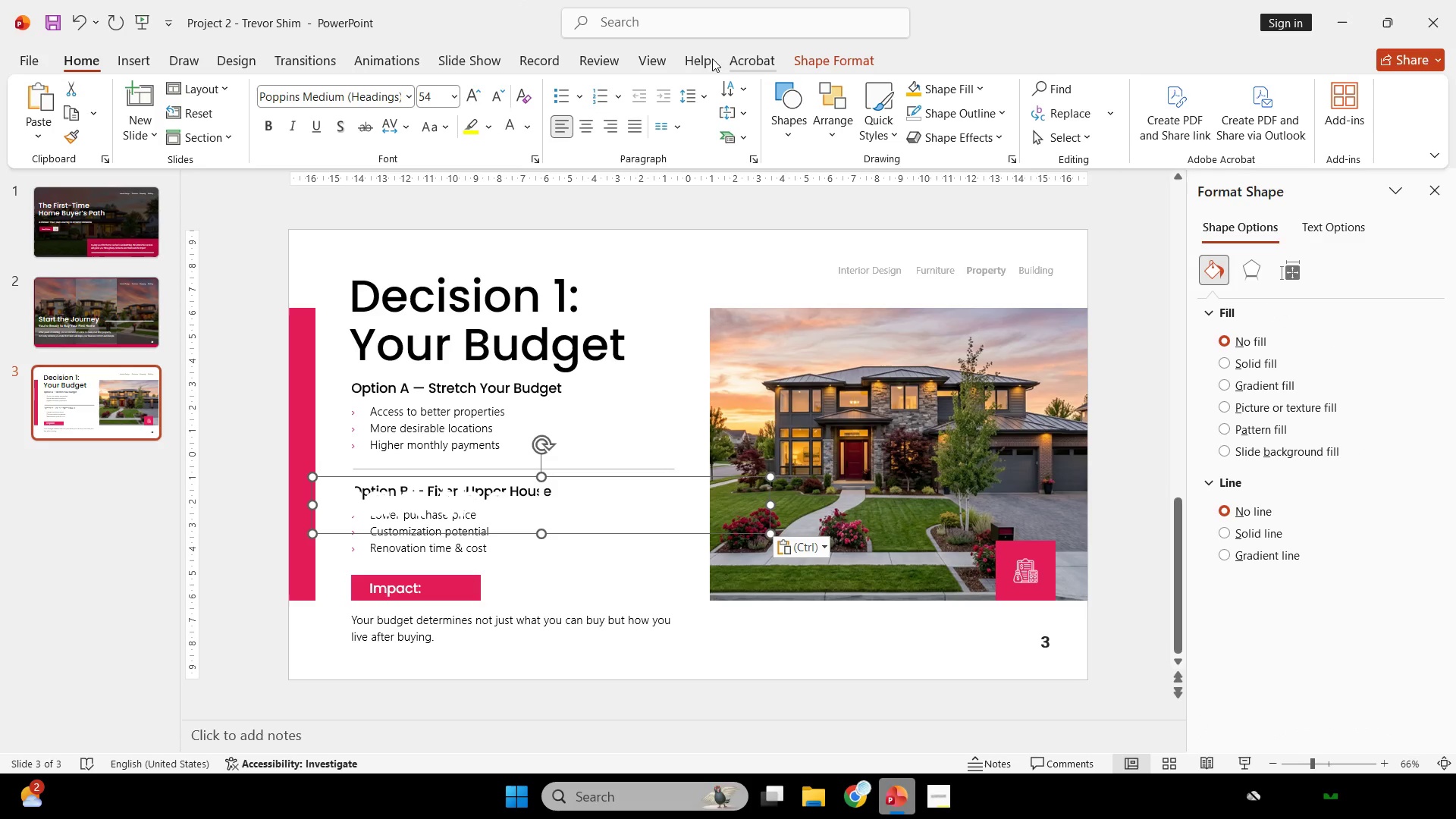 
left_click([525, 127])
 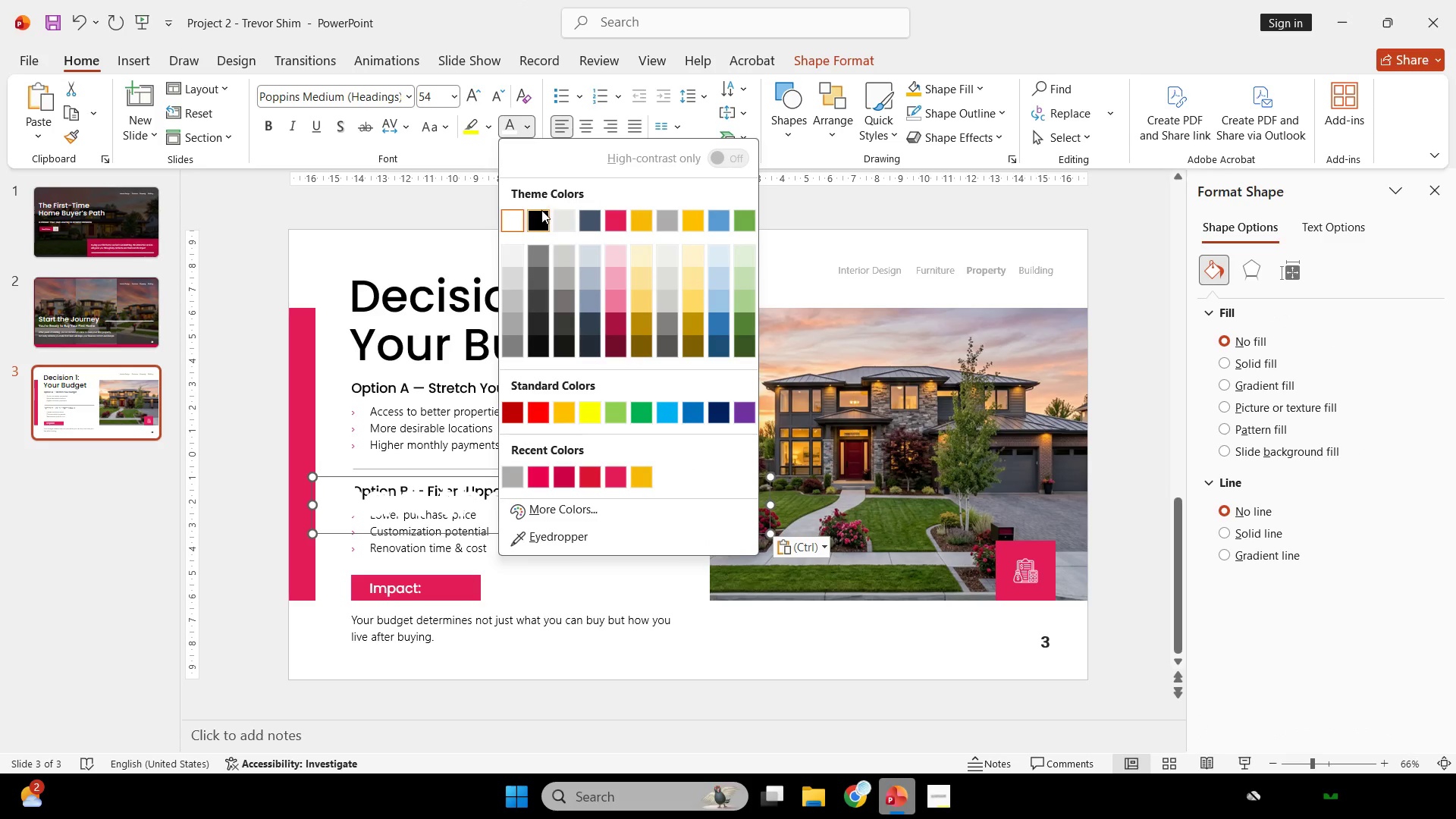 
left_click([541, 212])
 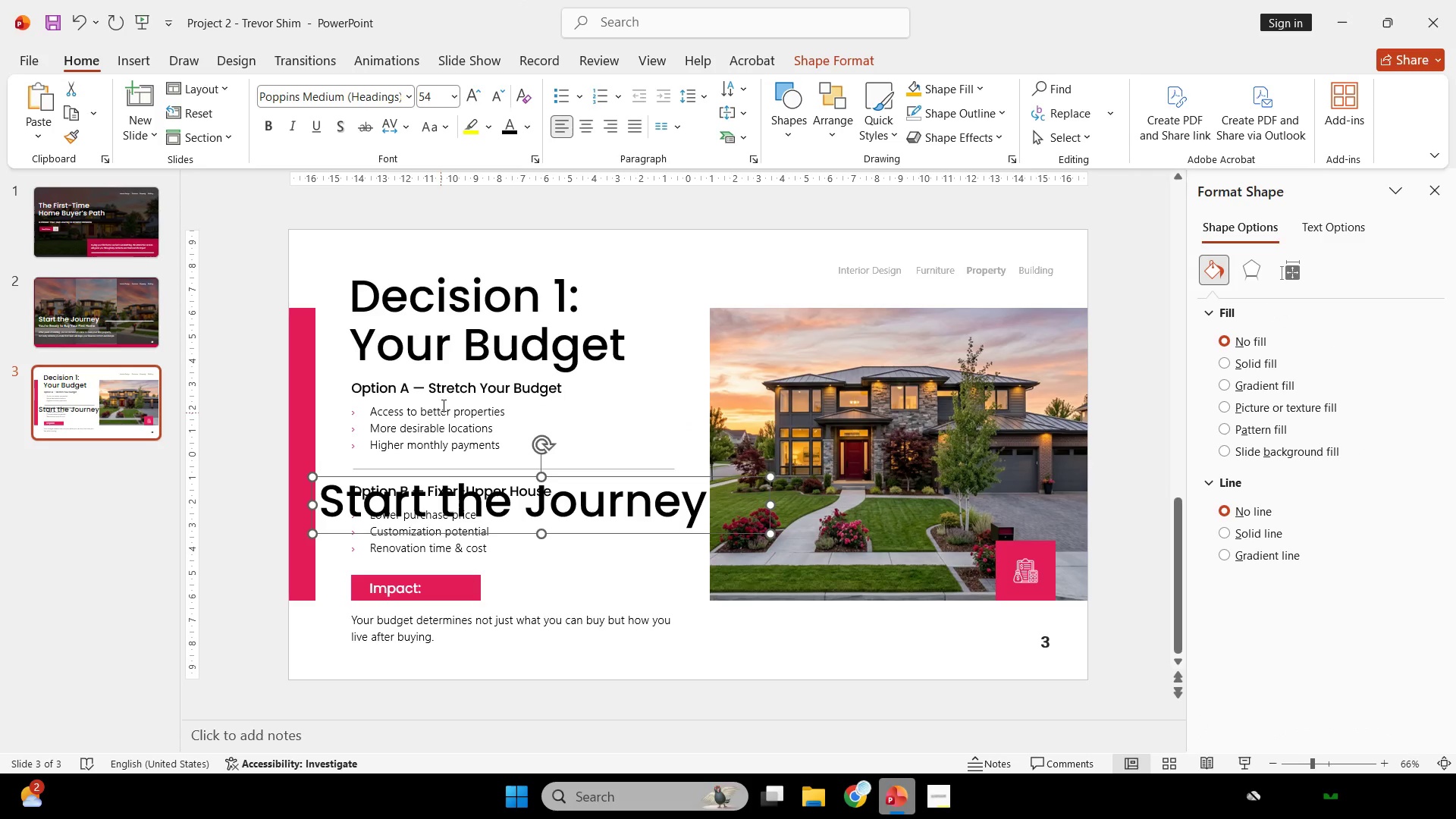 
left_click([470, 317])
 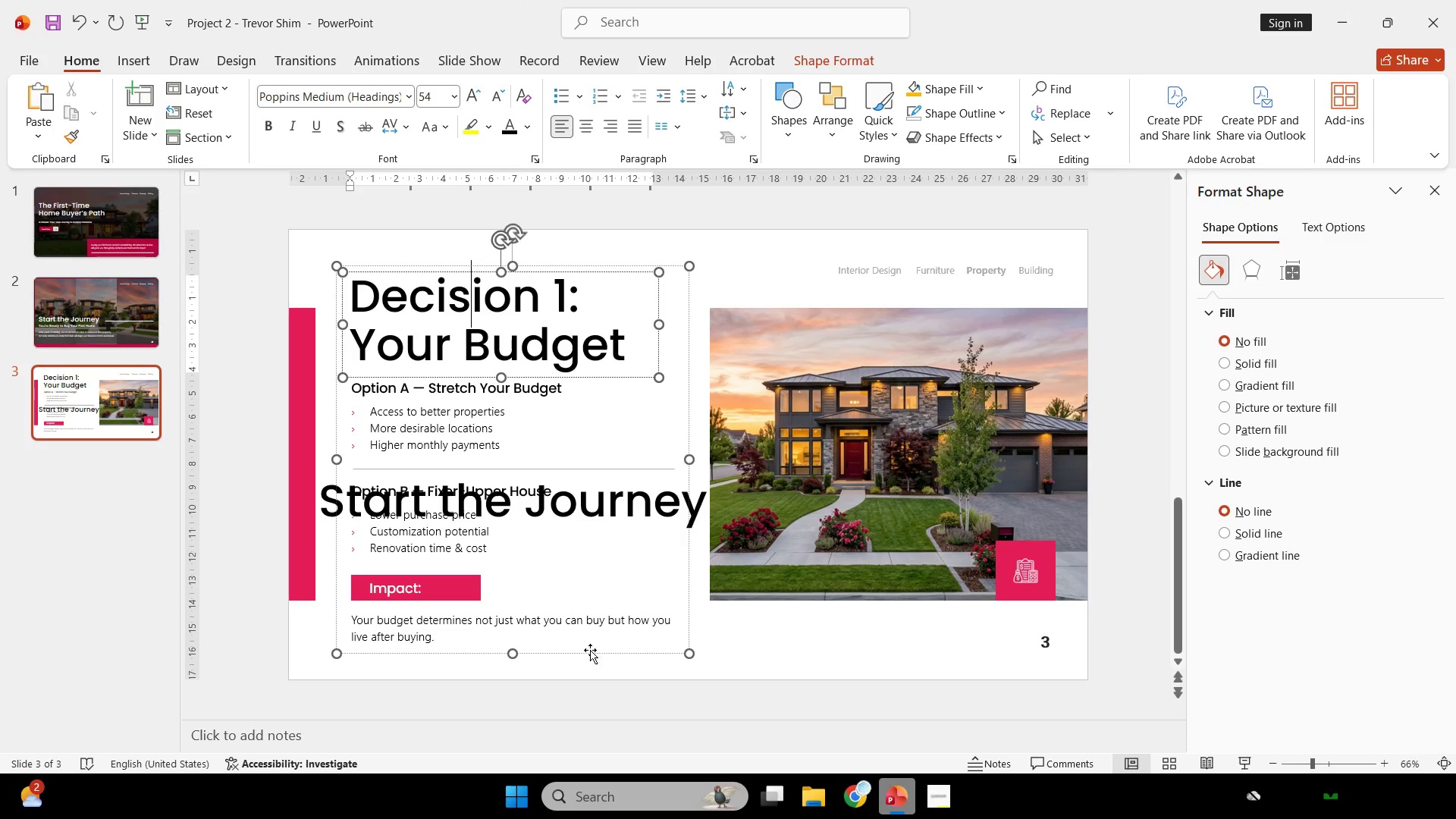 
left_click([590, 650])
 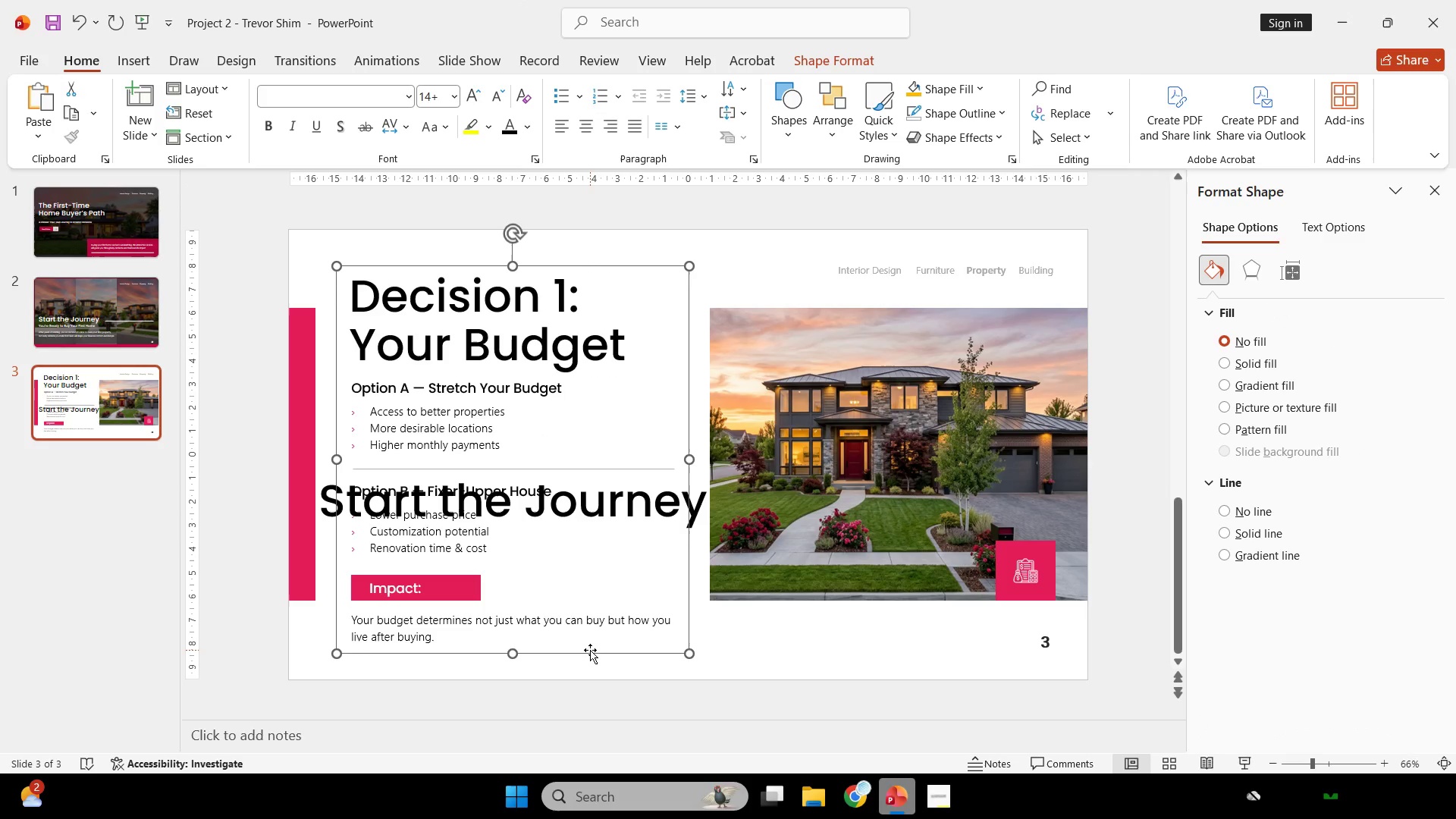 
left_click_drag(start_coordinate=[590, 650], to_coordinate=[569, 644])
 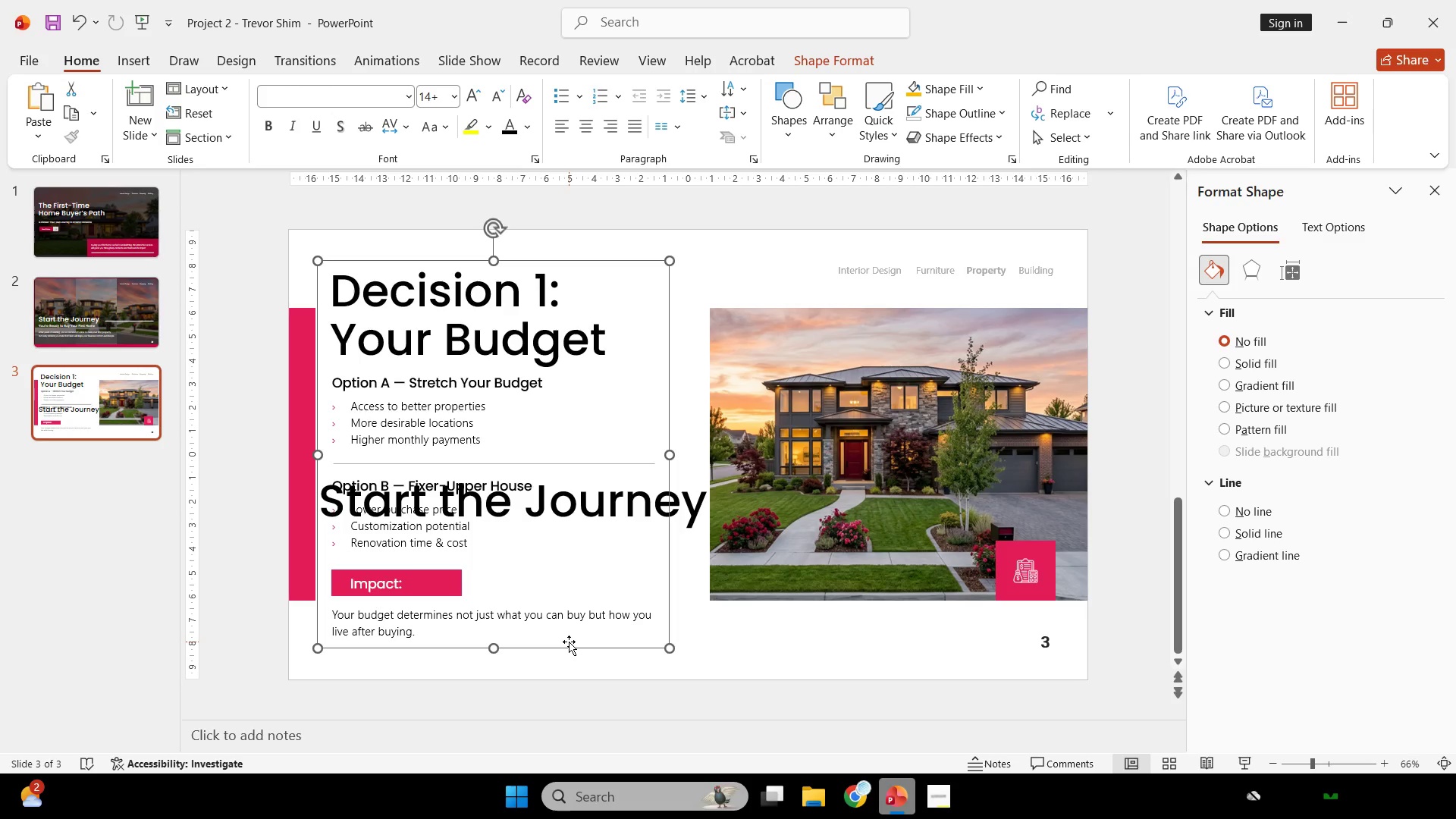 
key(Control+Z)
 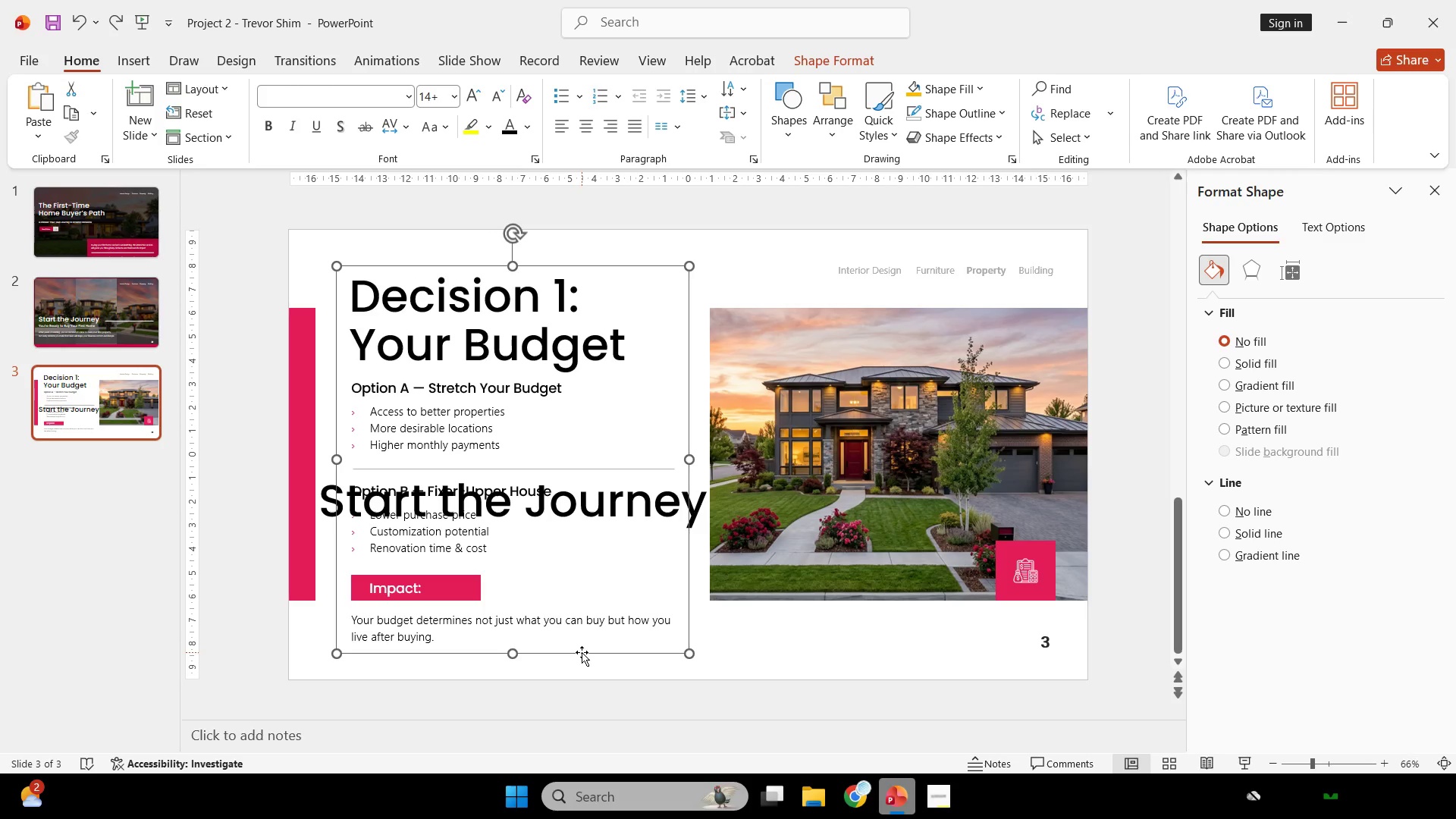 
wait(10.38)
 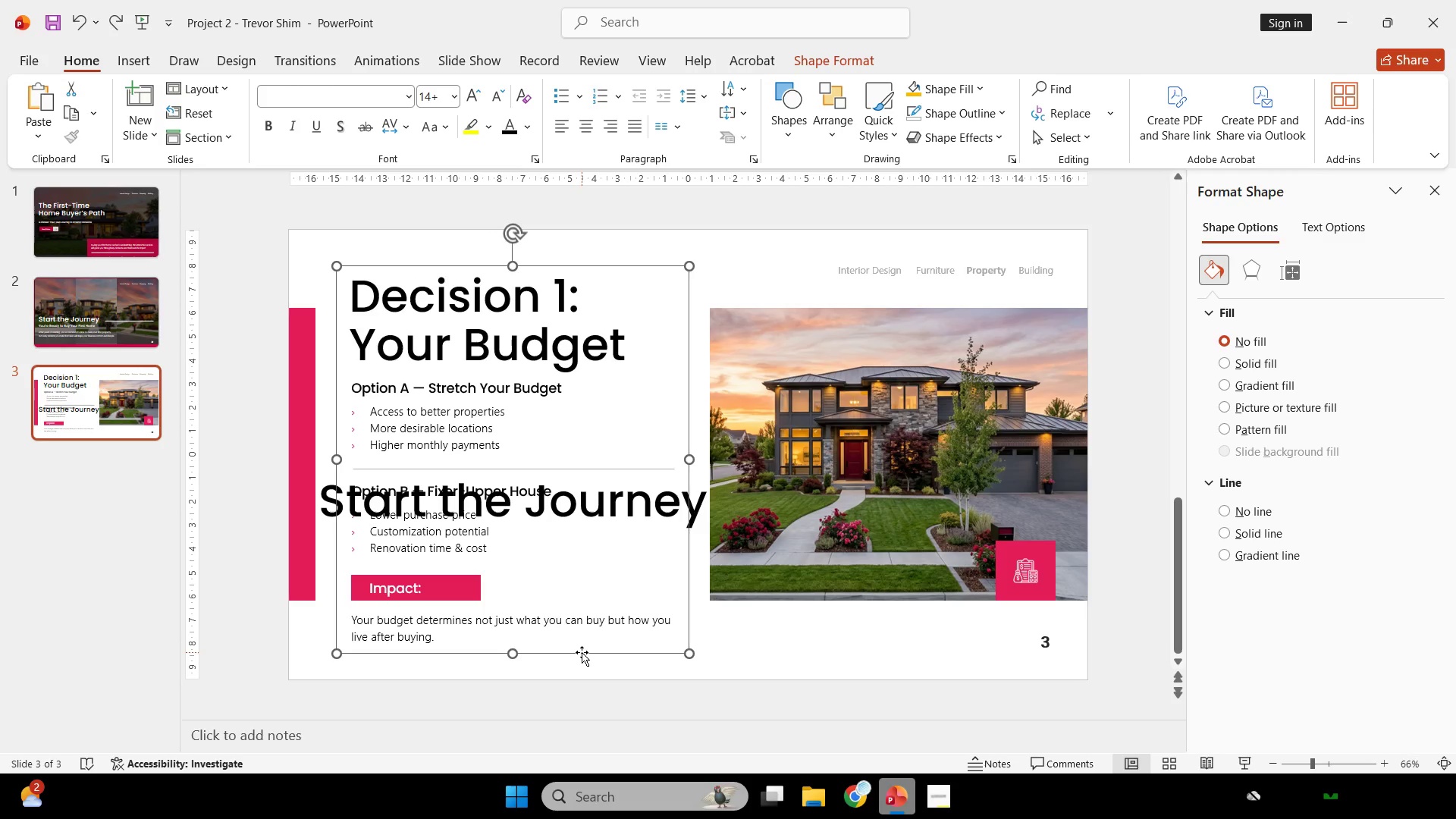 
hold_key(key=ShiftLeft, duration=3.17)
left_click_drag(start_coordinate=[582, 652], to_coordinate=[559, 654])
 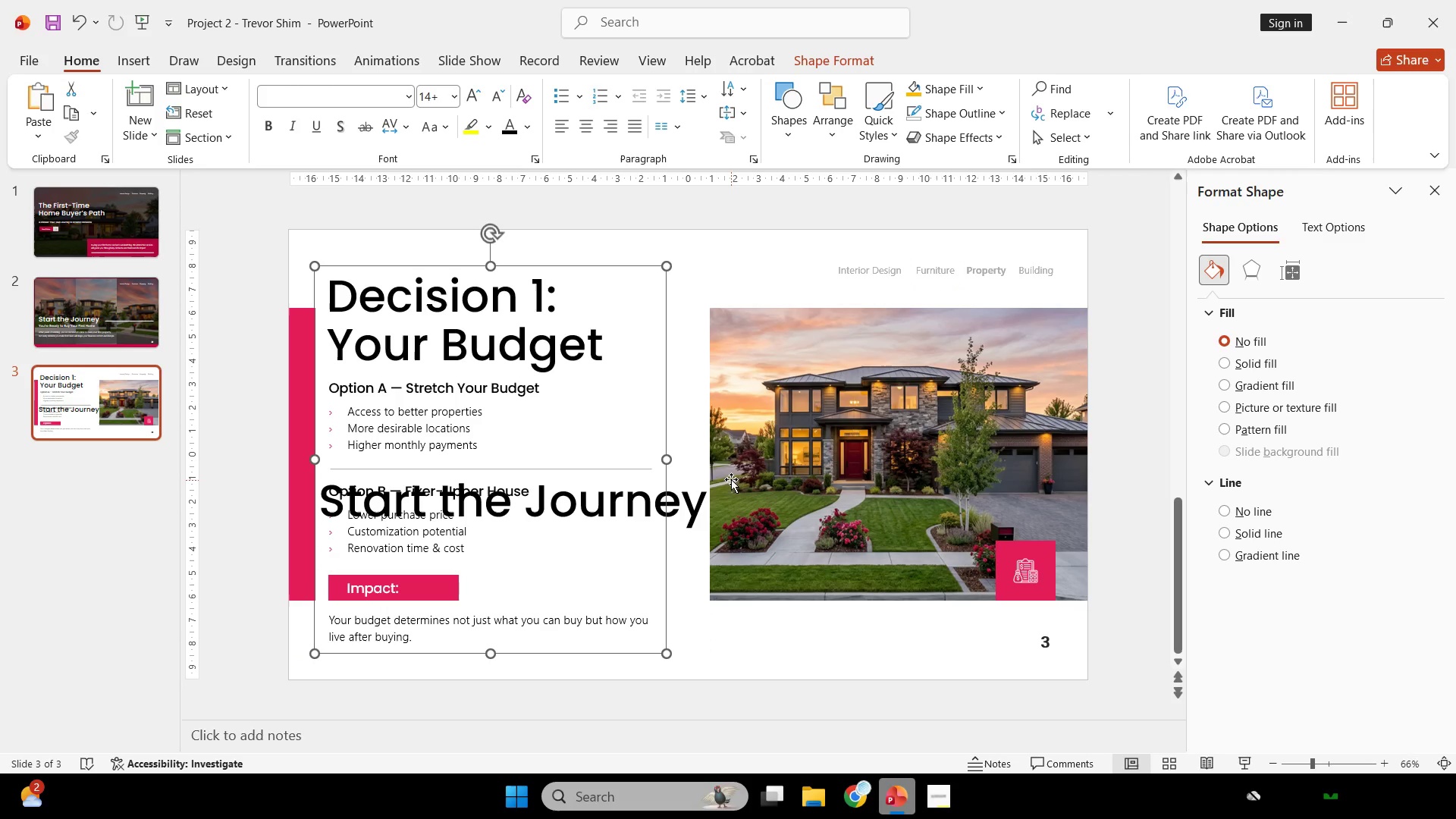 
left_click([704, 496])
 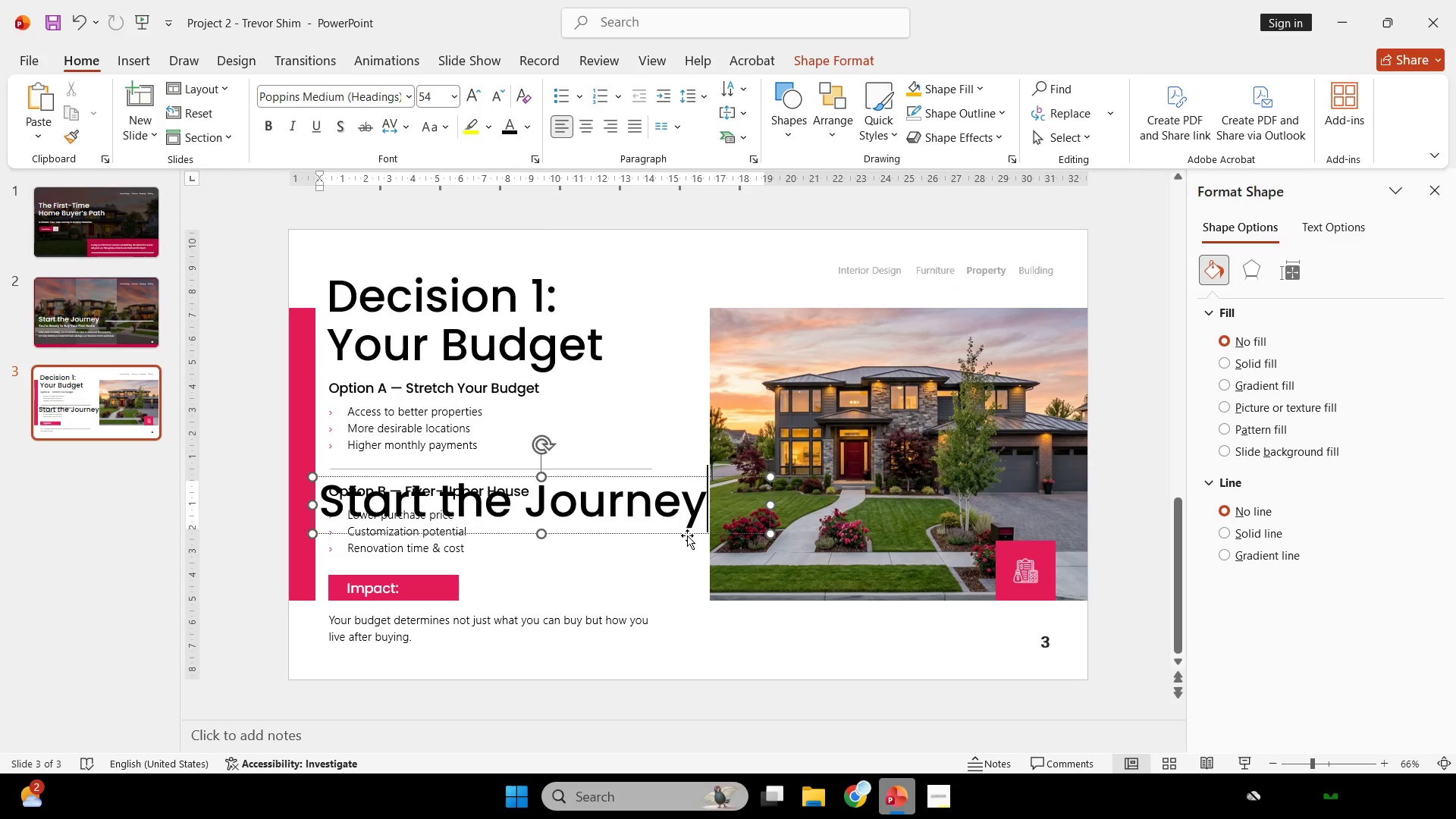 
left_click([687, 535])
 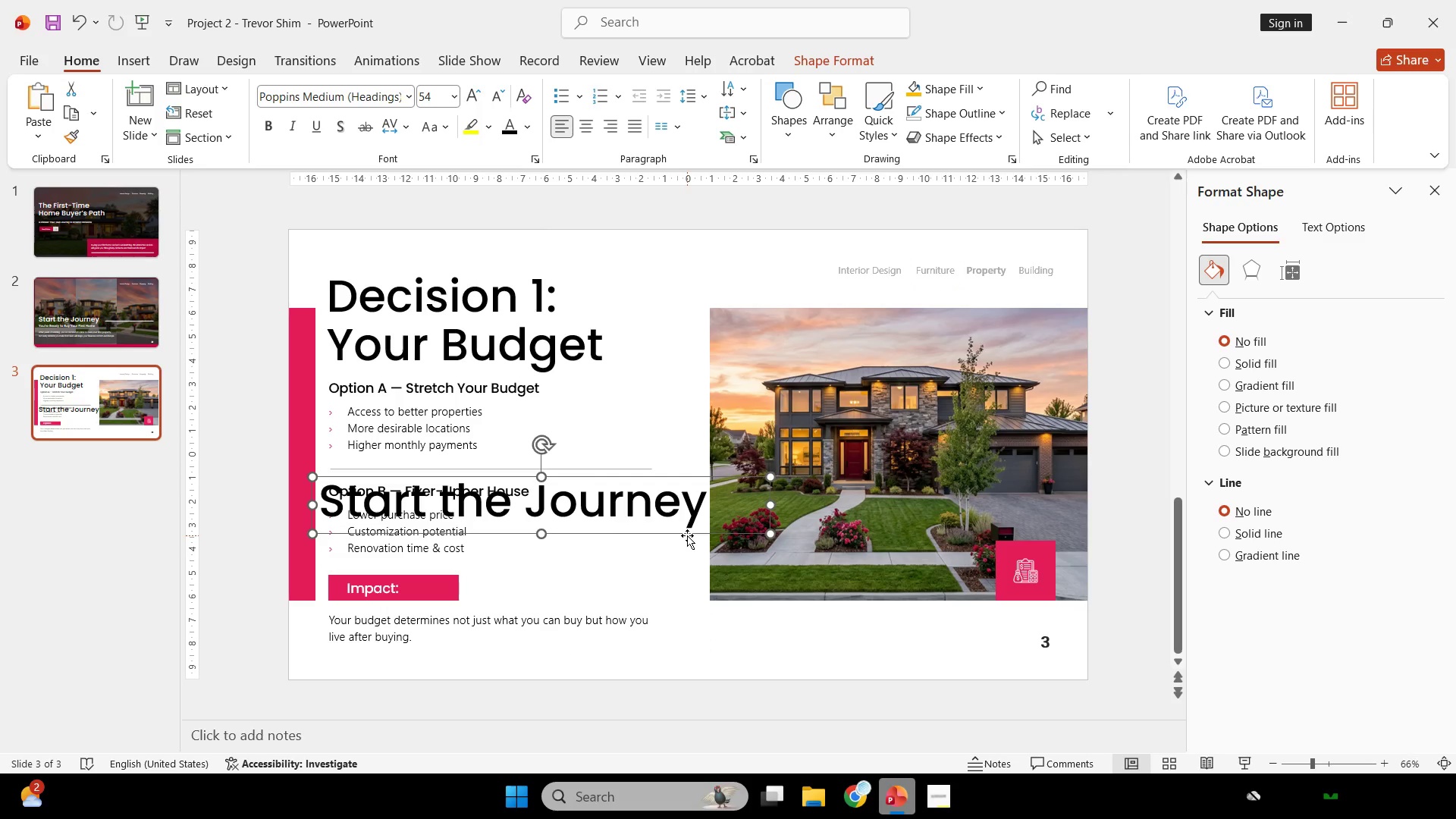 
key(Backspace)
 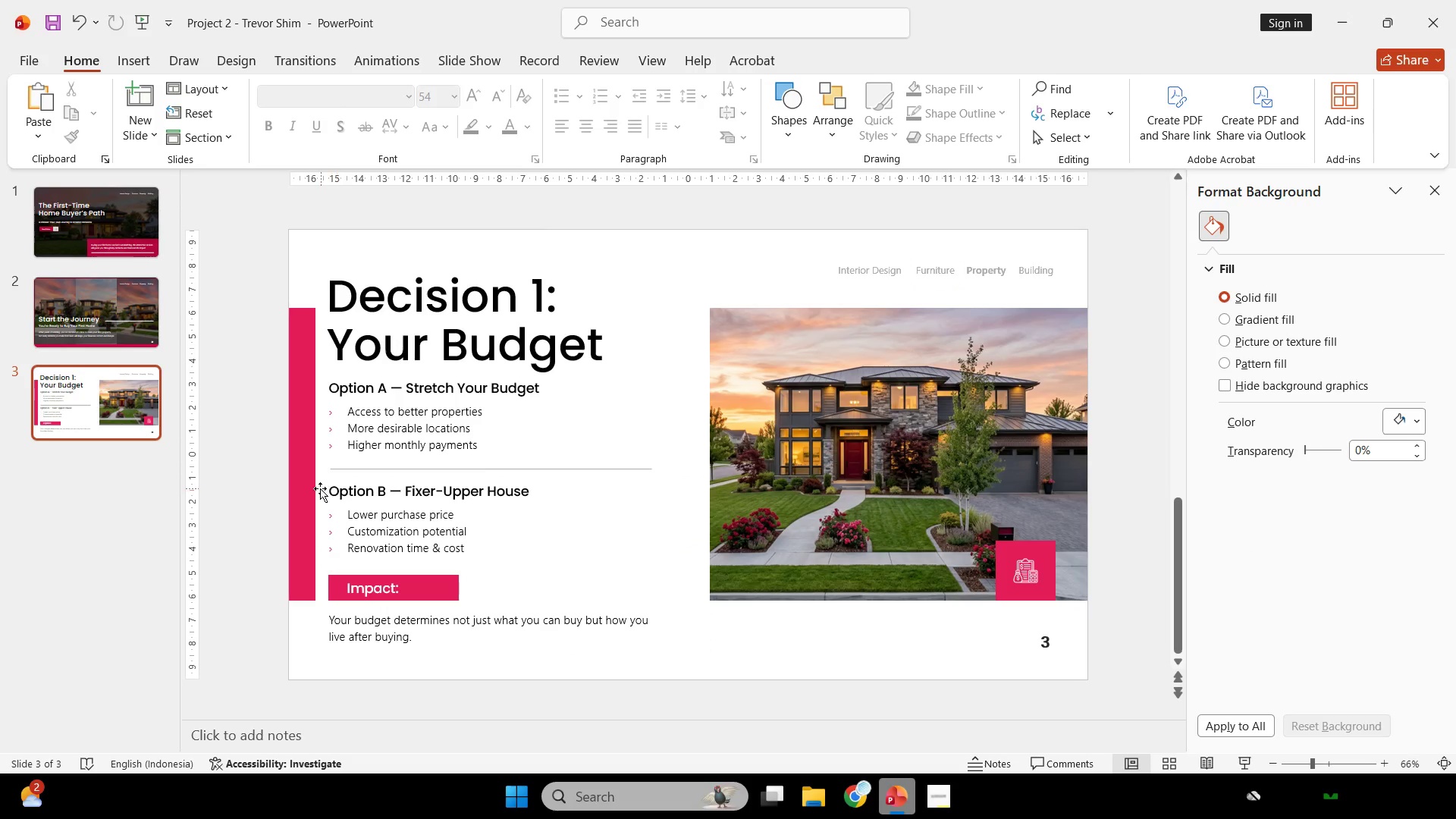 
left_click([315, 482])
 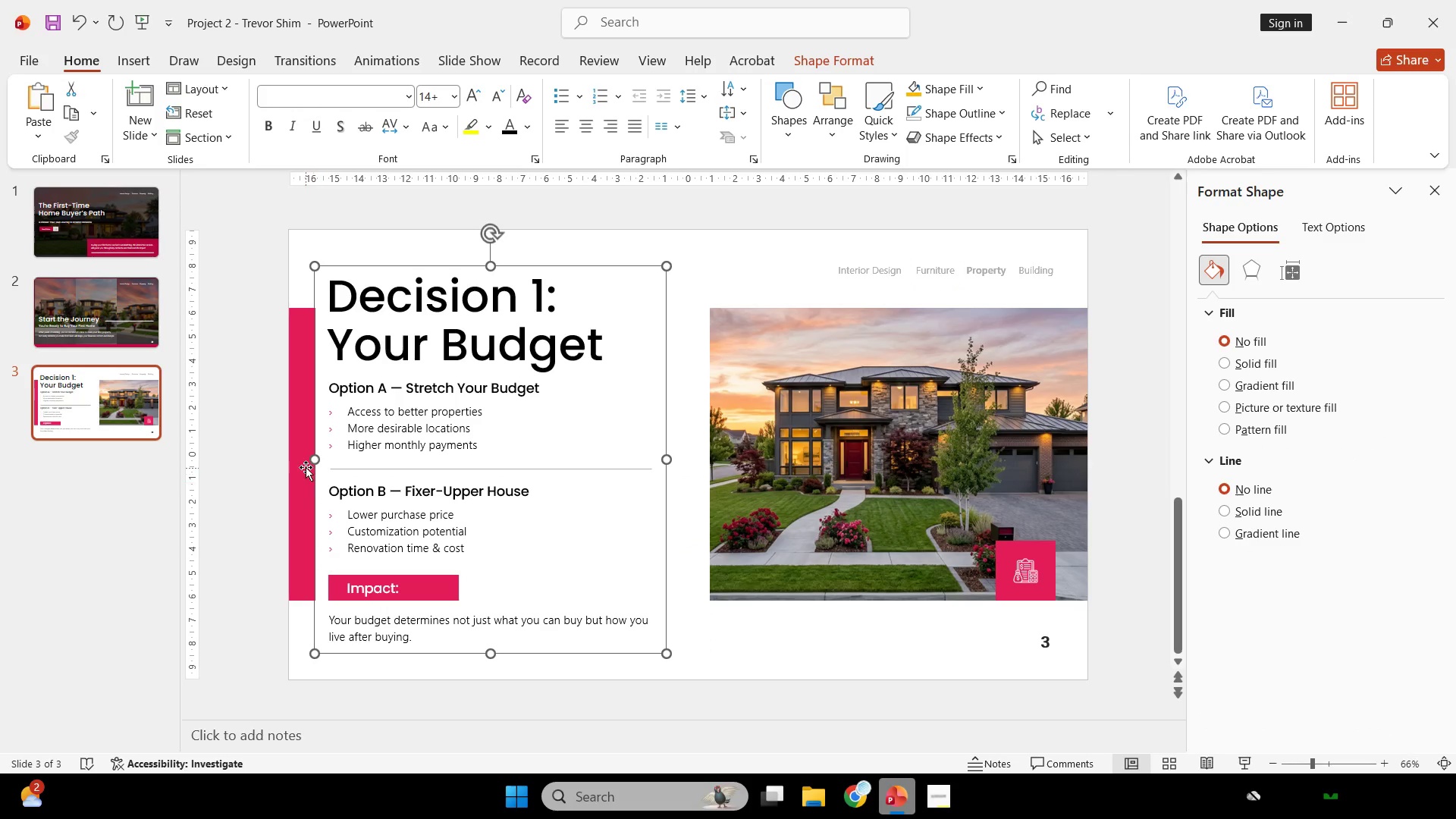 
left_click([304, 466])
 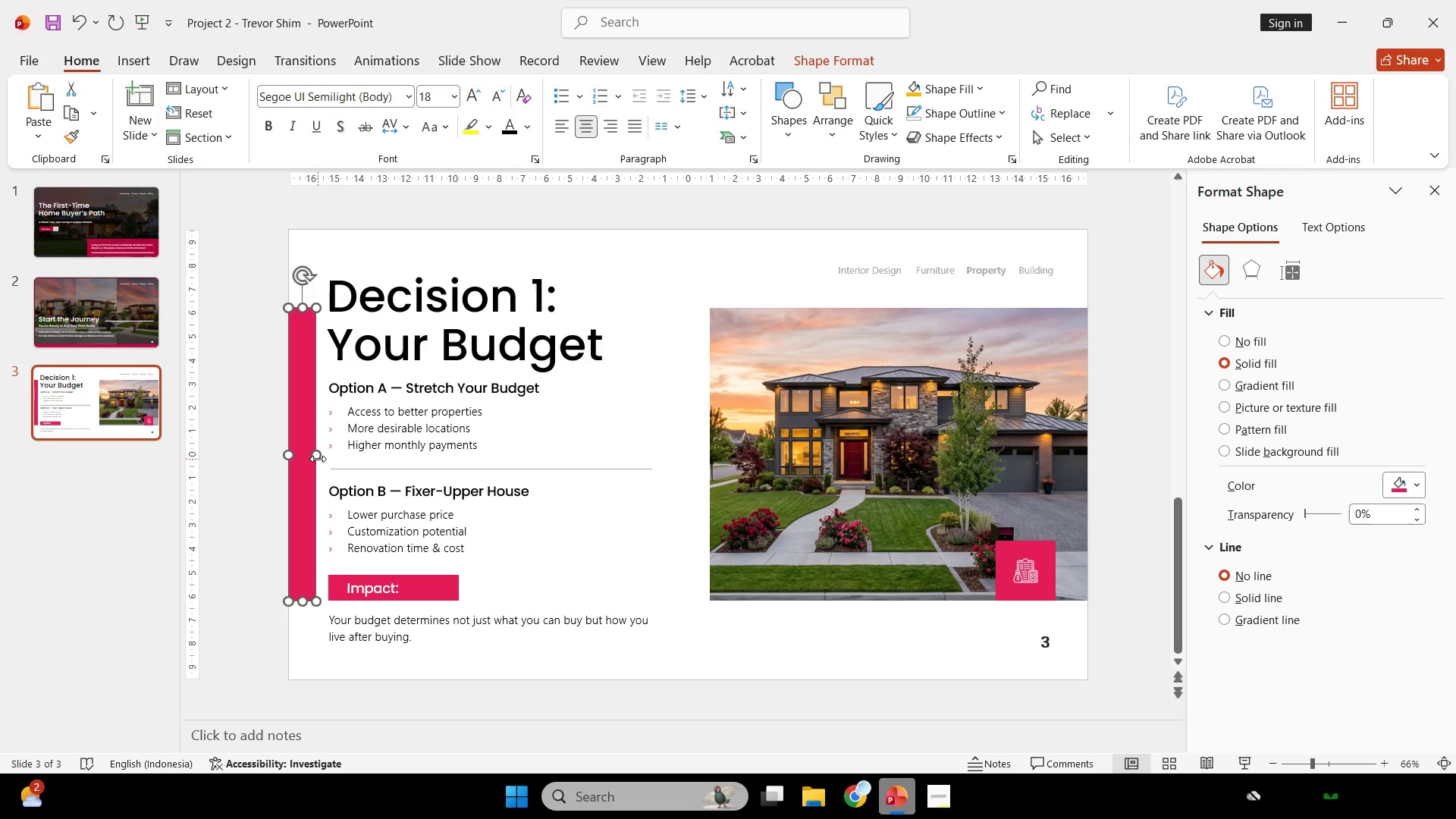 
left_click_drag(start_coordinate=[317, 457], to_coordinate=[305, 450])
 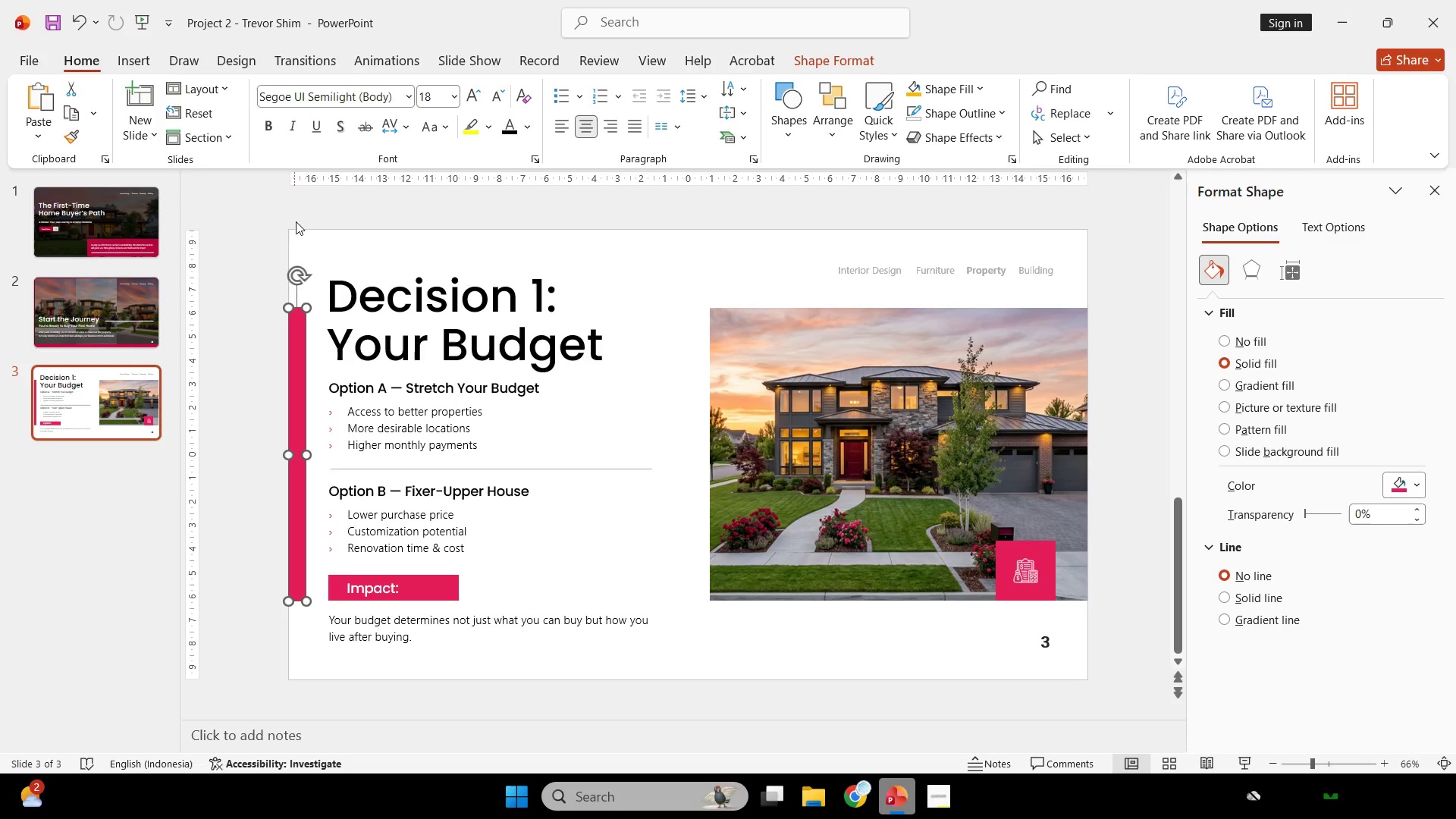 
left_click([298, 228])
 